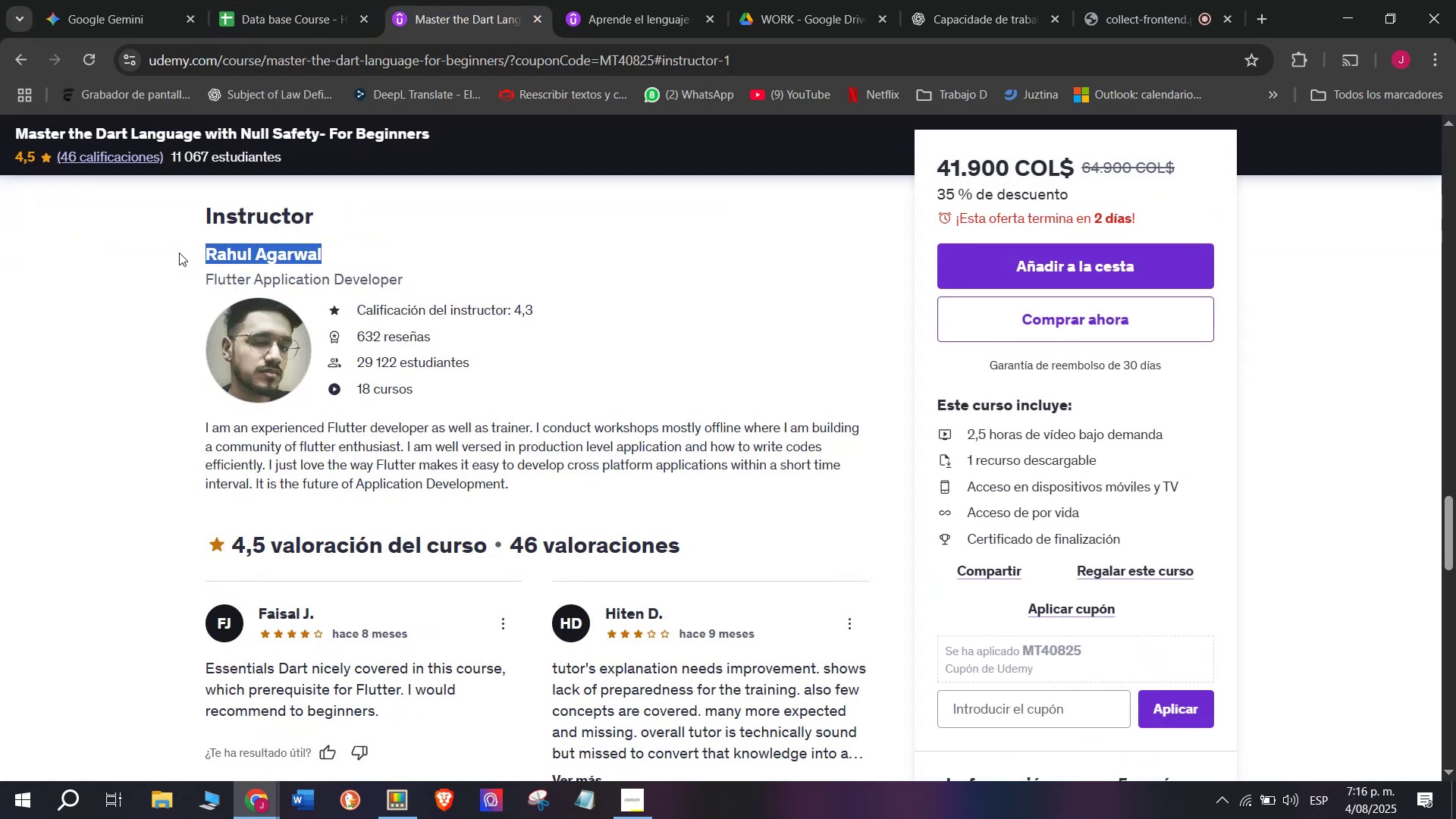 
key(Control+C)
 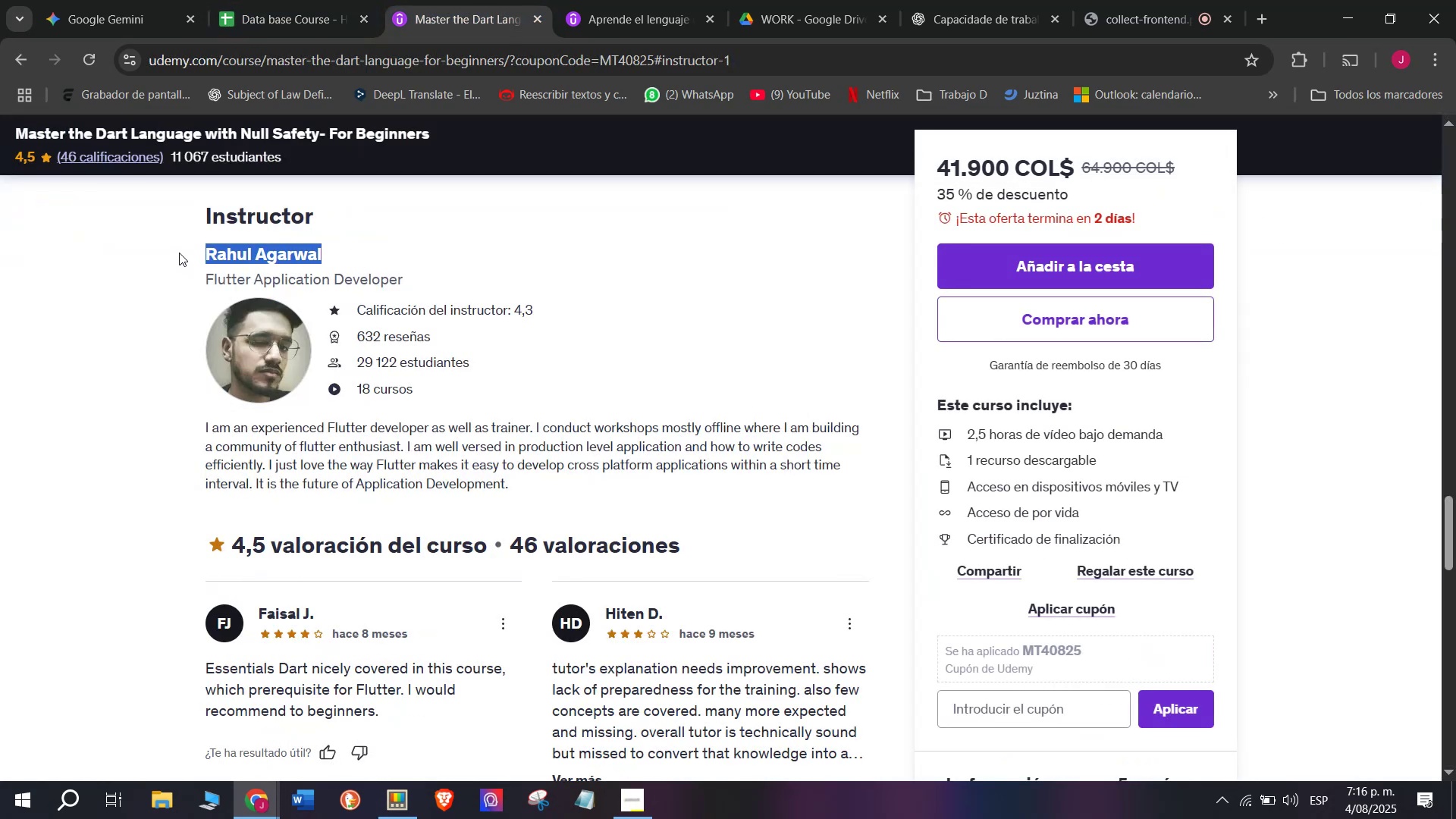 
key(Break)
 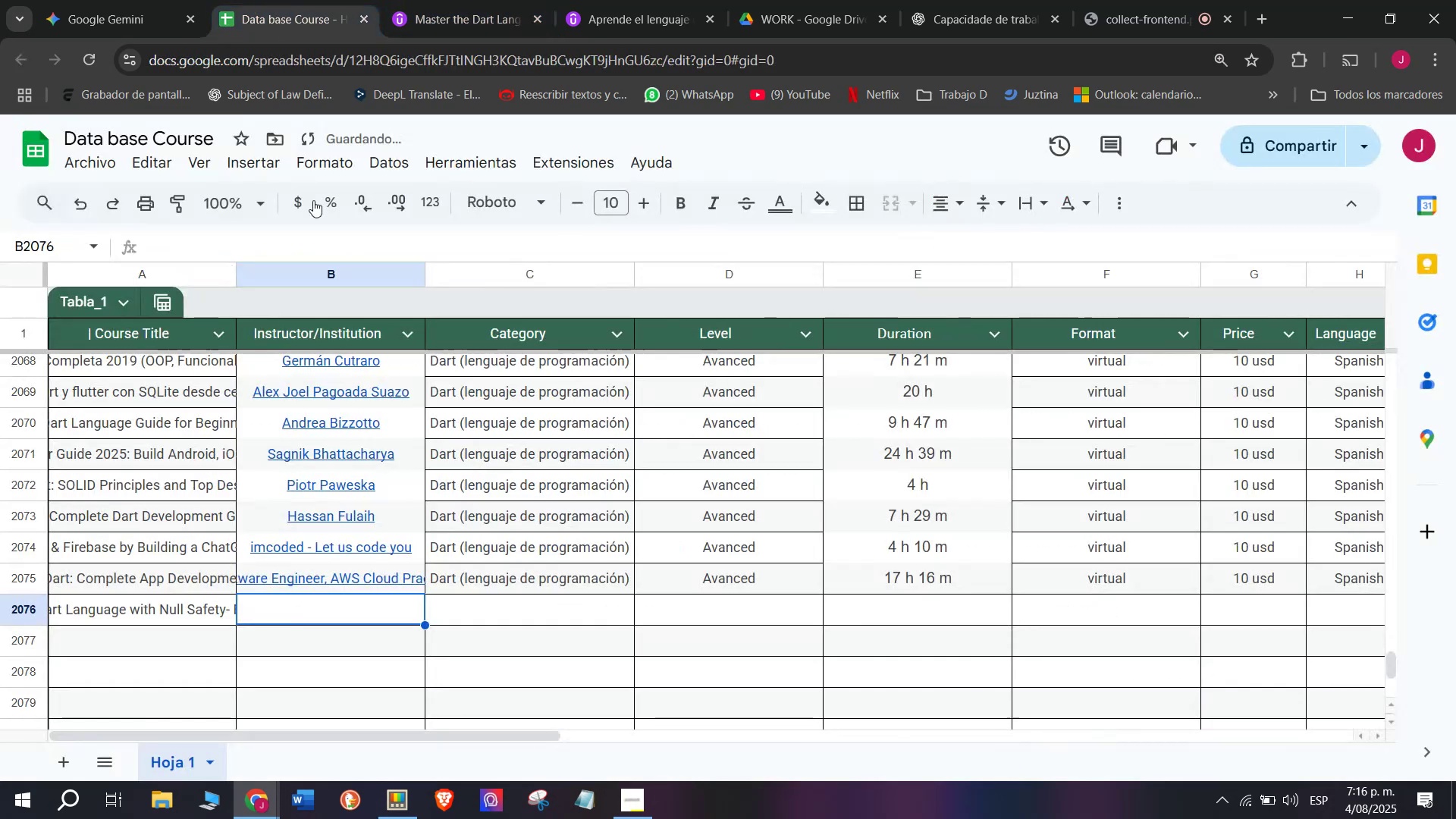 
key(Control+ControlLeft)
 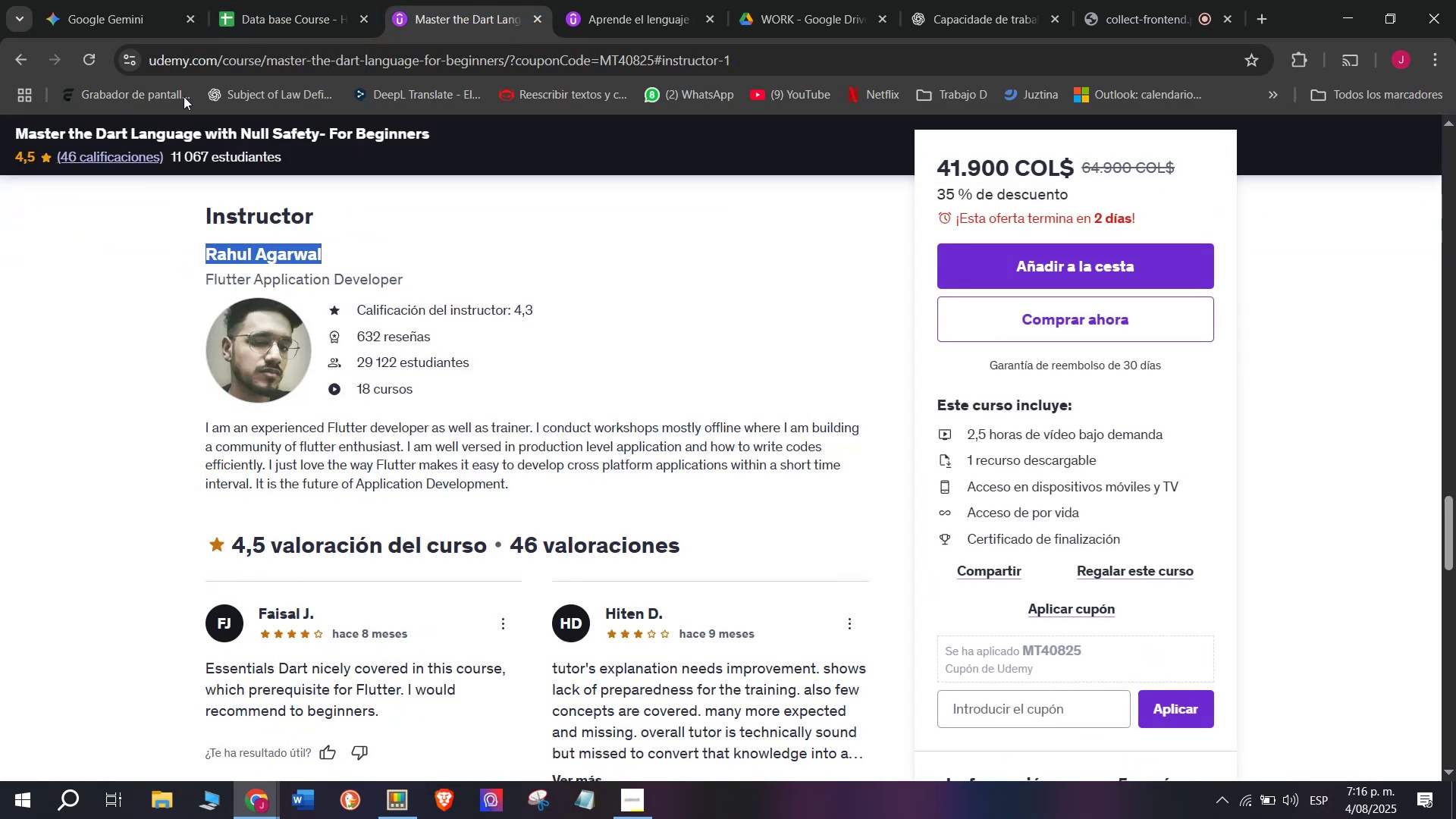 
key(Control+C)
 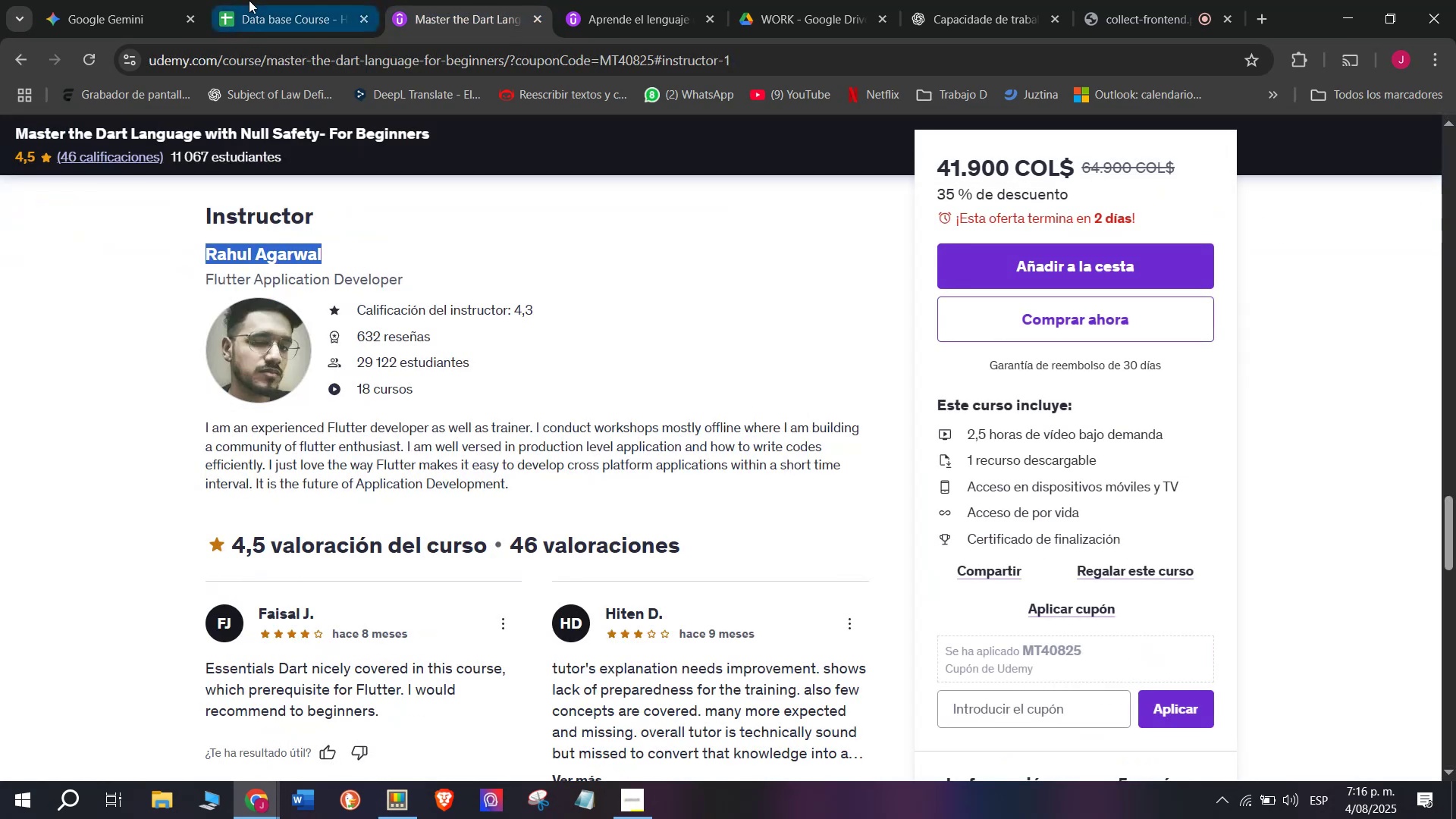 
left_click([249, 0])
 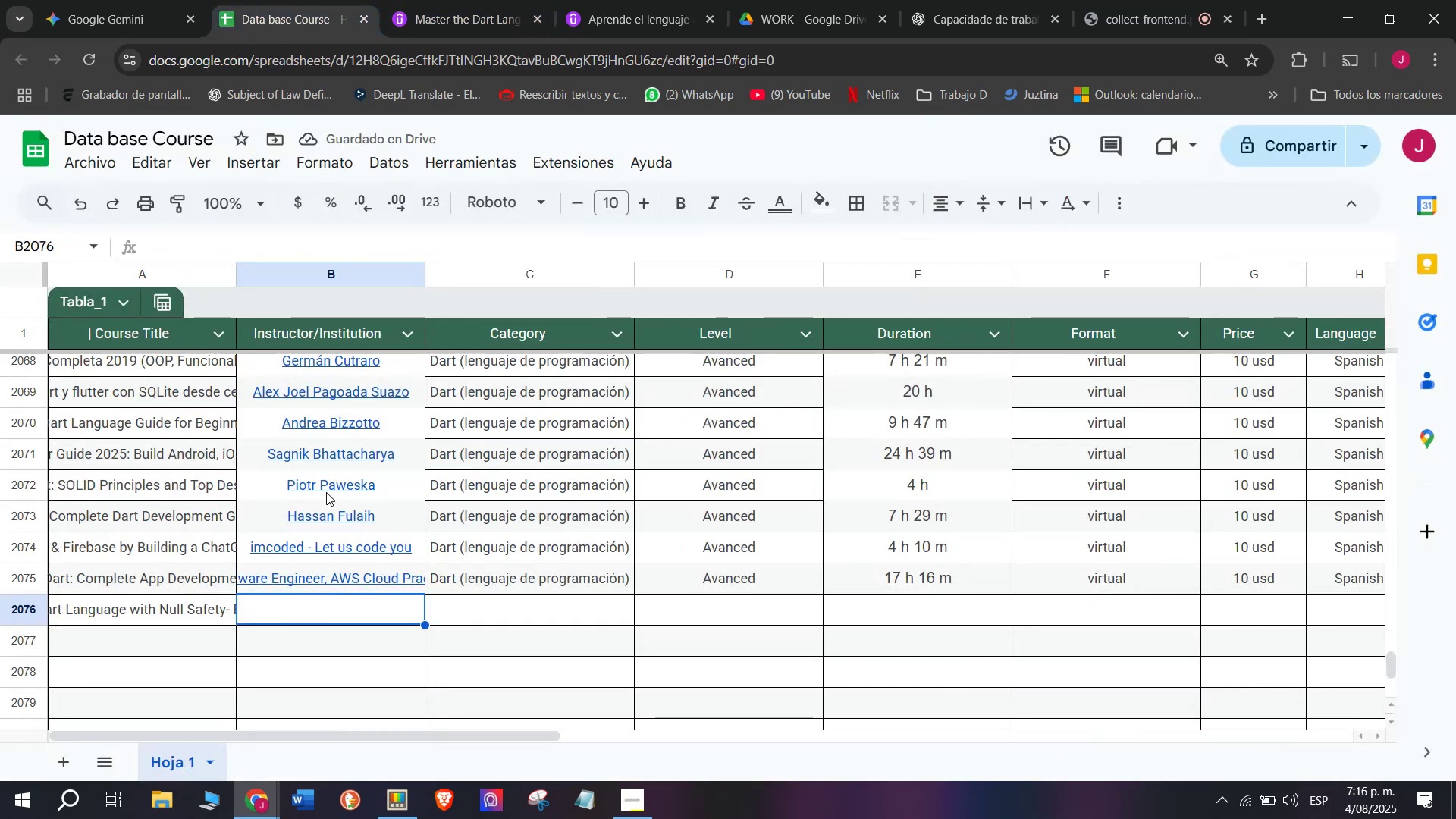 
key(Control+ControlLeft)
 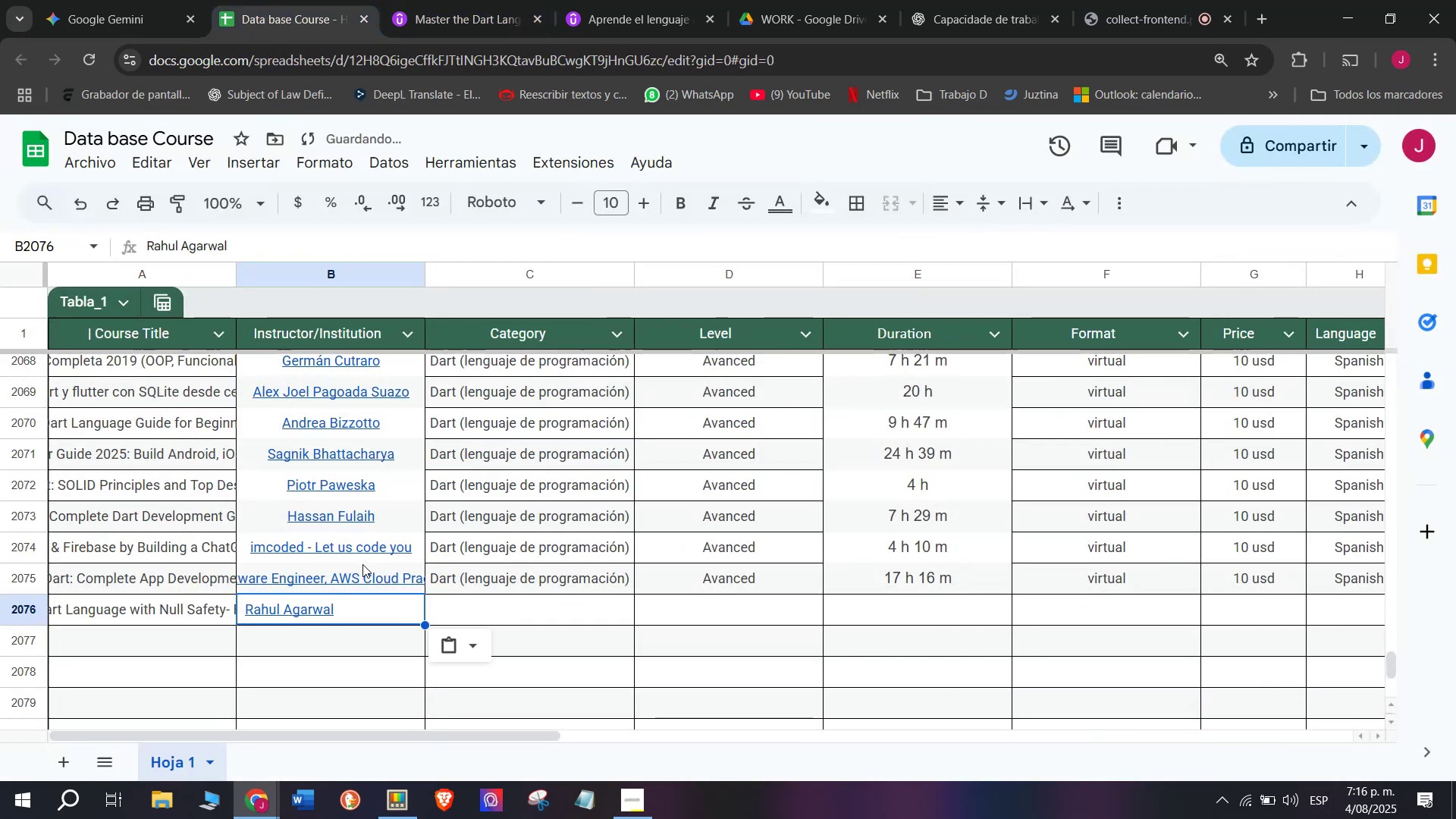 
key(Z)
 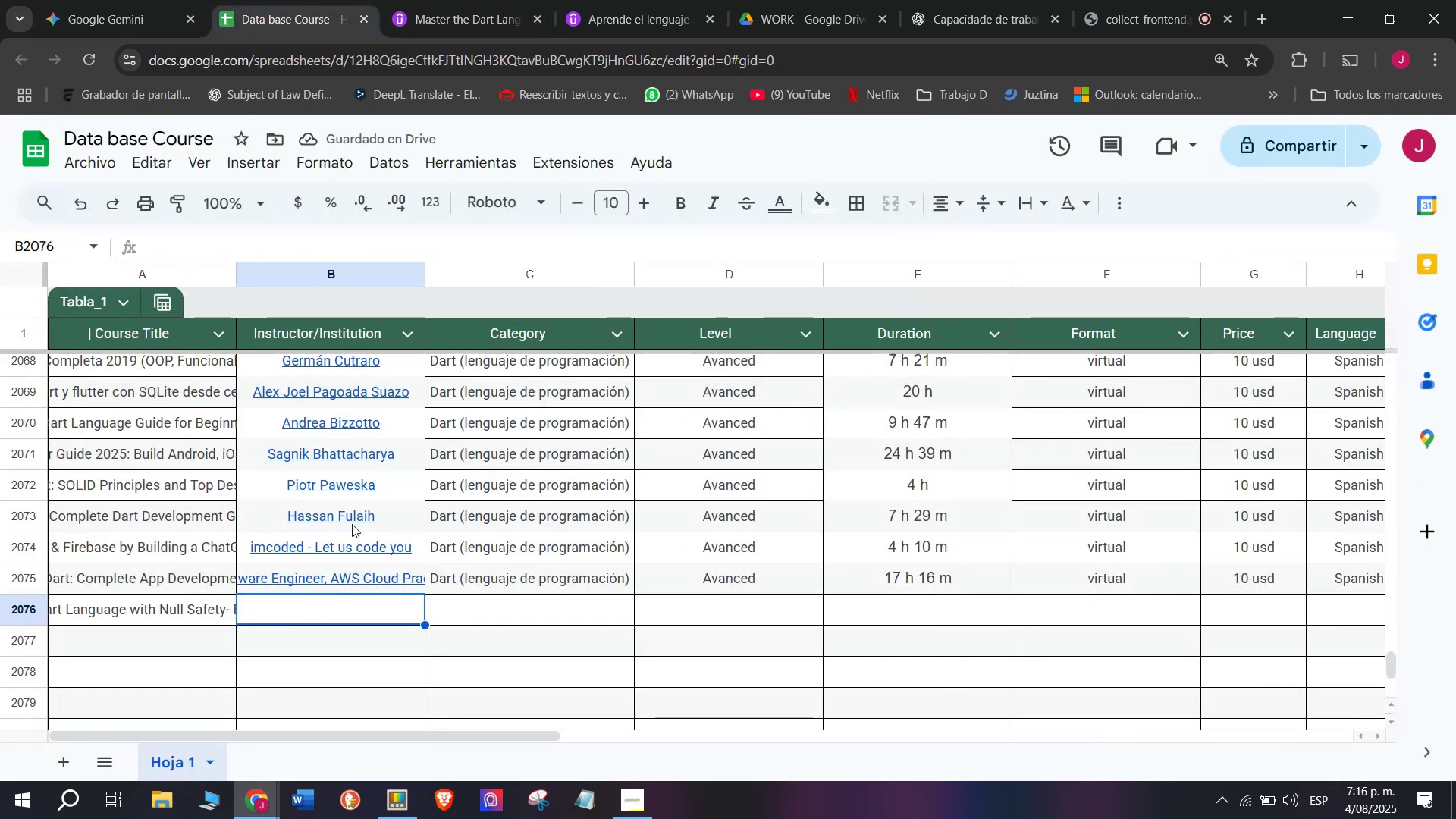 
key(Control+V)
 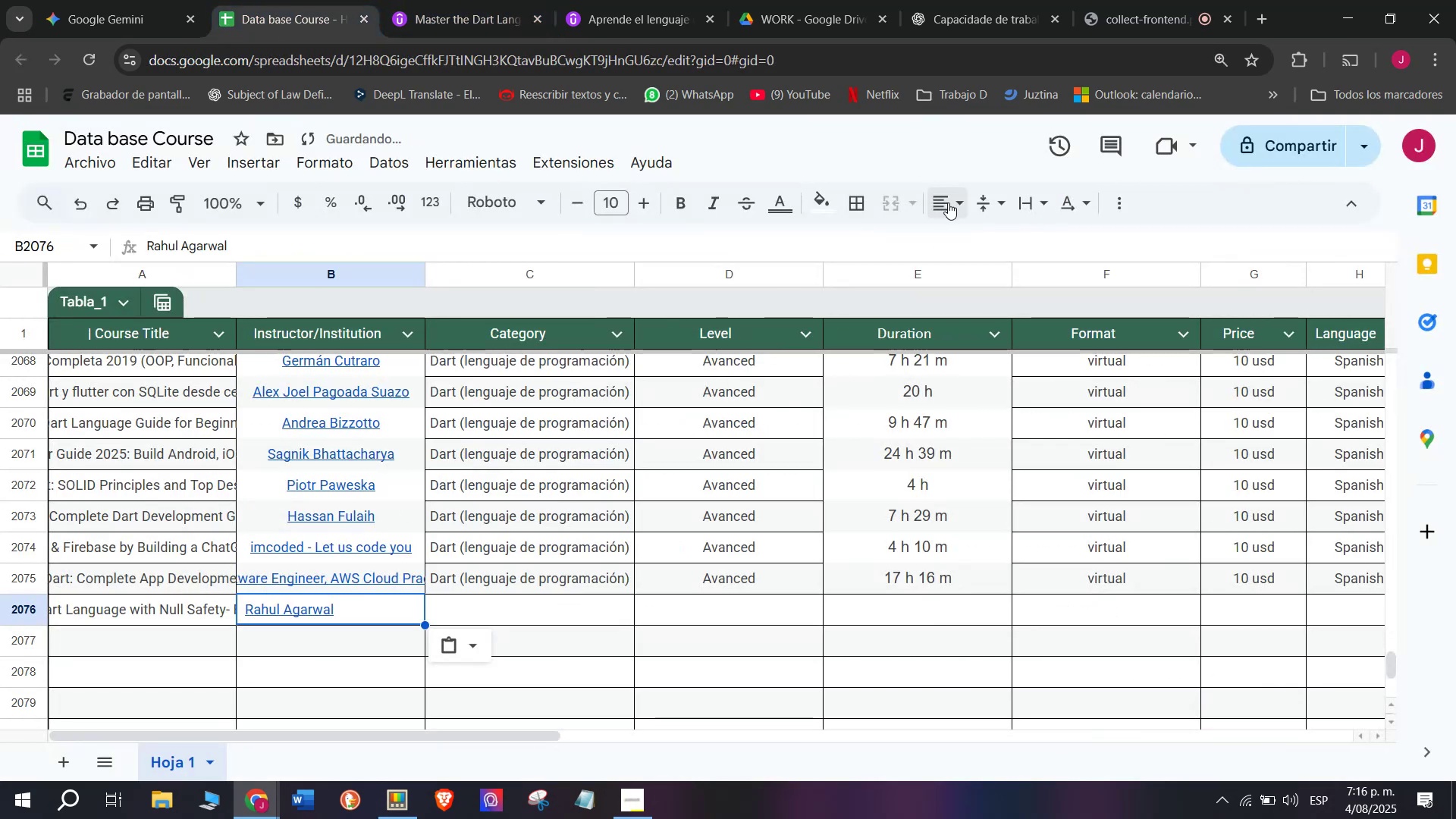 
double_click([971, 240])
 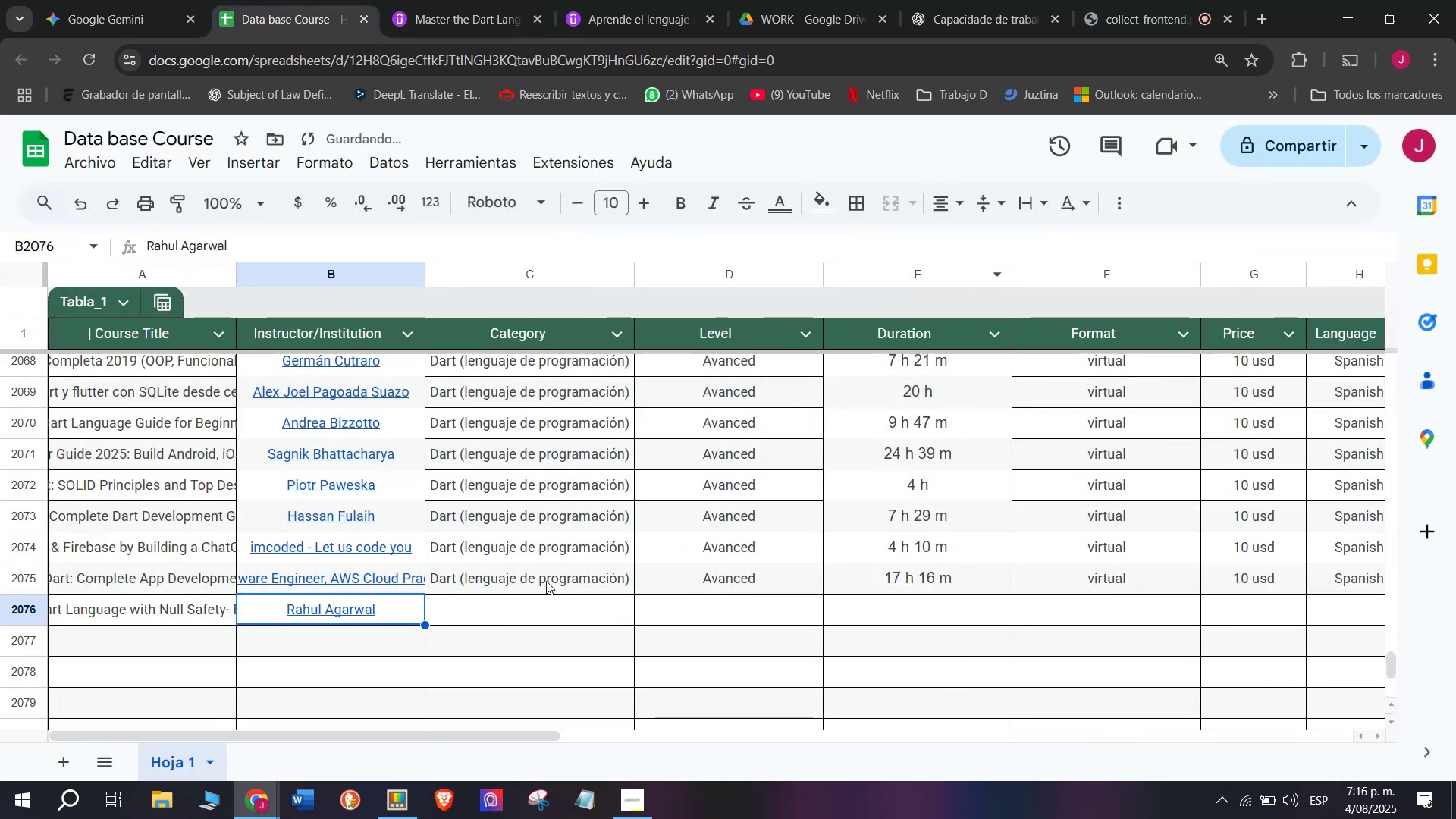 
left_click([546, 581])
 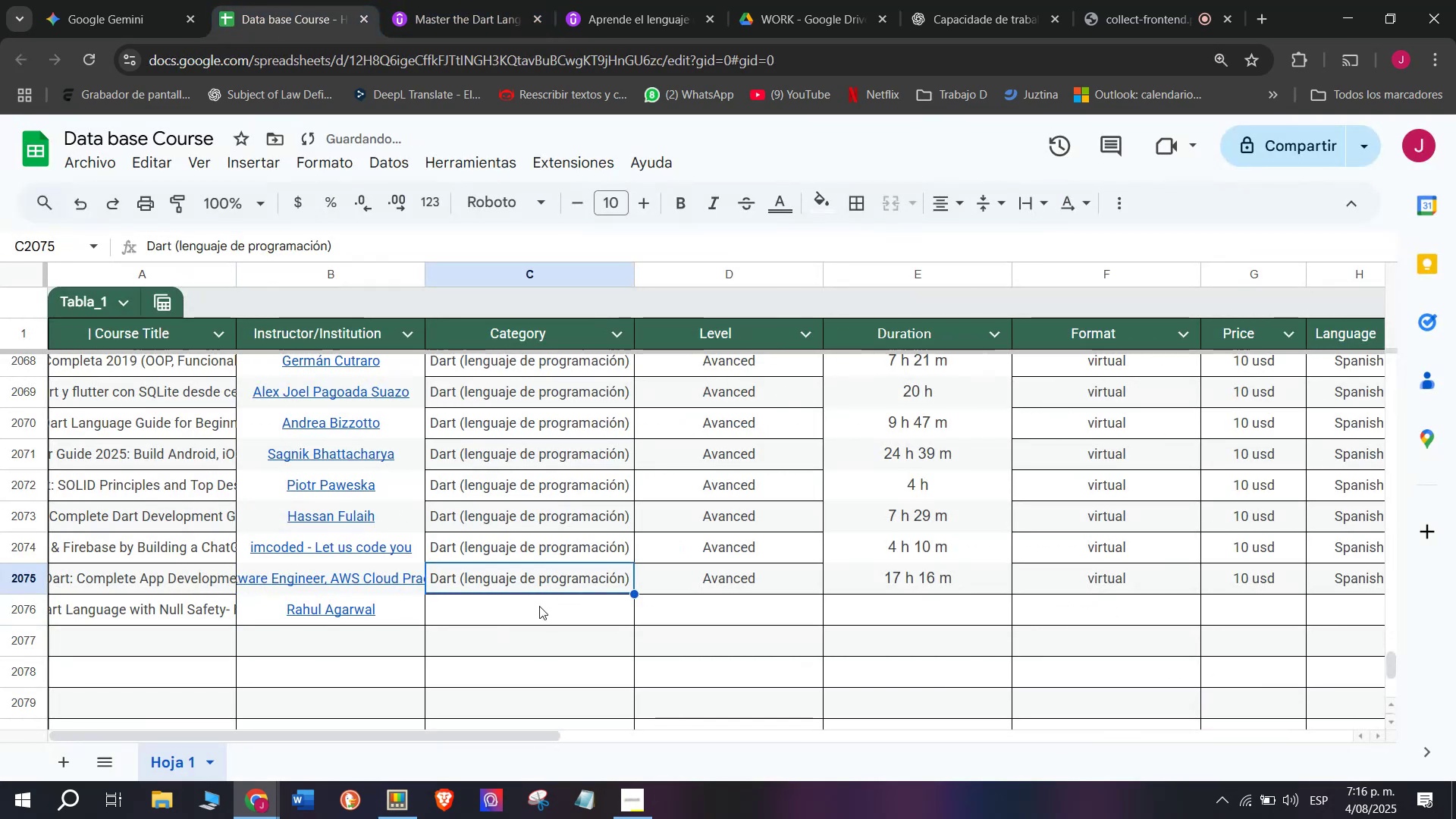 
key(Break)
 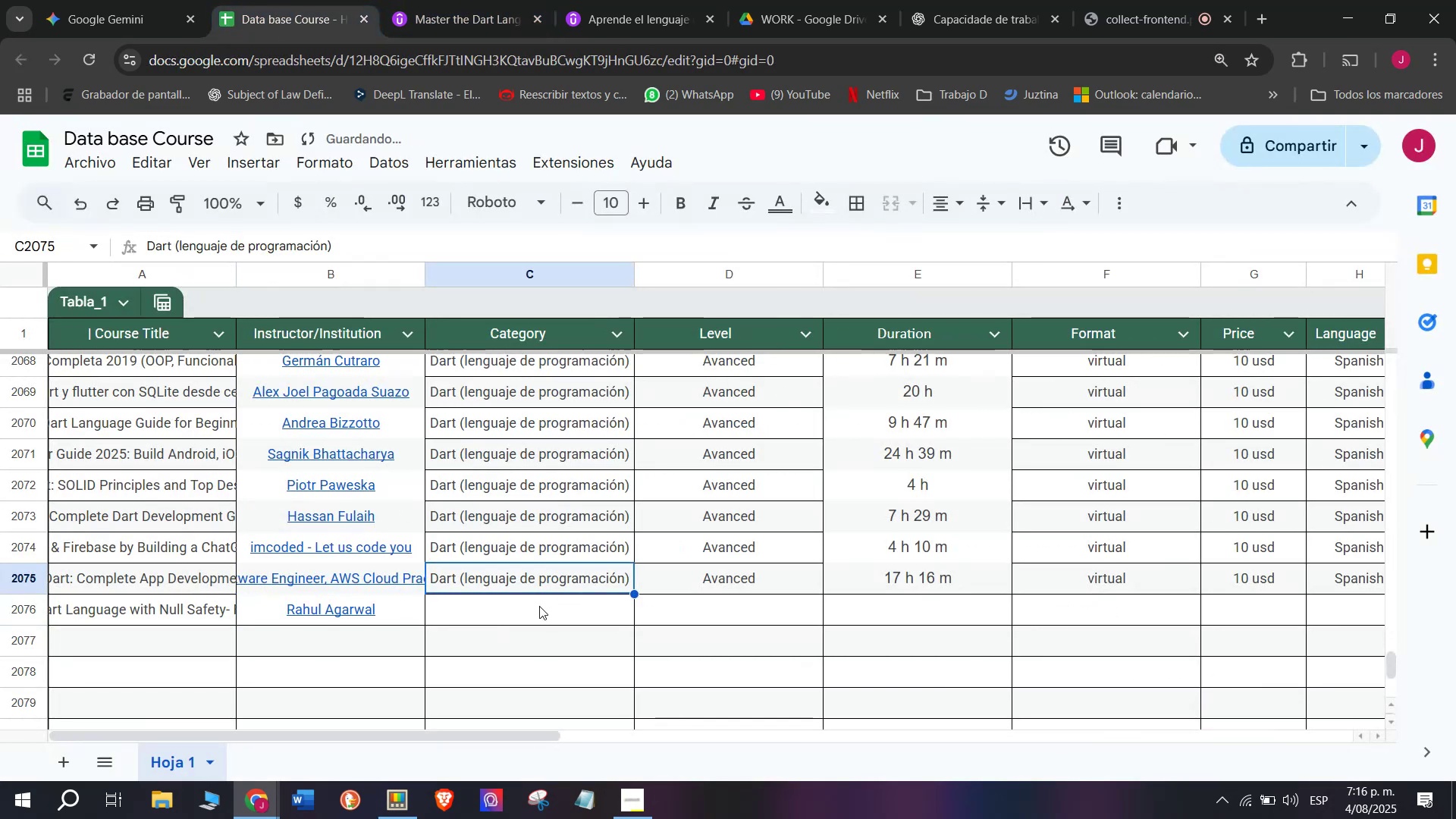 
key(Control+ControlLeft)
 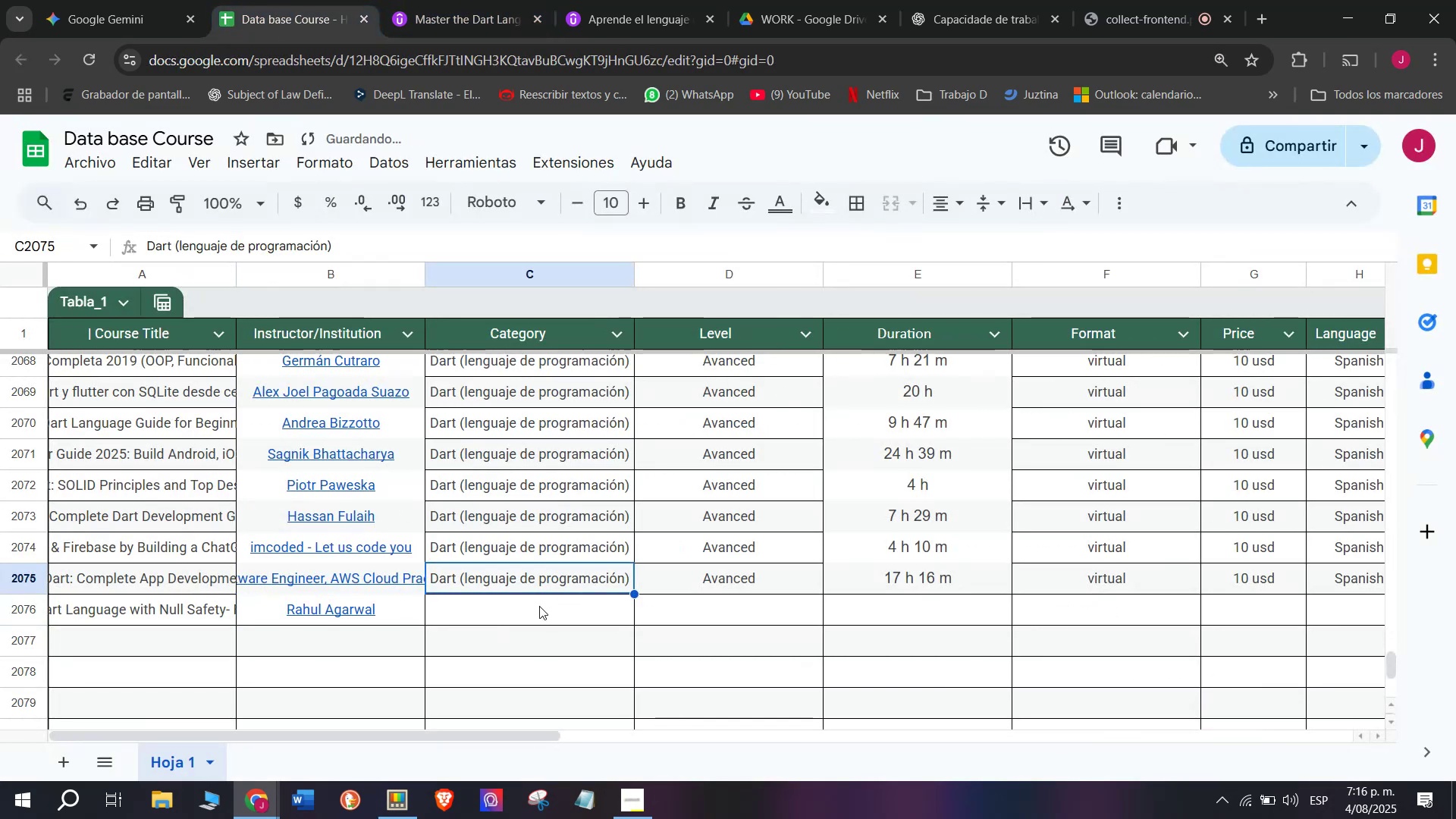 
key(Control+C)
 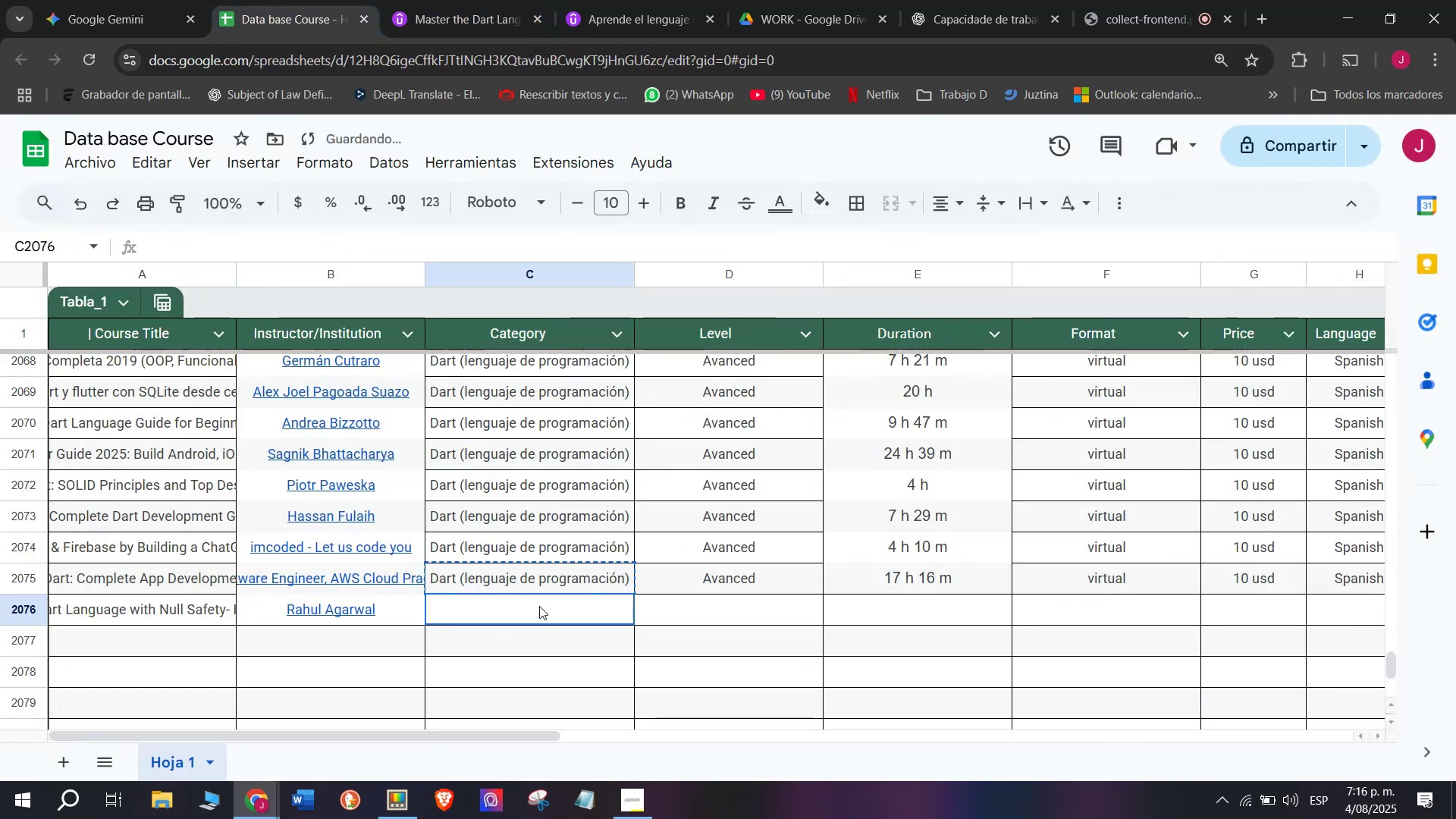 
left_click([539, 606])
 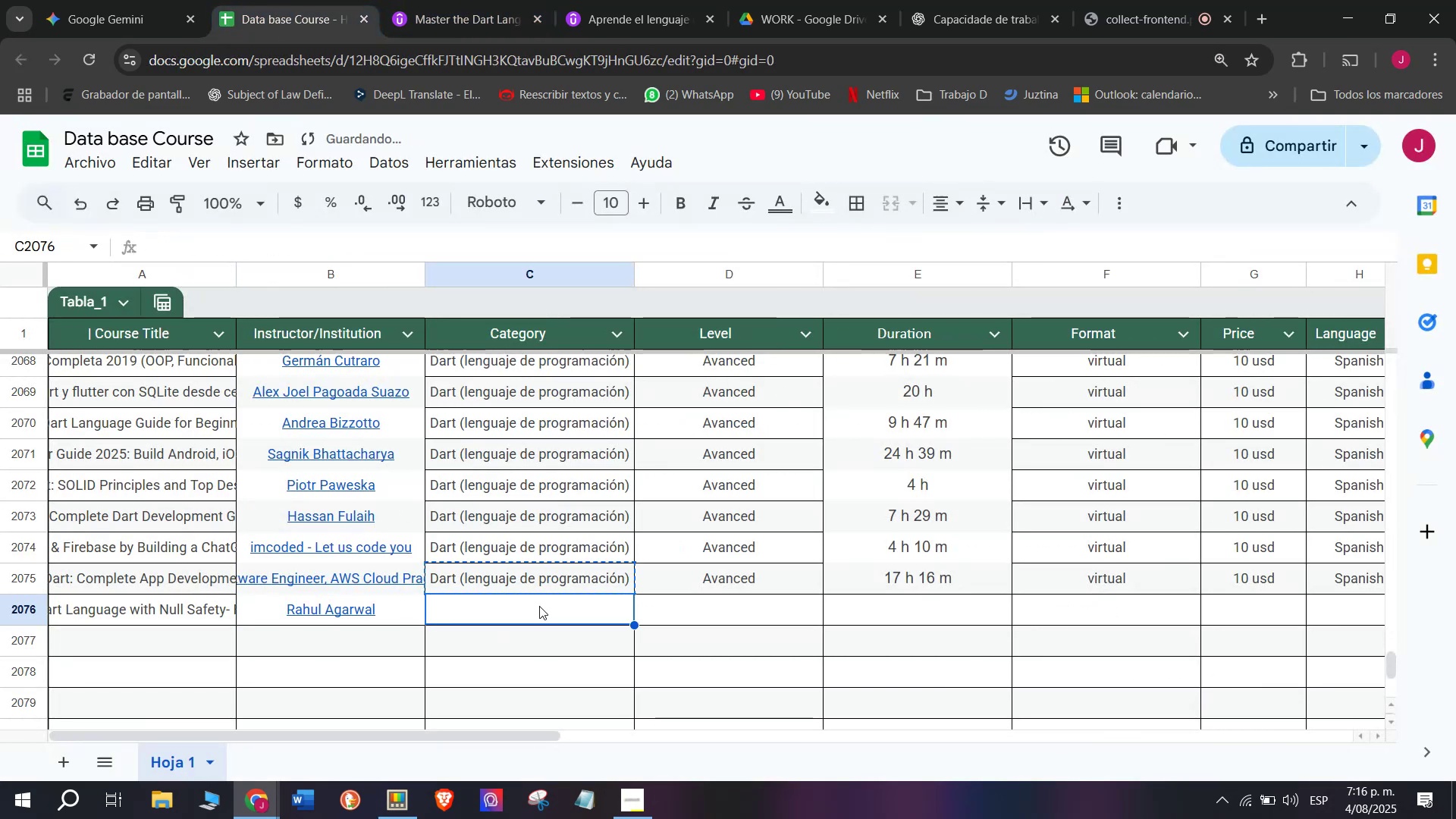 
key(Z)
 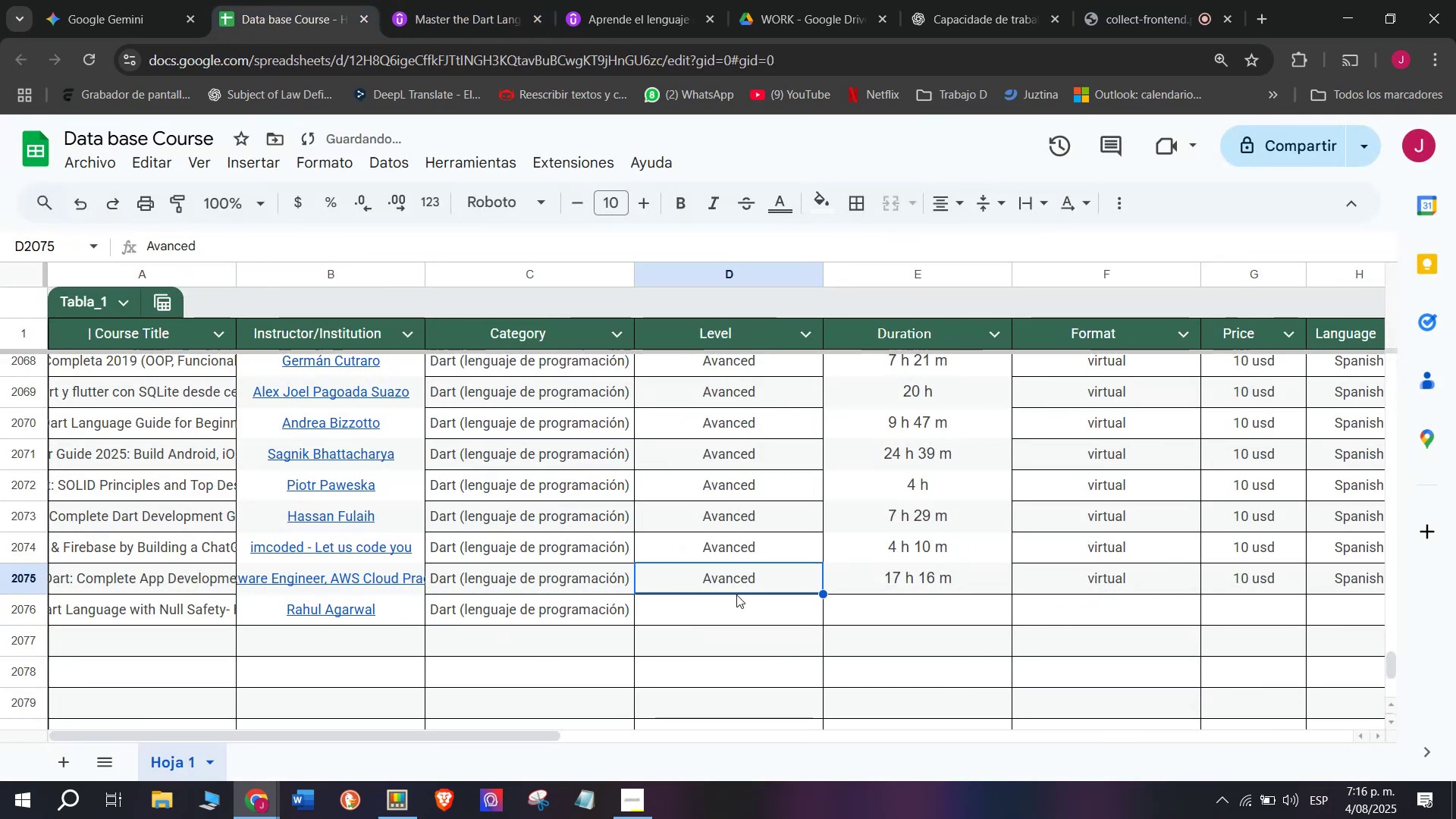 
key(Control+ControlLeft)
 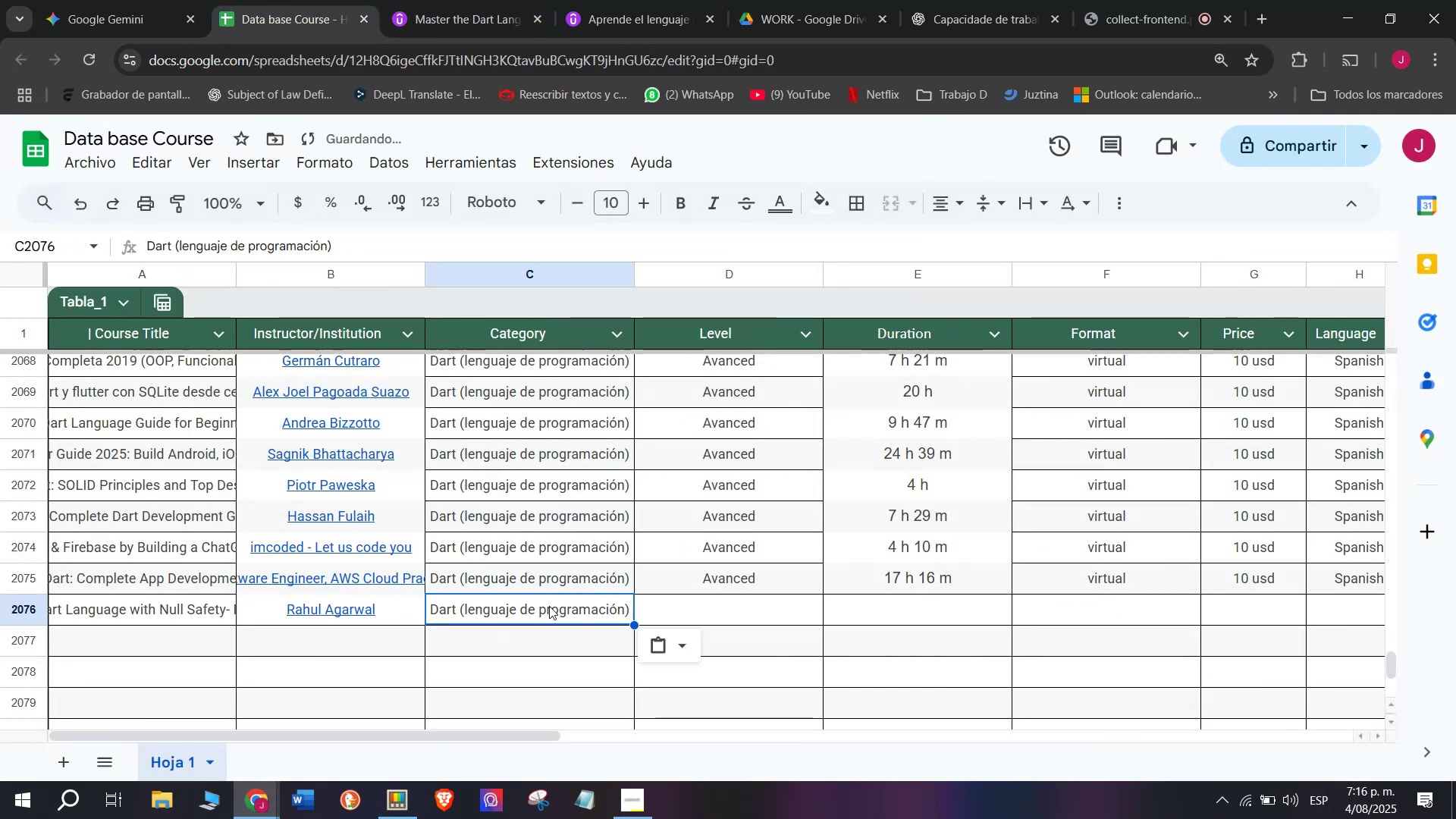 
key(Control+V)
 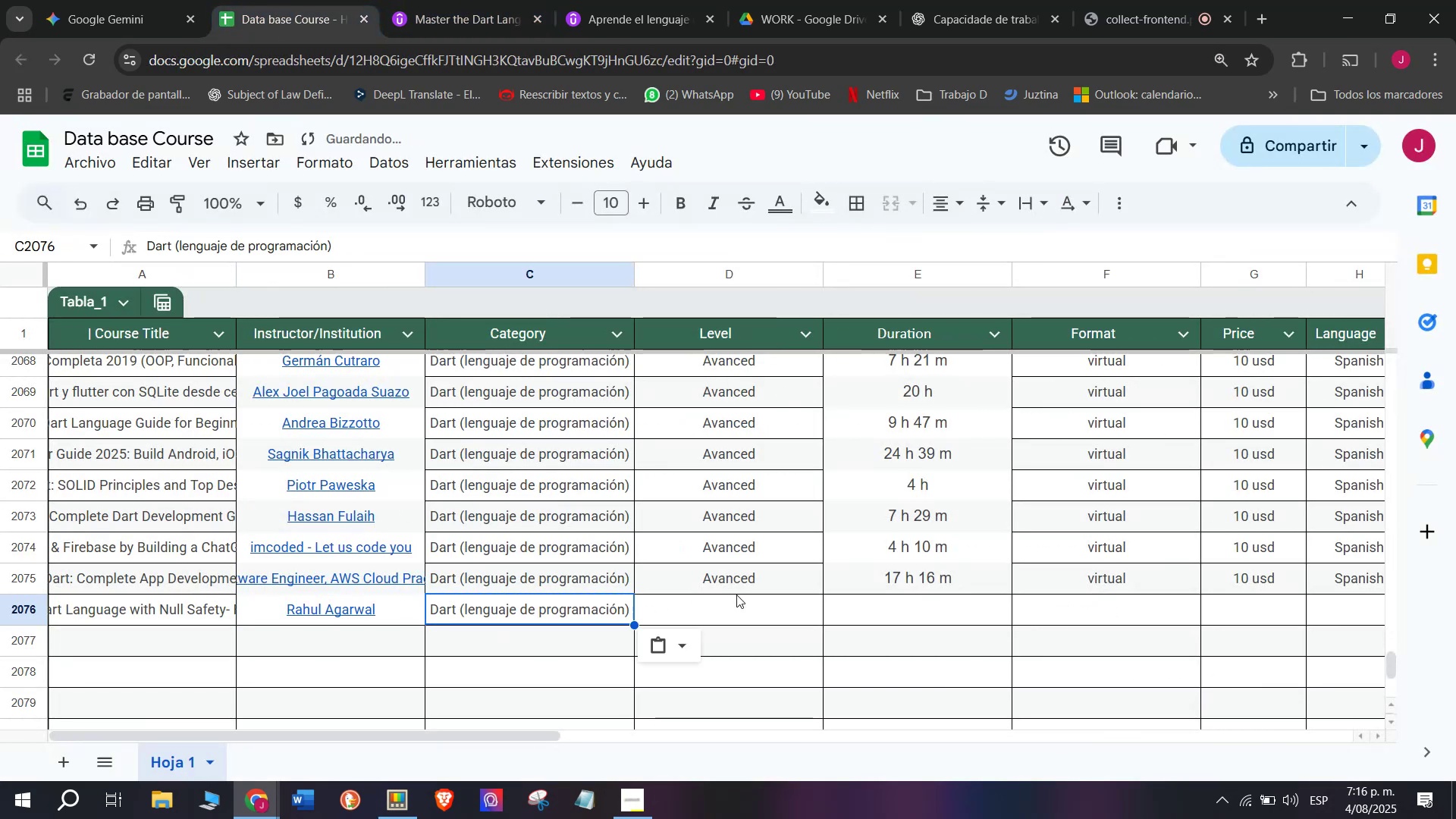 
double_click([736, 595])
 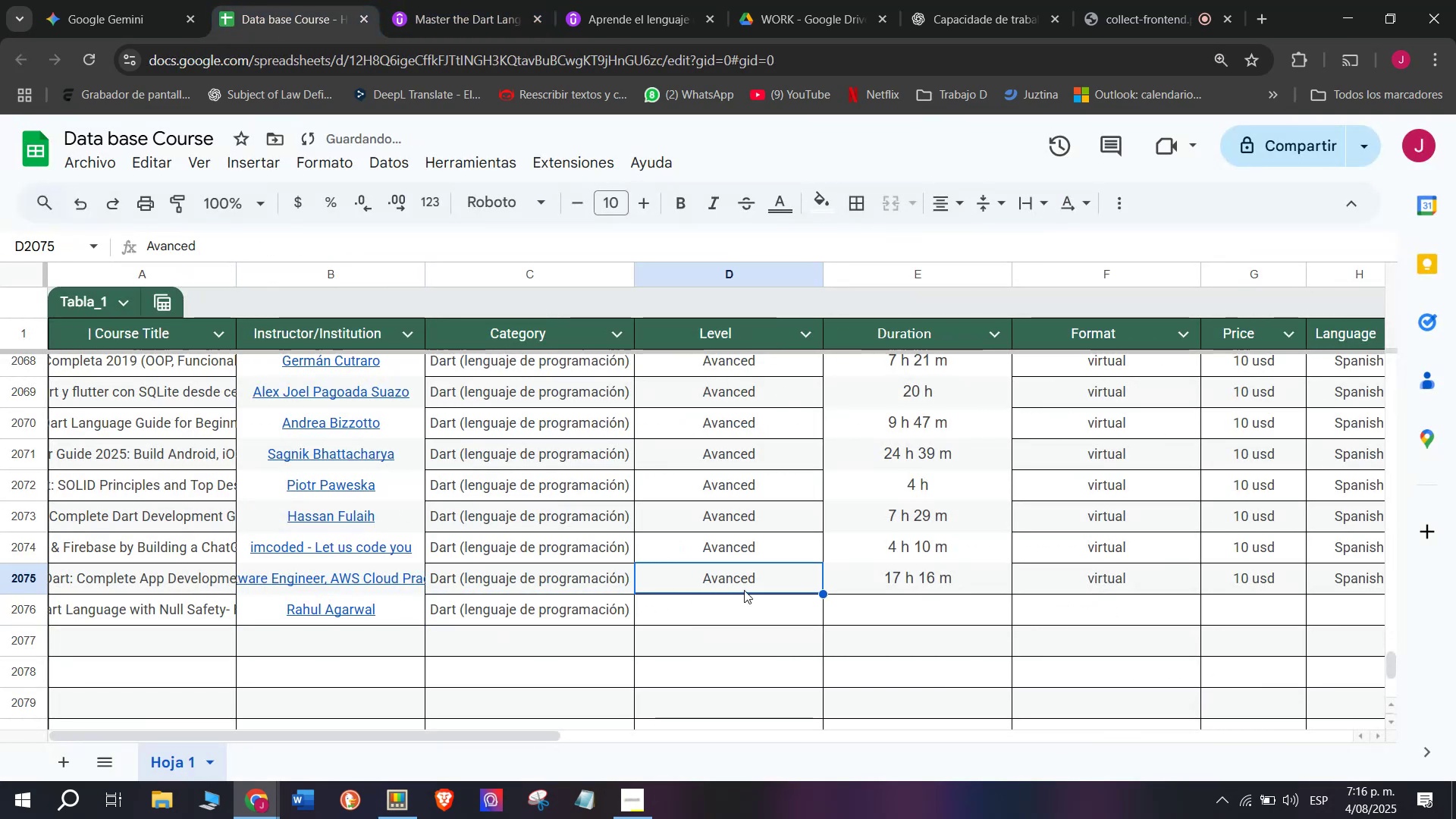 
key(Break)
 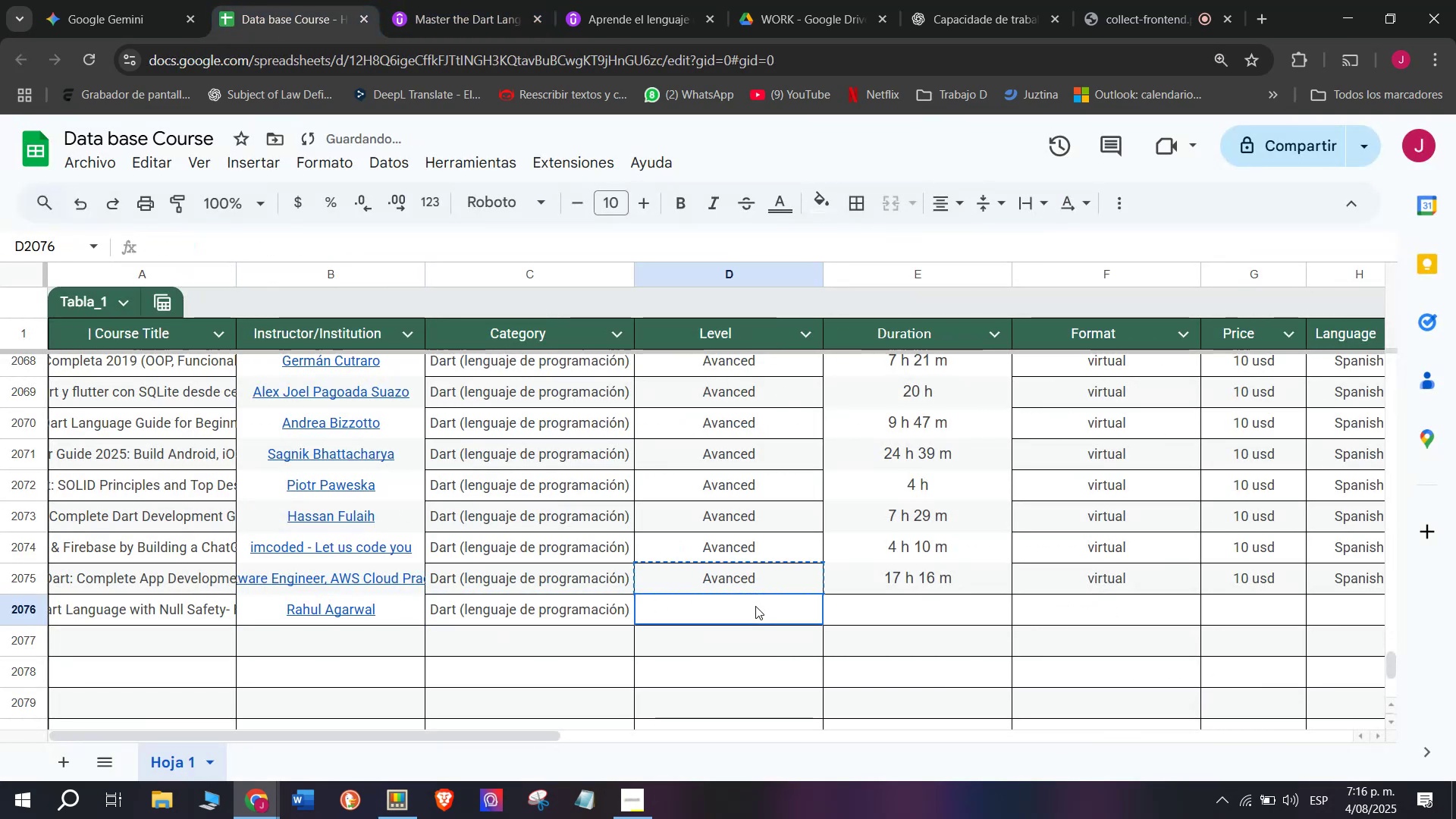 
key(Control+ControlLeft)
 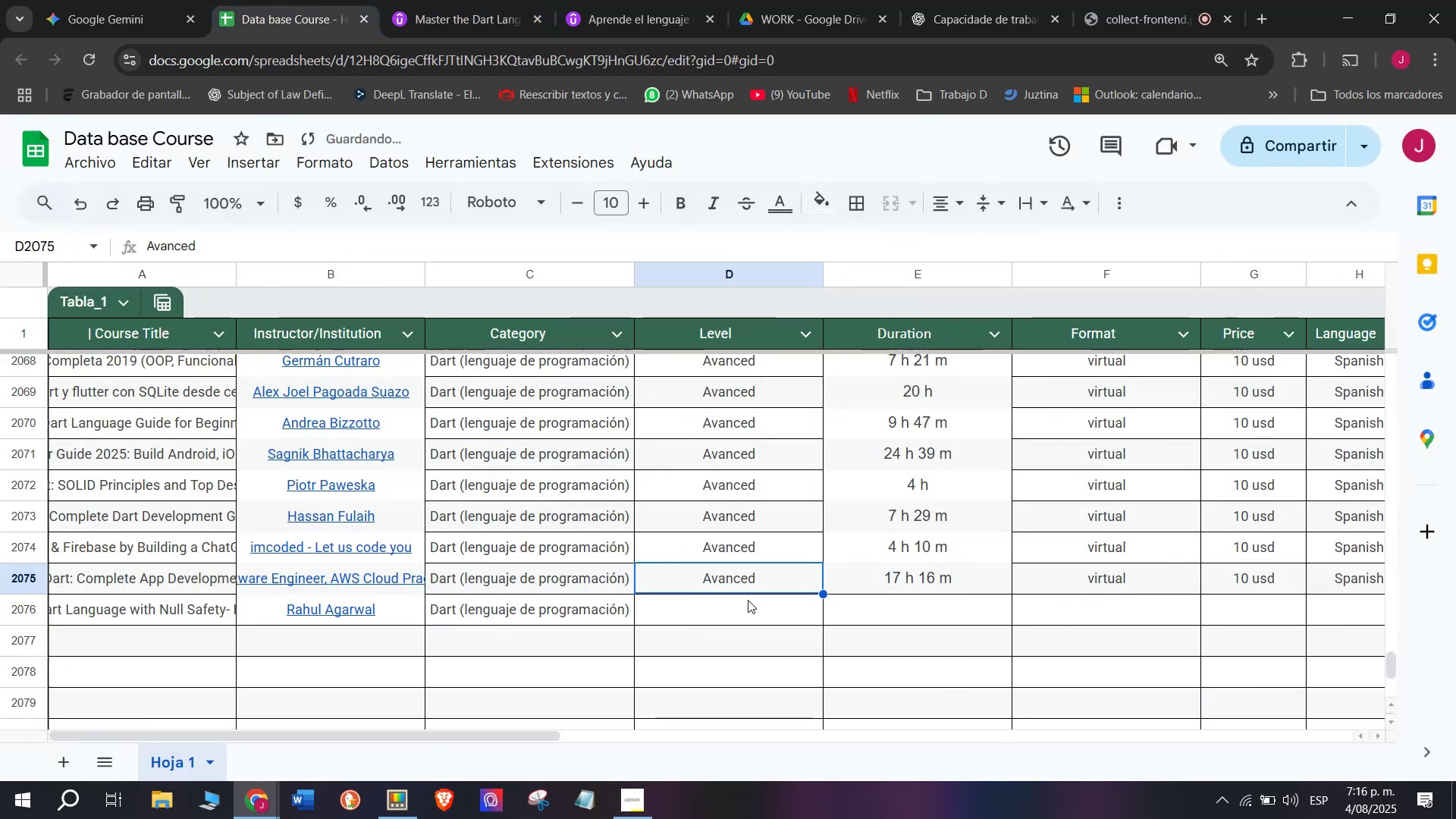 
key(Control+C)
 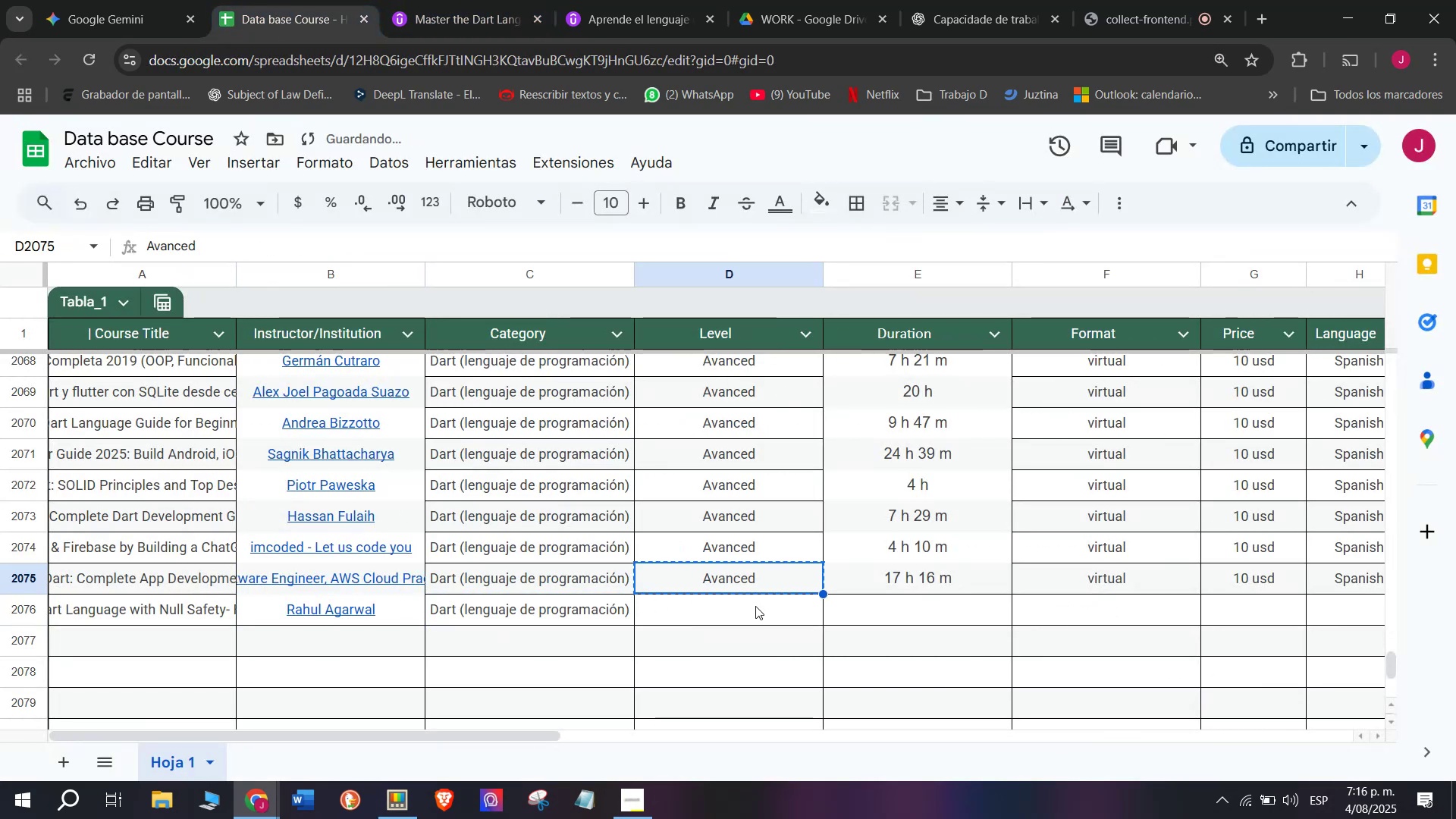 
left_click([755, 606])
 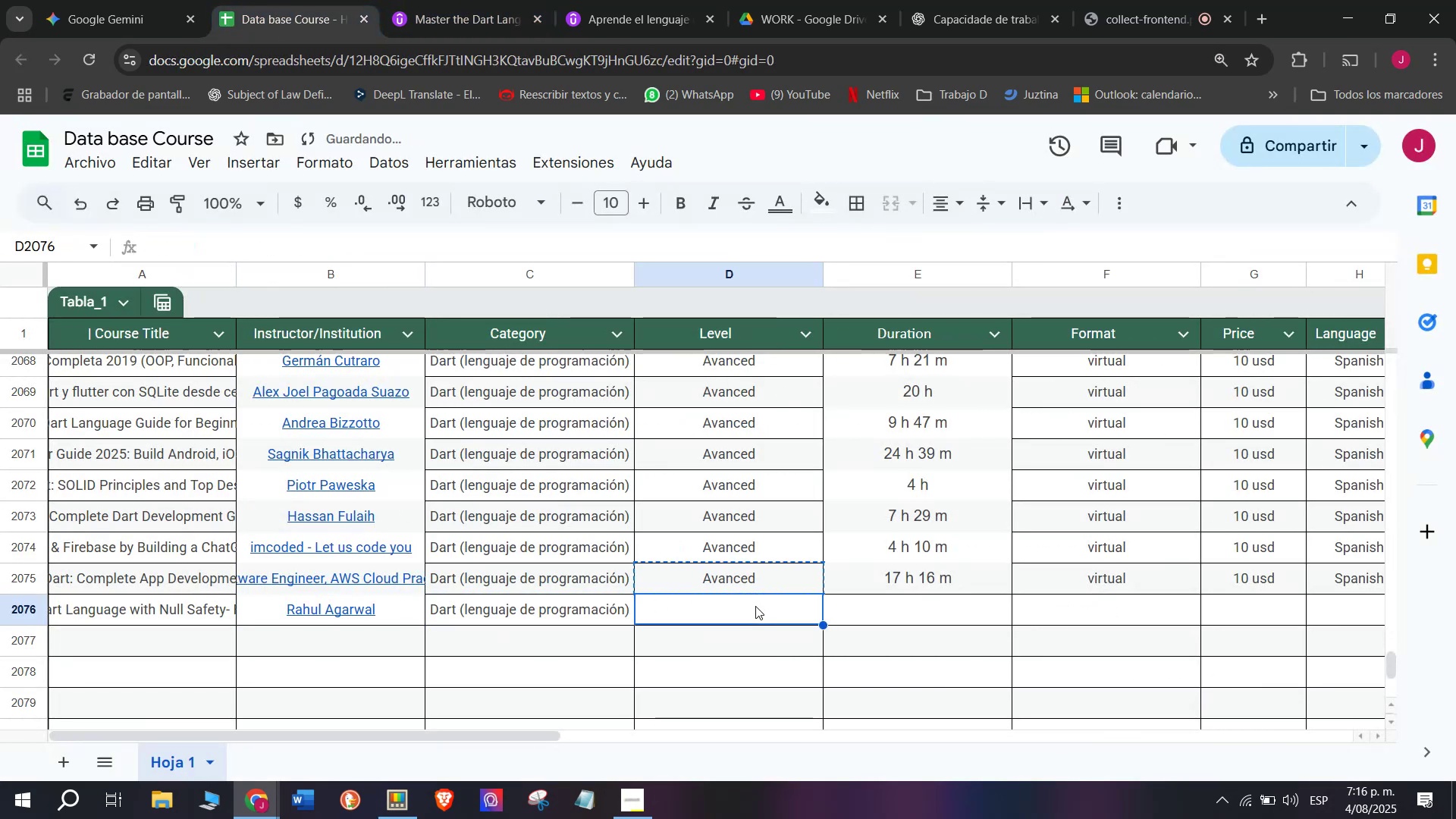 
key(Z)
 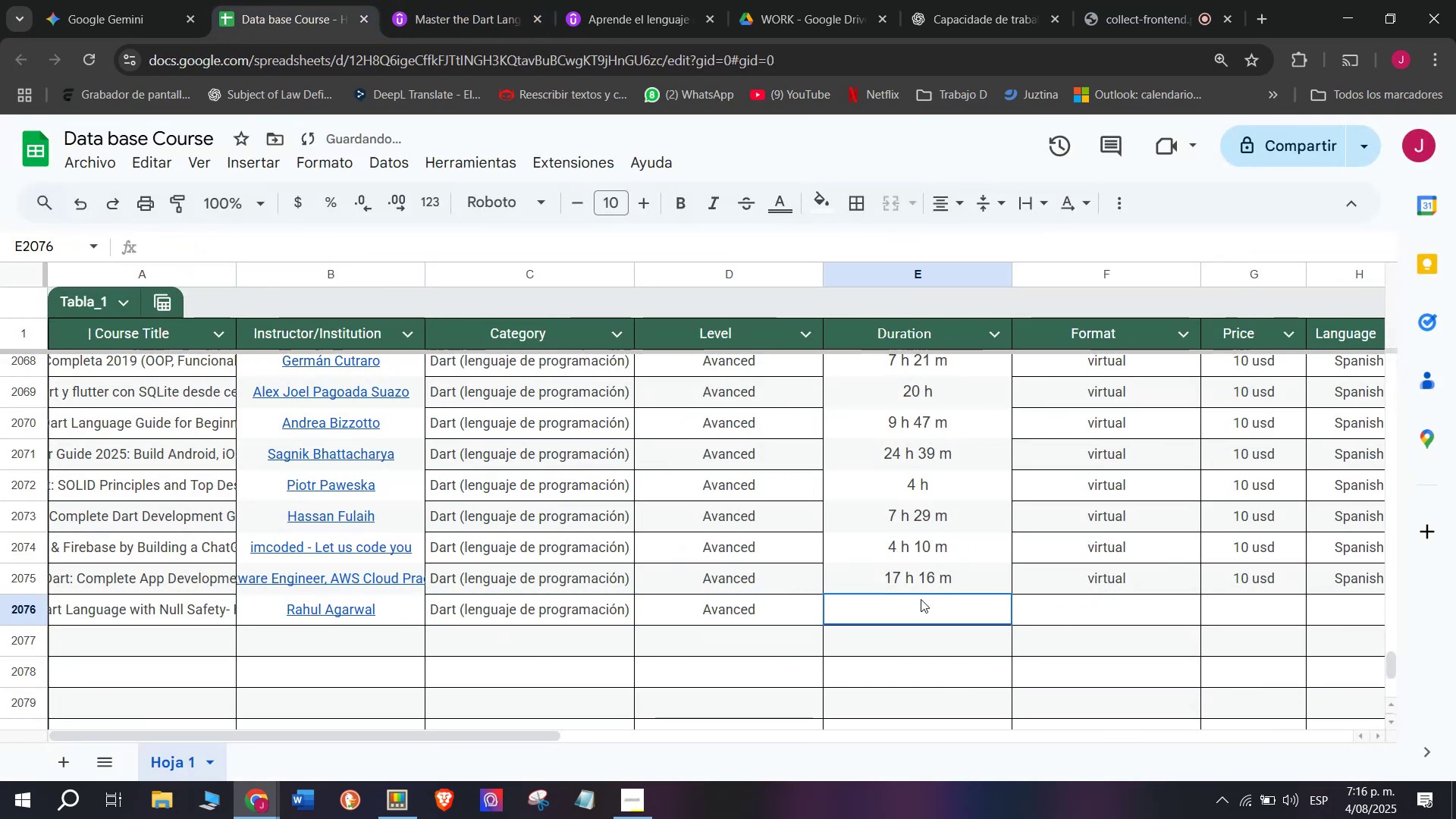 
key(Control+ControlLeft)
 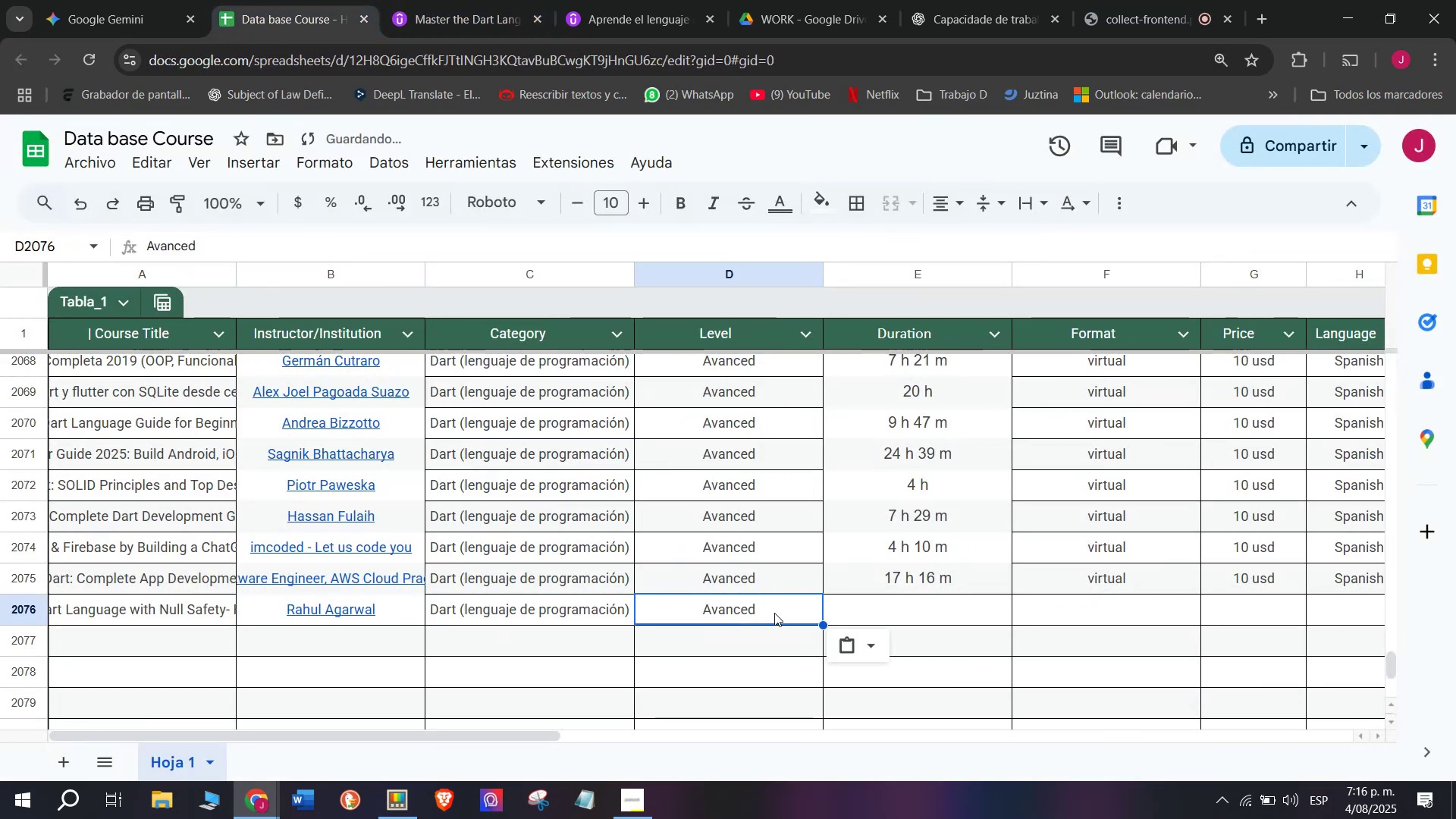 
key(Control+V)
 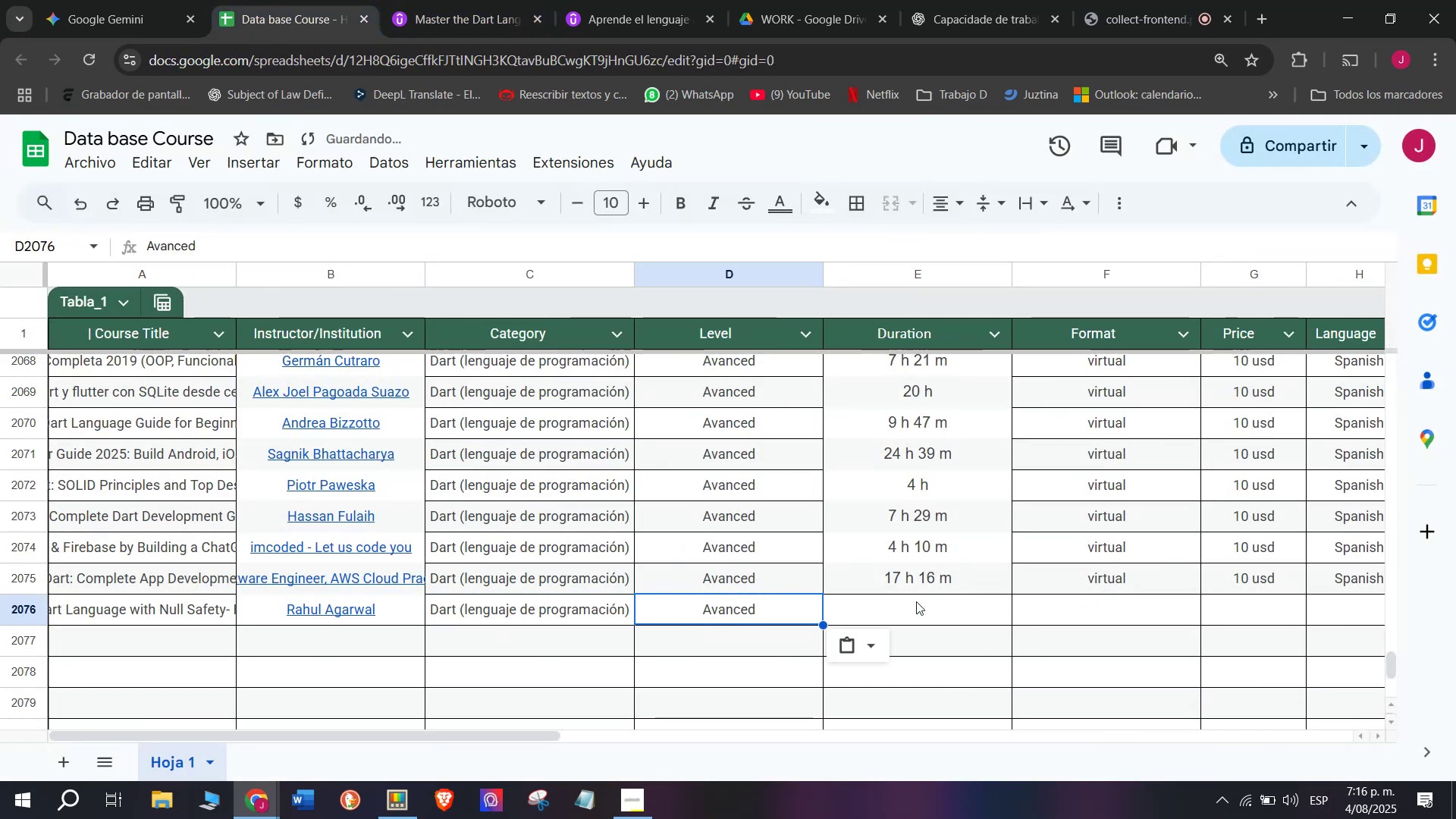 
left_click([921, 599])
 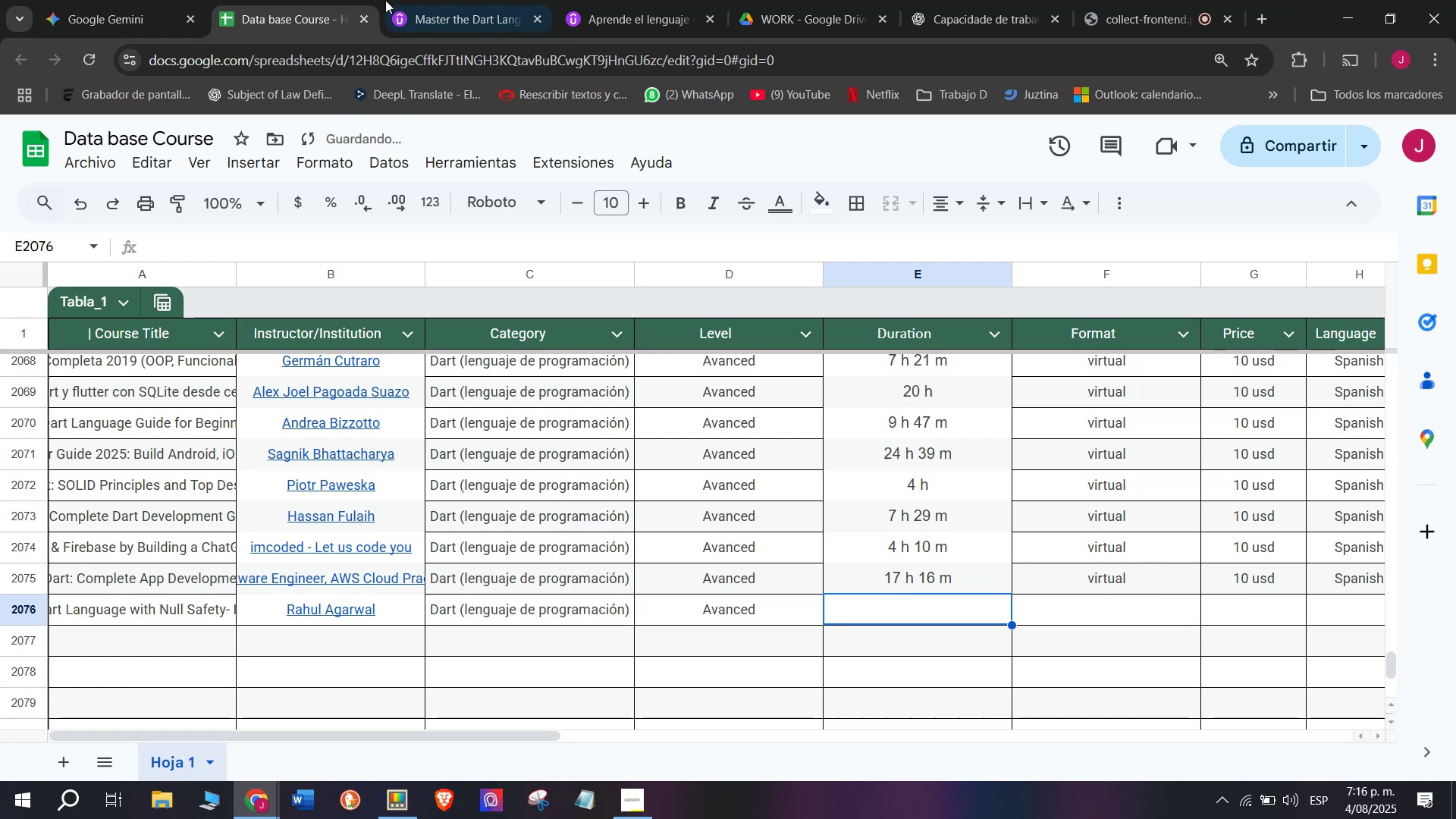 
left_click([425, 0])
 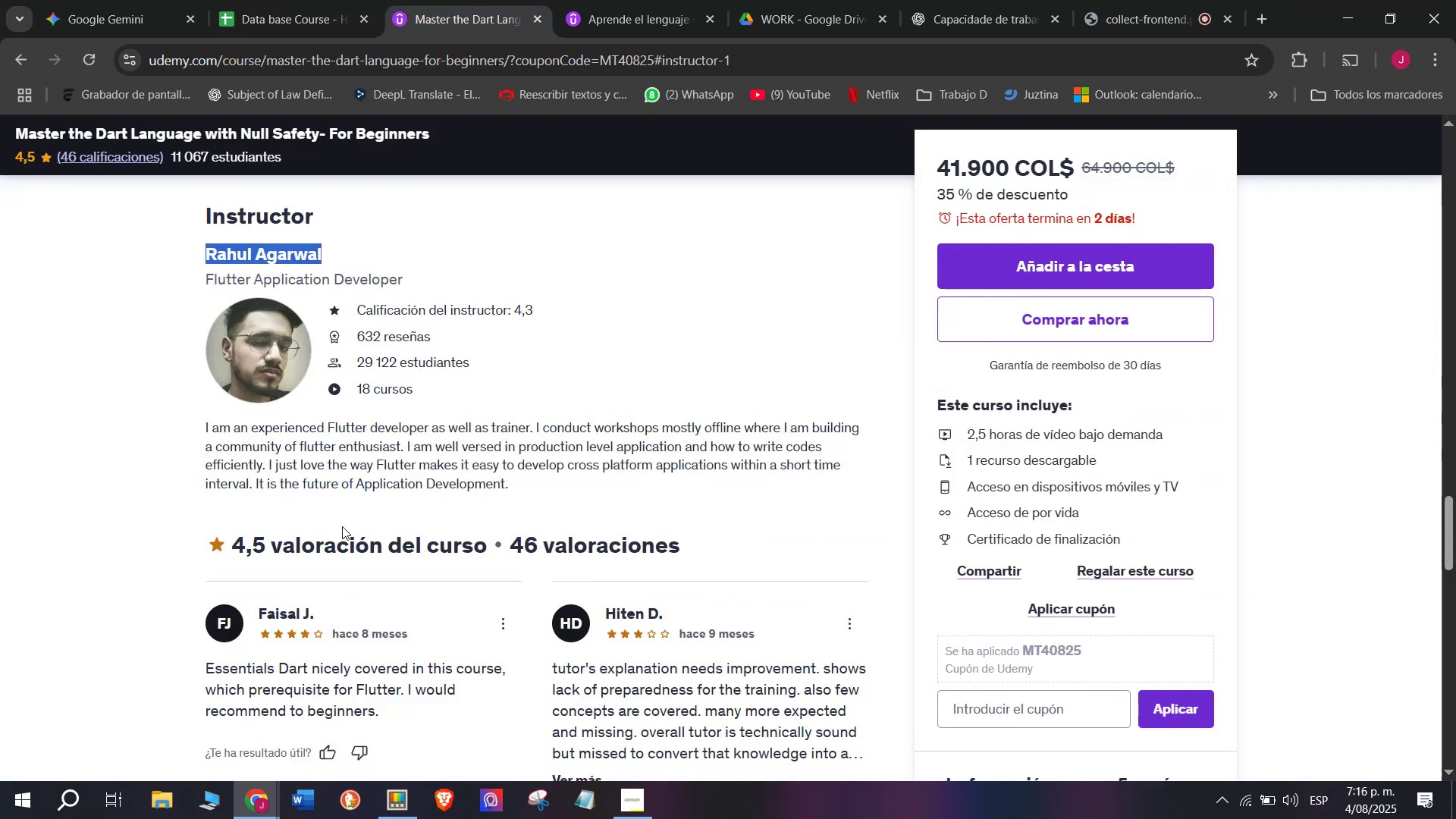 
scroll: coordinate [342, 526], scroll_direction: up, amount: 9.0
 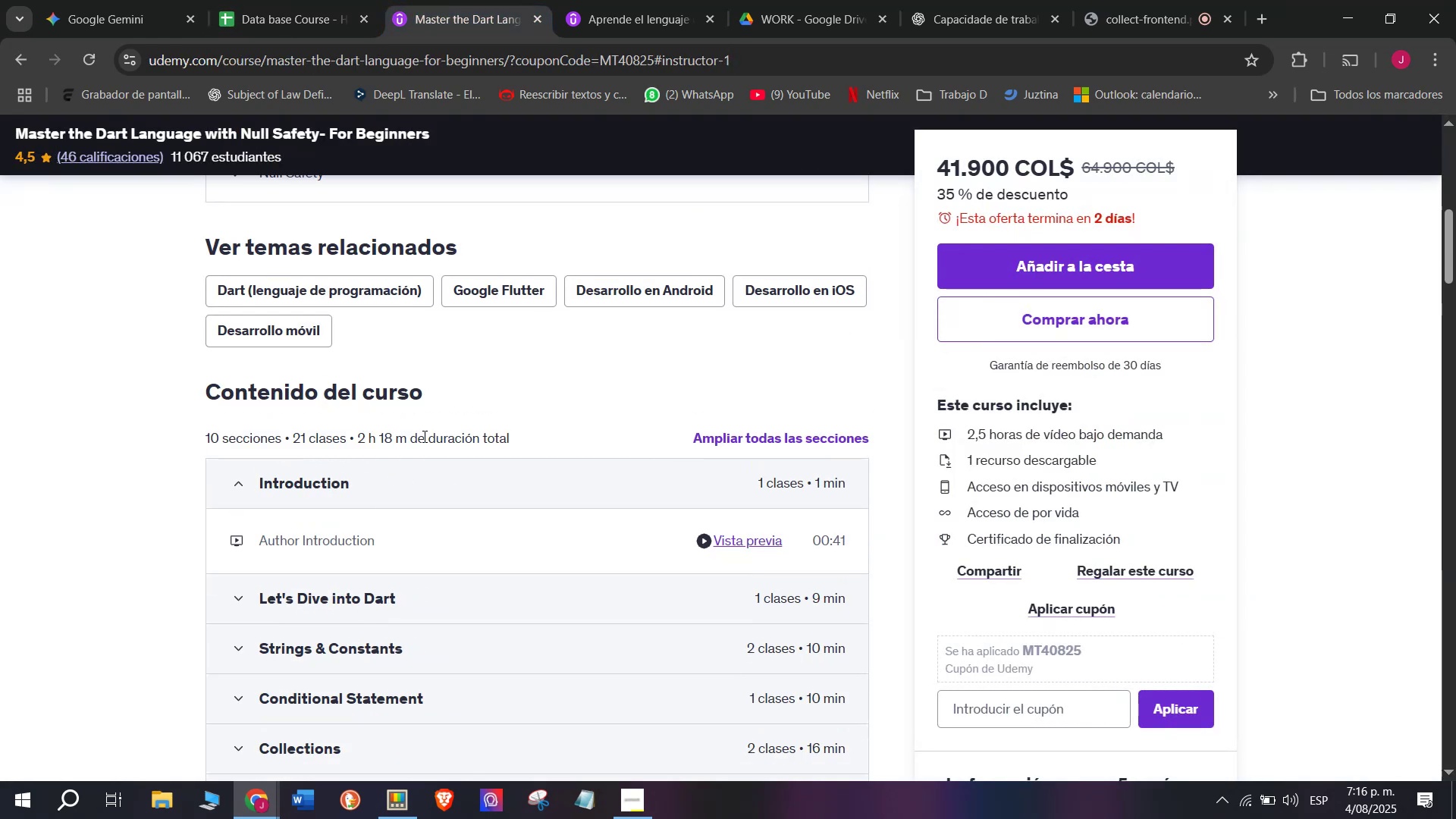 
left_click_drag(start_coordinate=[407, 441], to_coordinate=[354, 435])
 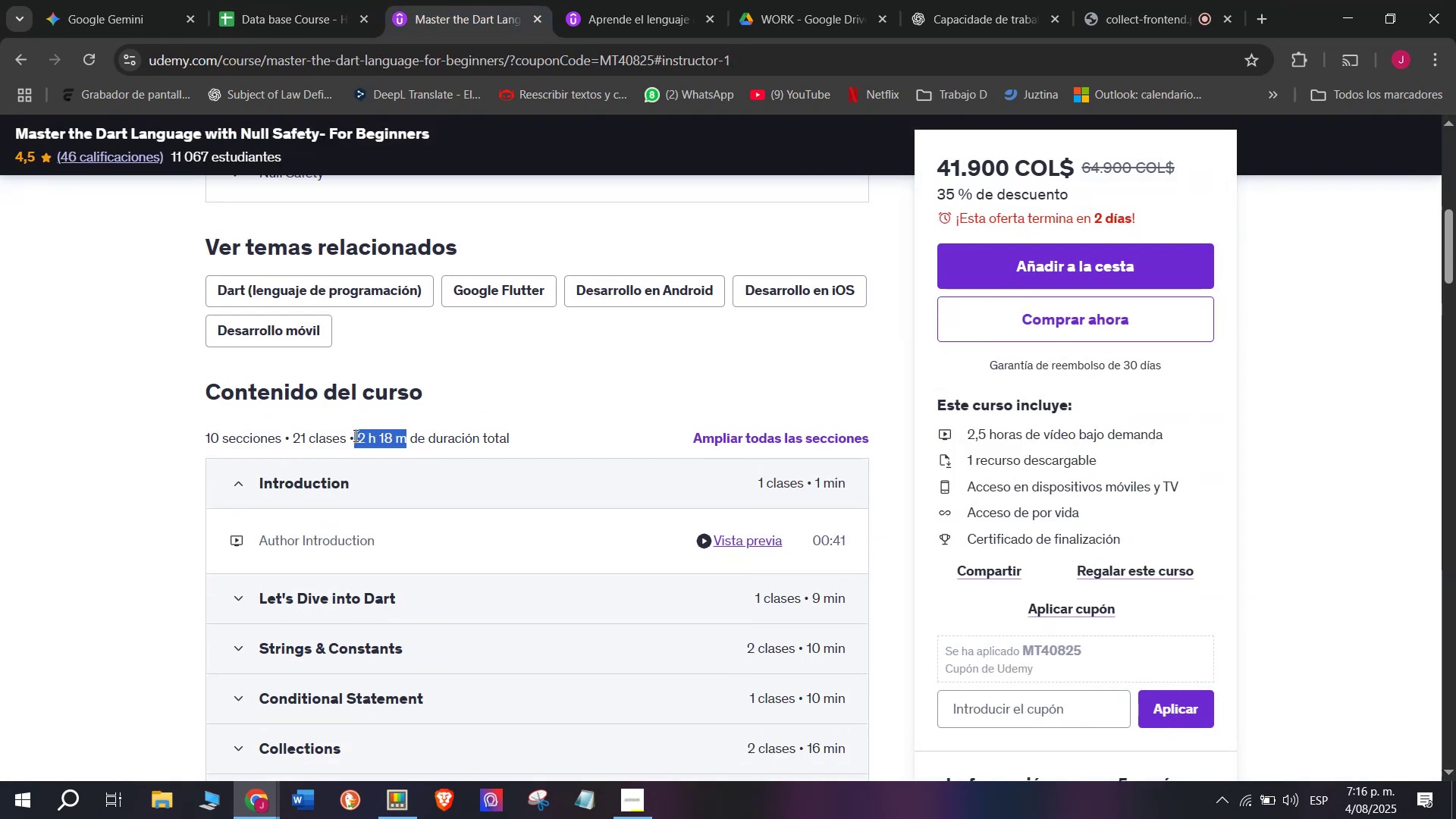 
key(Break)
 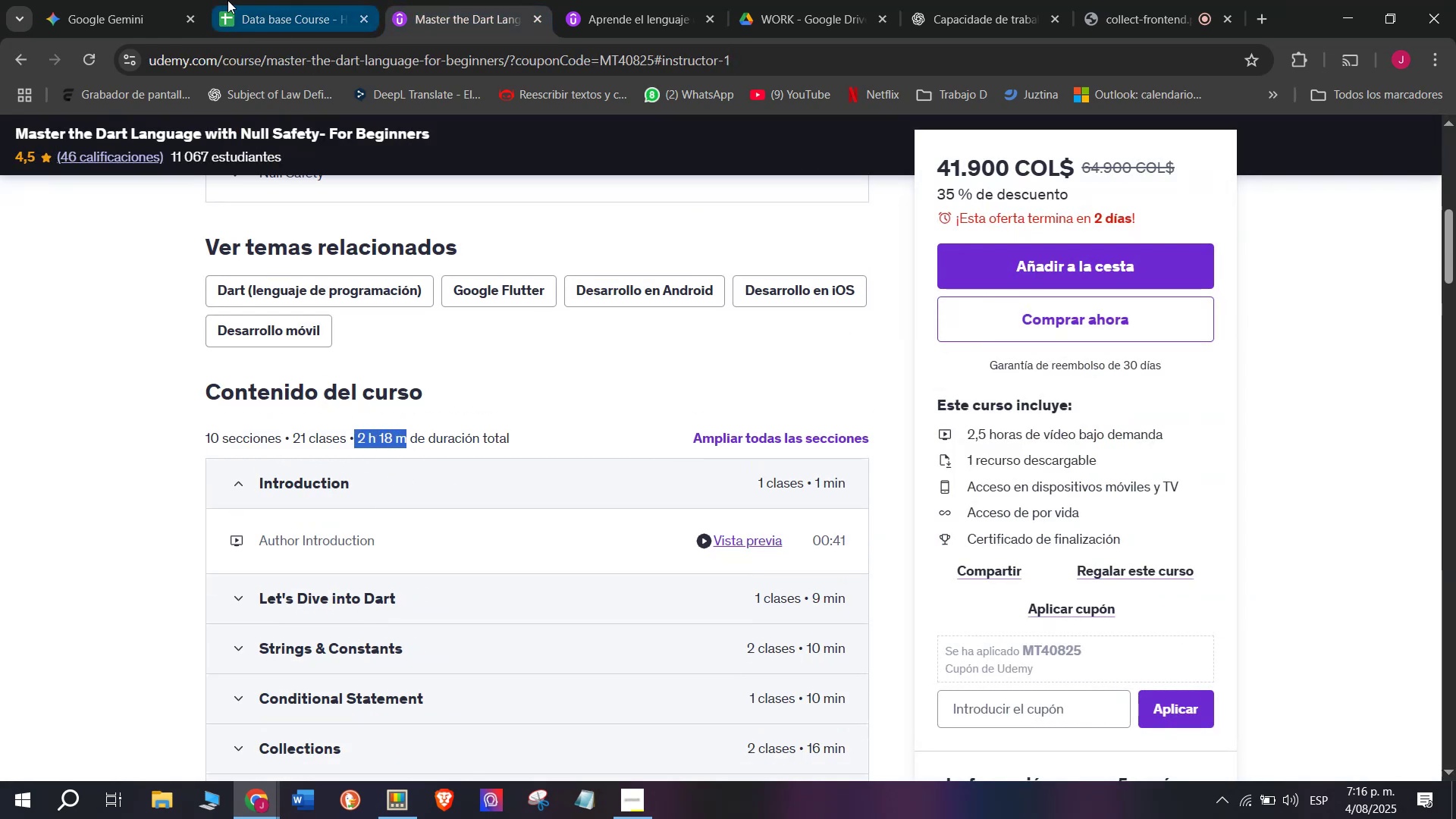 
key(Control+ControlLeft)
 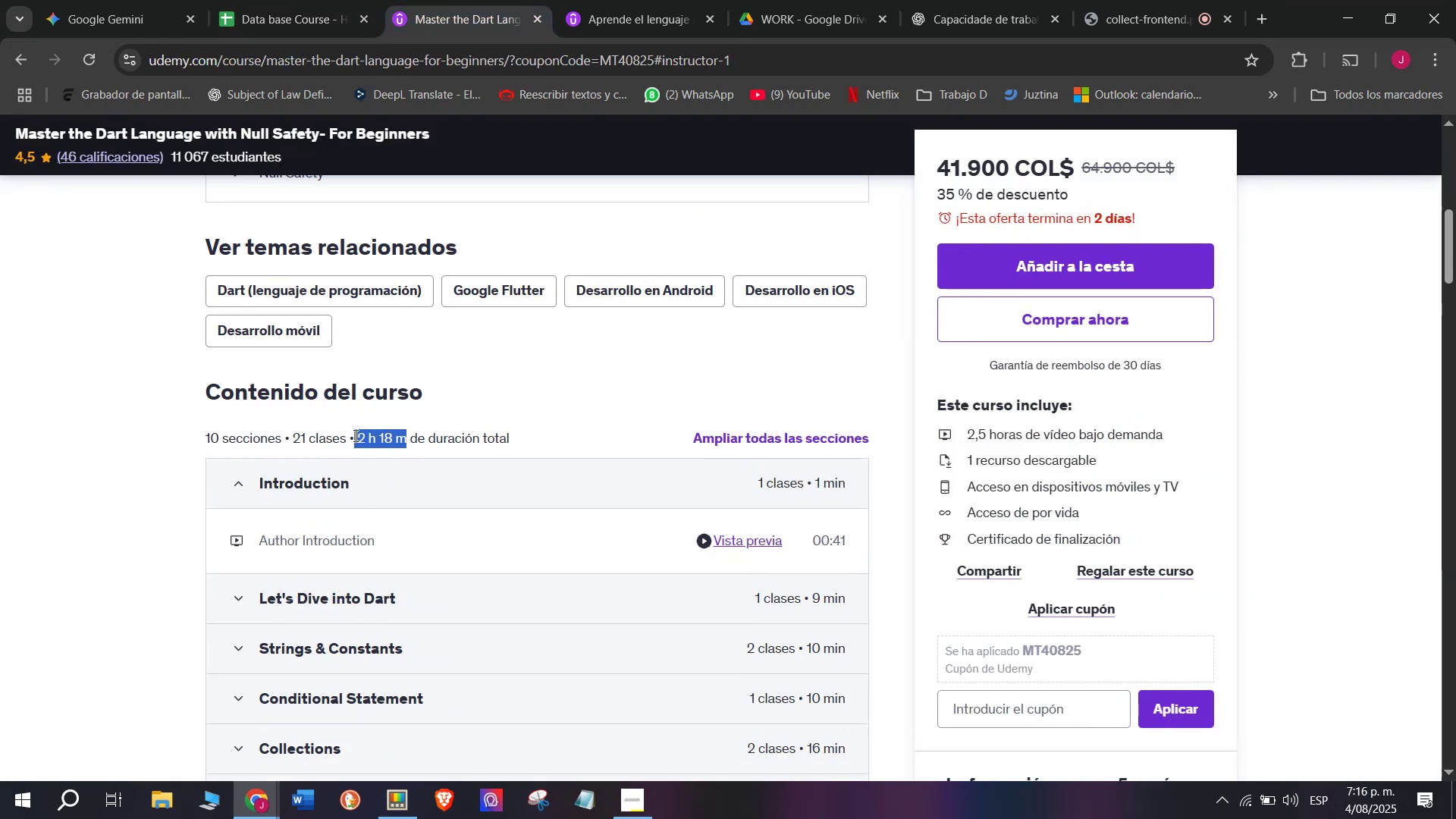 
key(Control+C)
 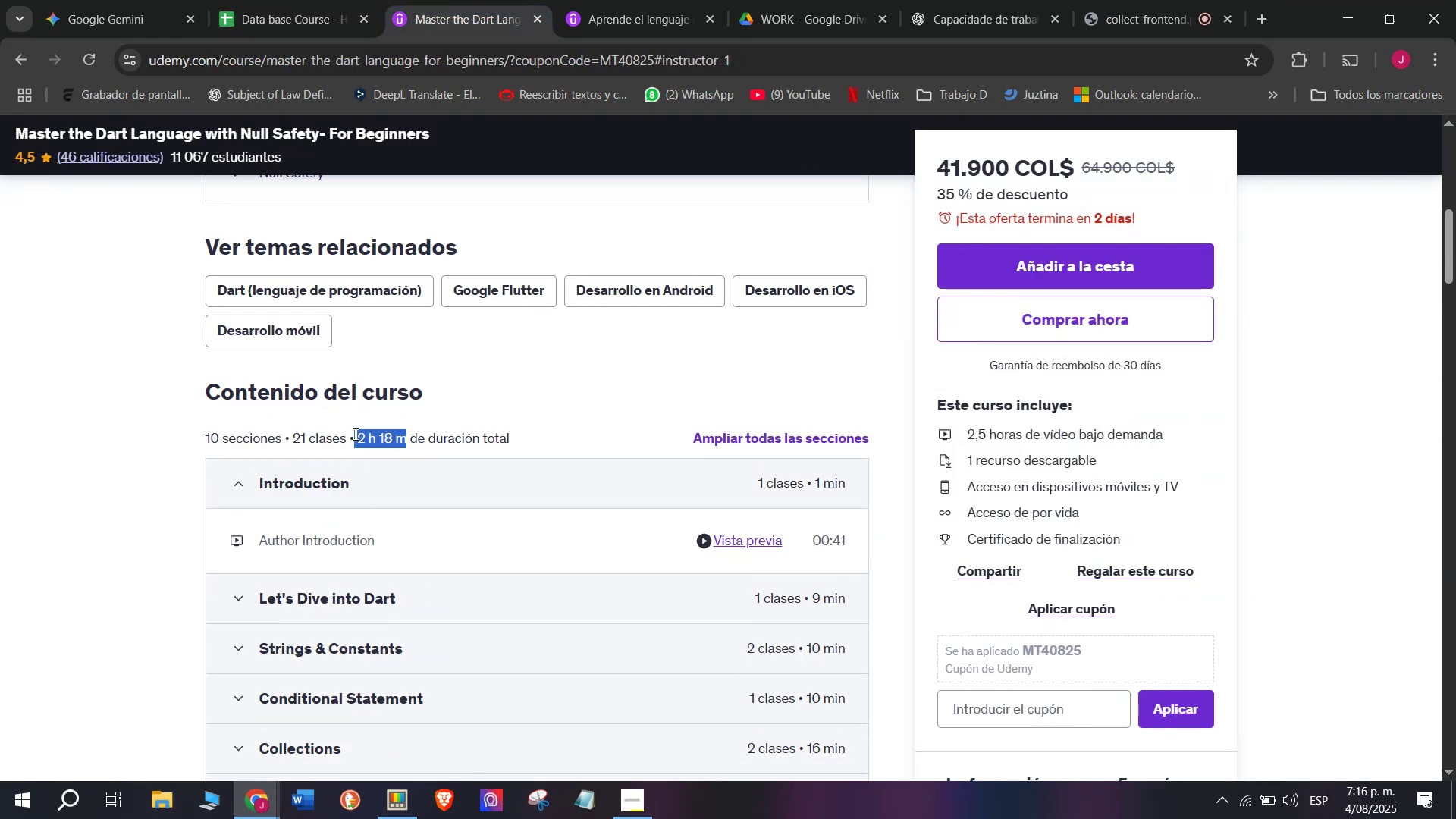 
key(Break)
 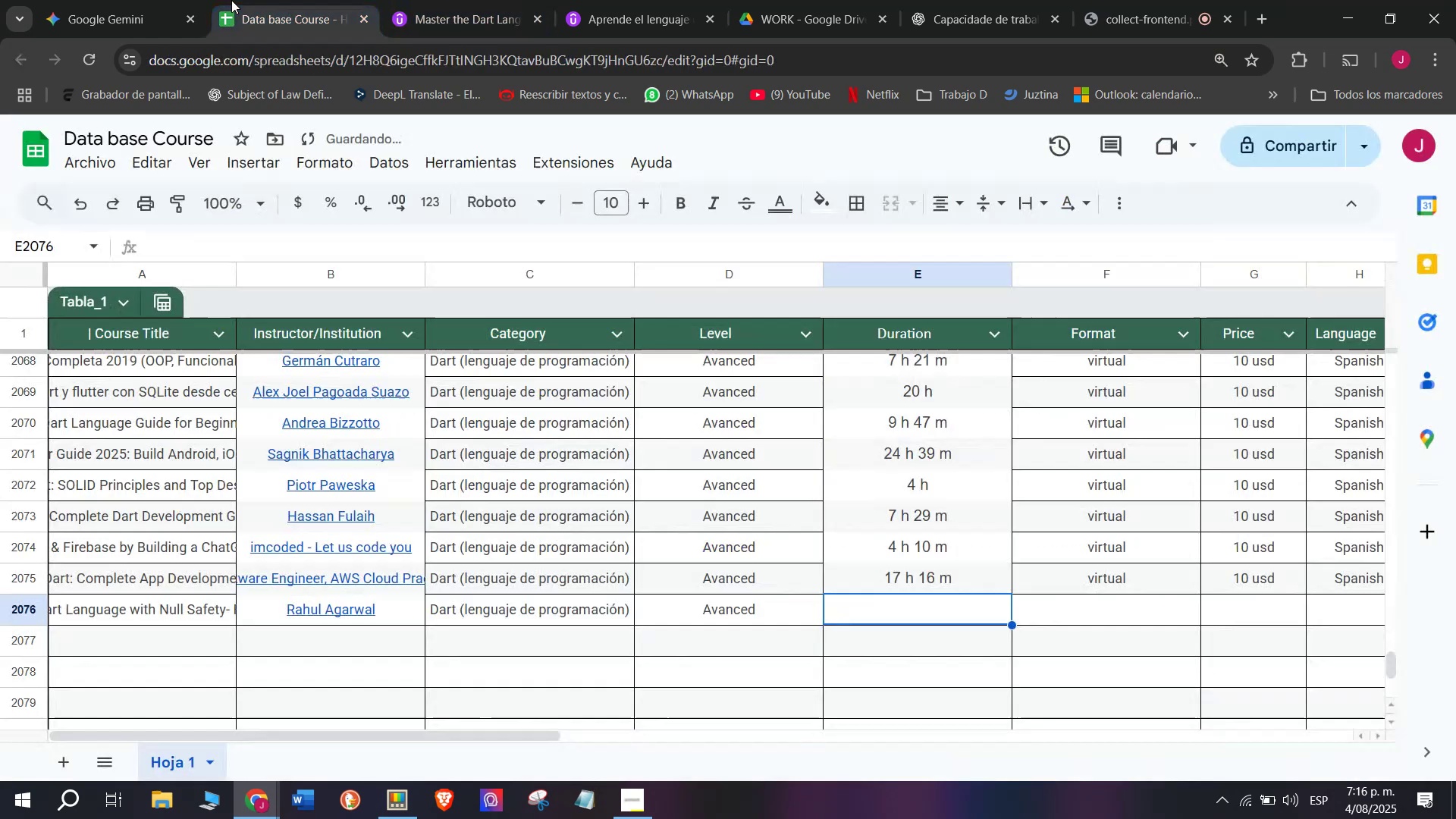 
key(Control+ControlLeft)
 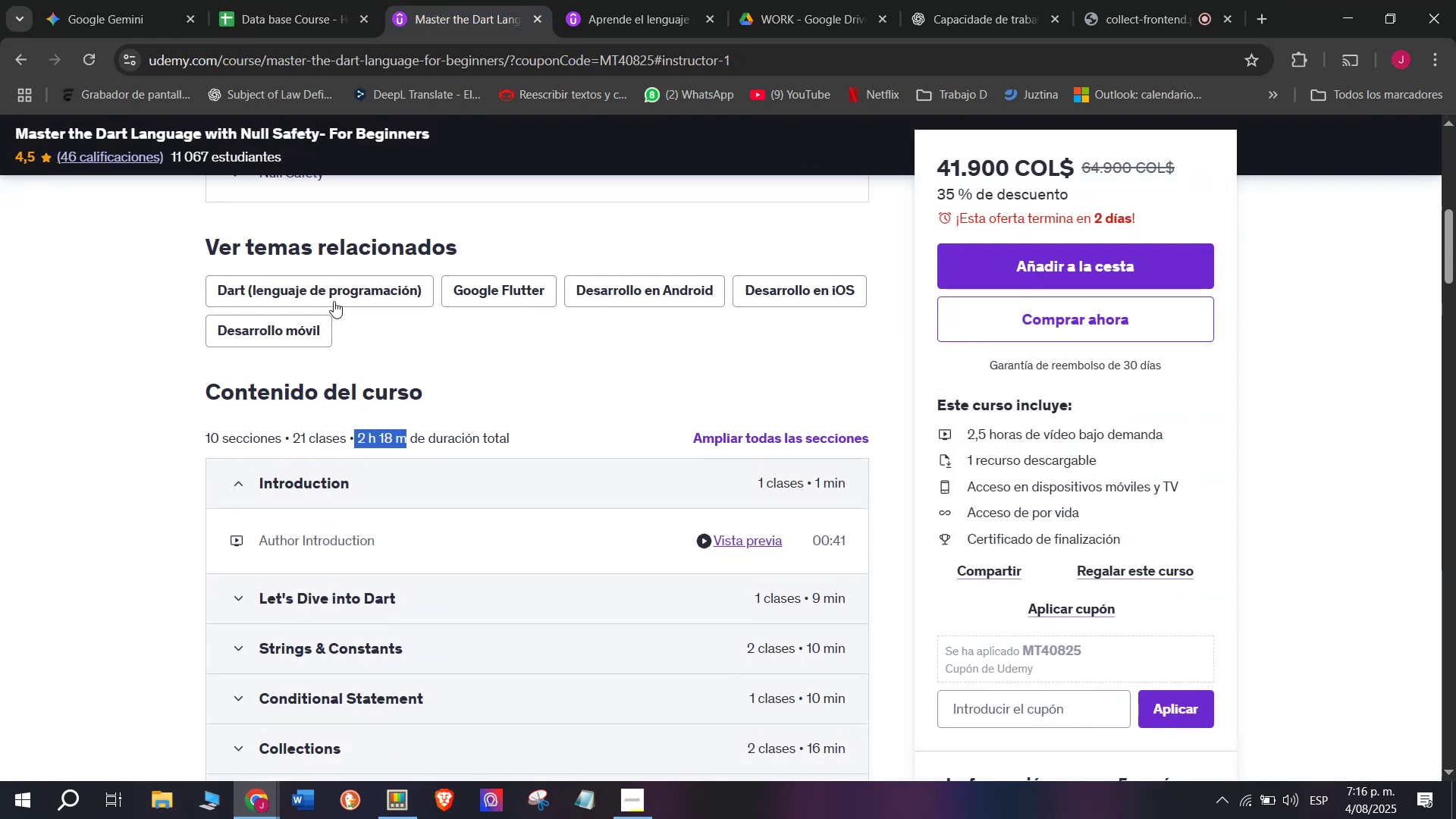 
key(Control+C)
 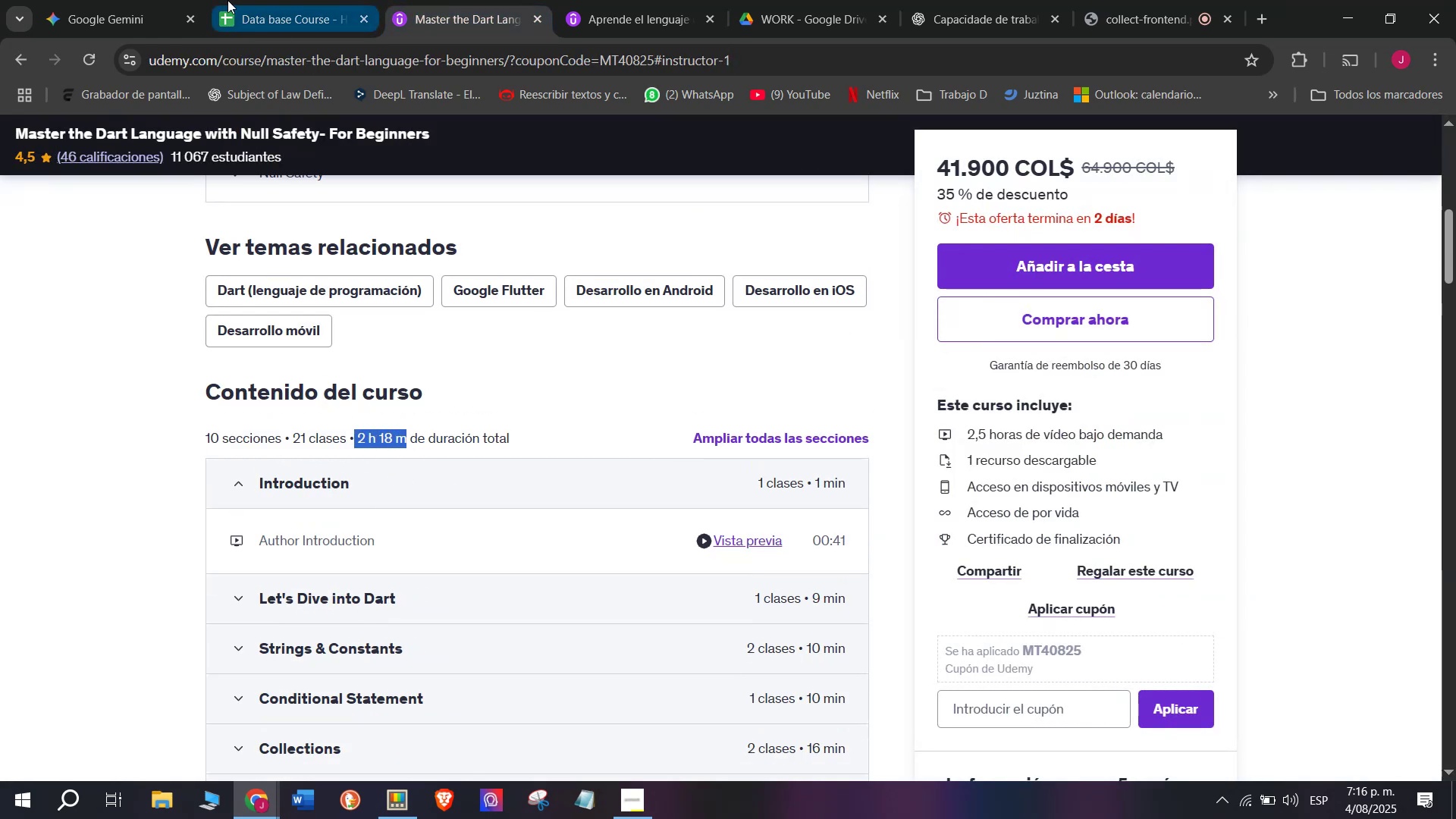 
left_click([231, 0])
 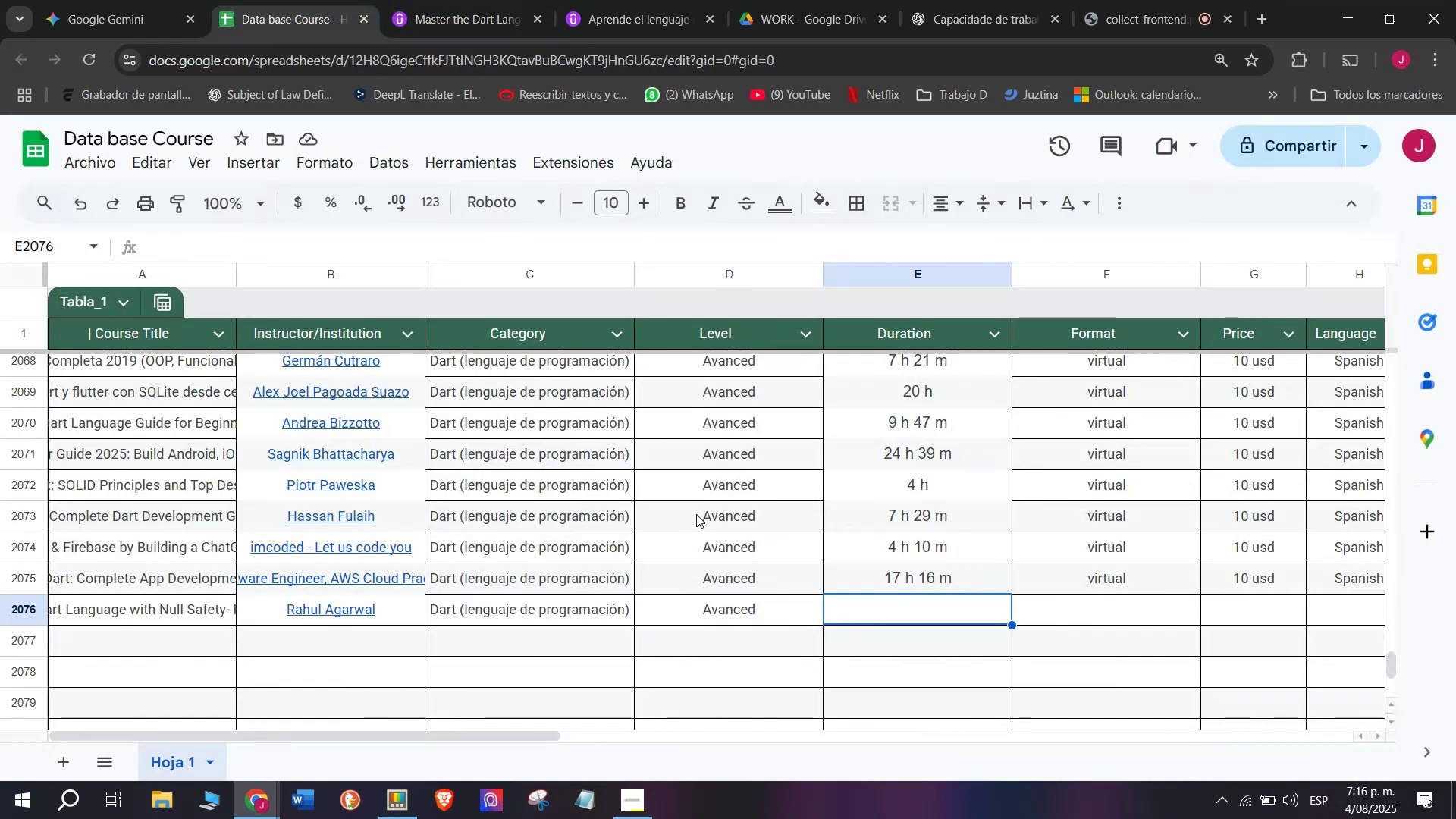 
key(Control+ControlLeft)
 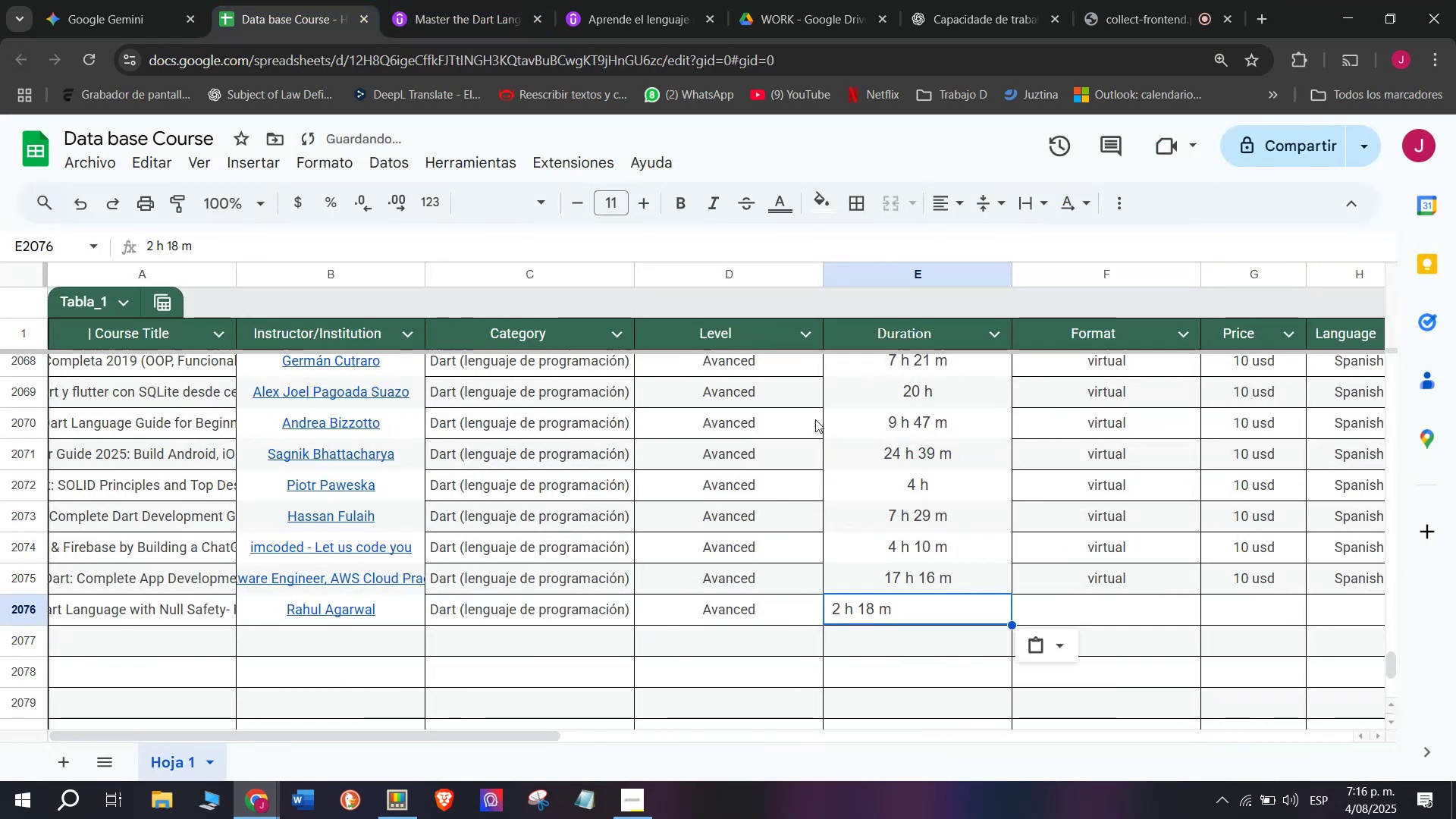 
key(Z)
 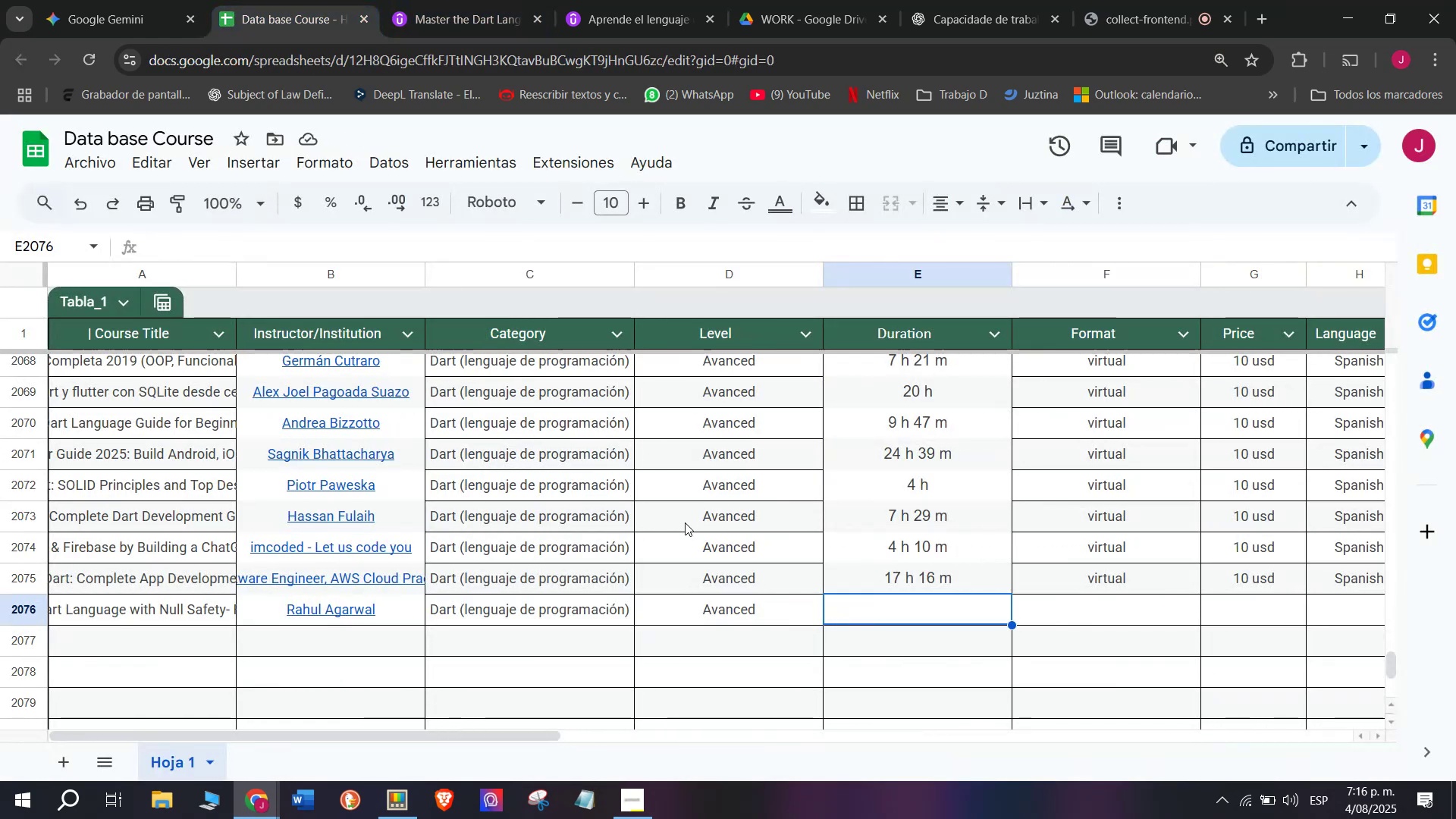 
key(Control+V)
 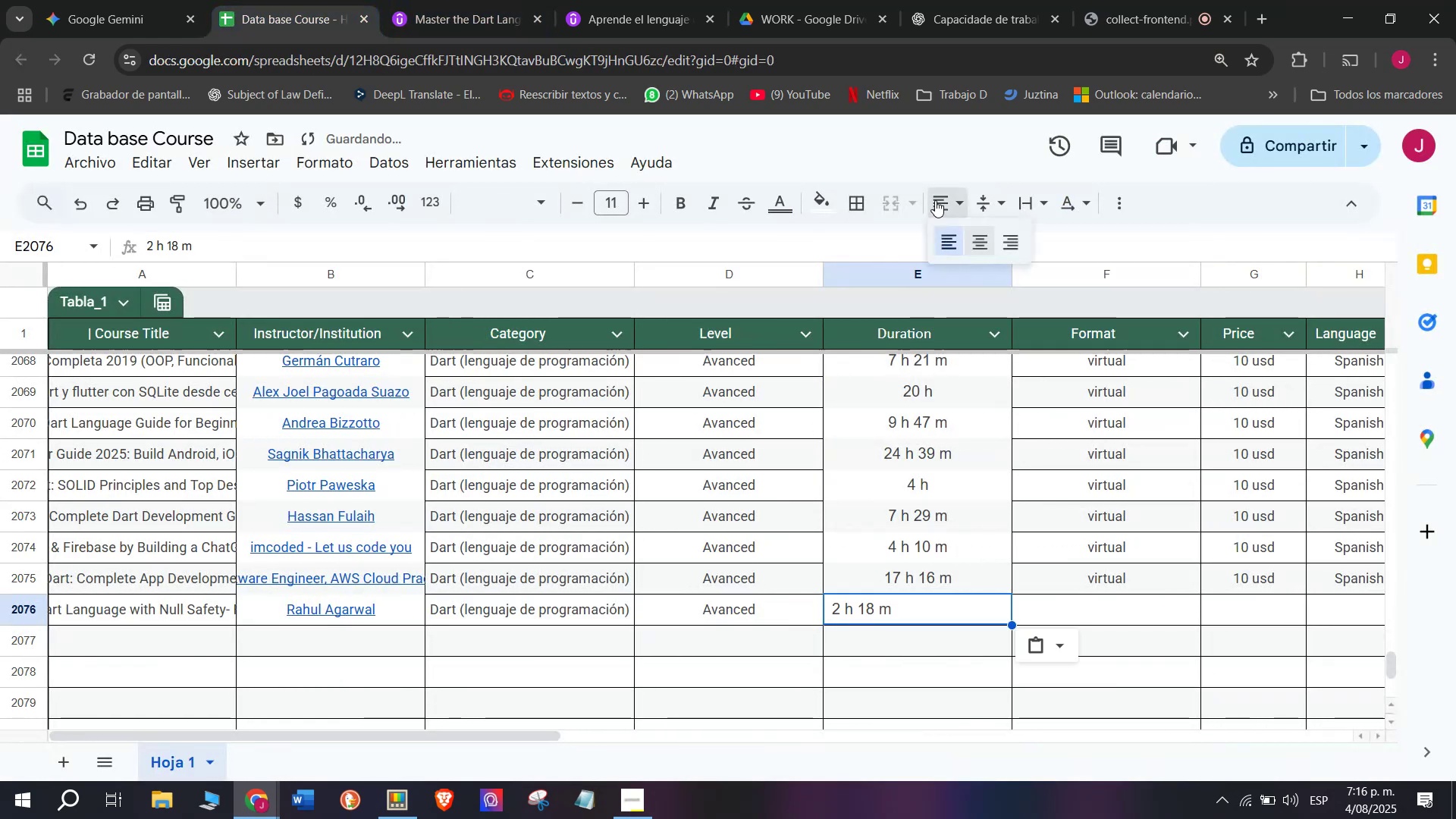 
double_click([985, 238])
 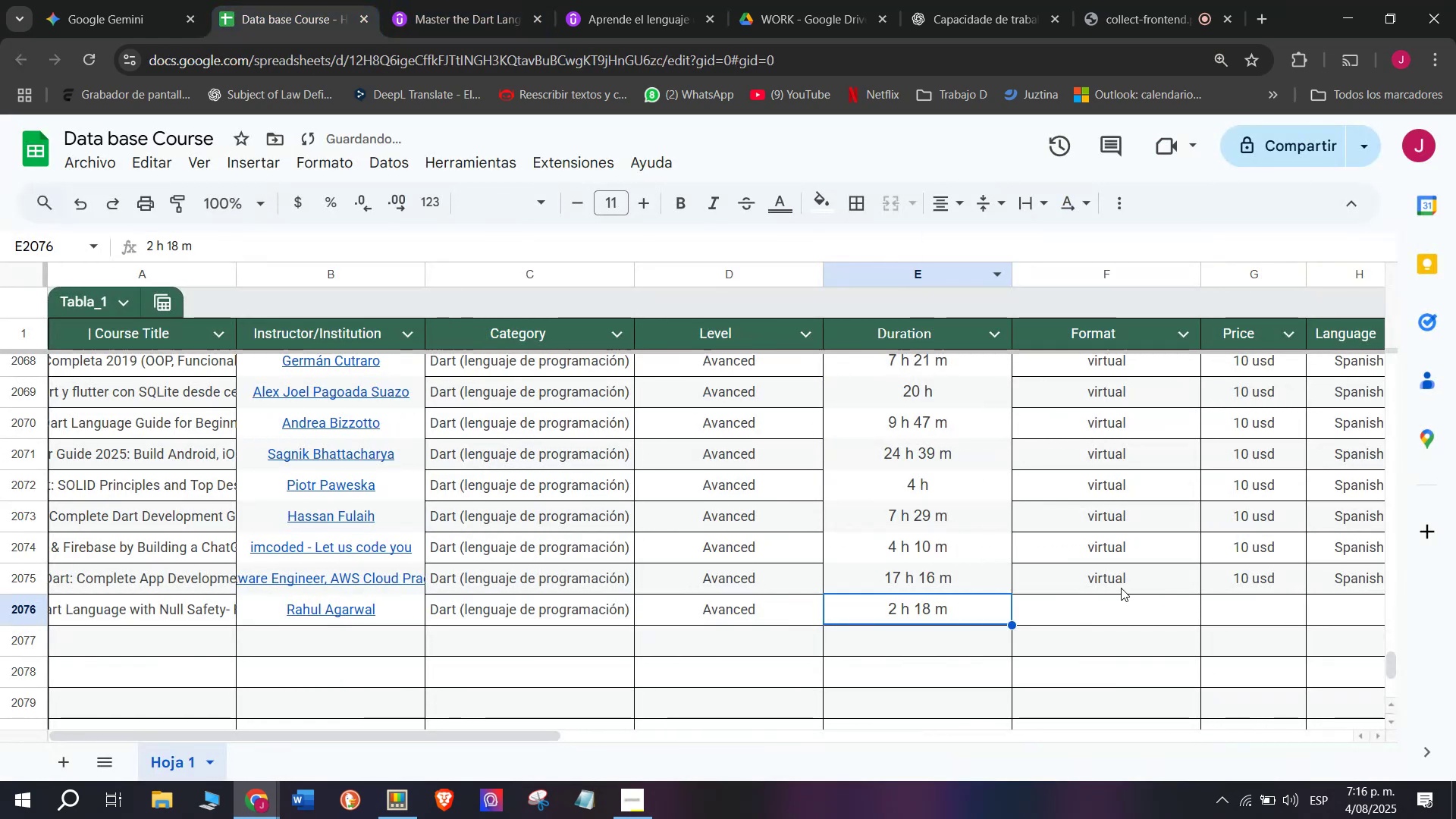 
left_click([1121, 574])
 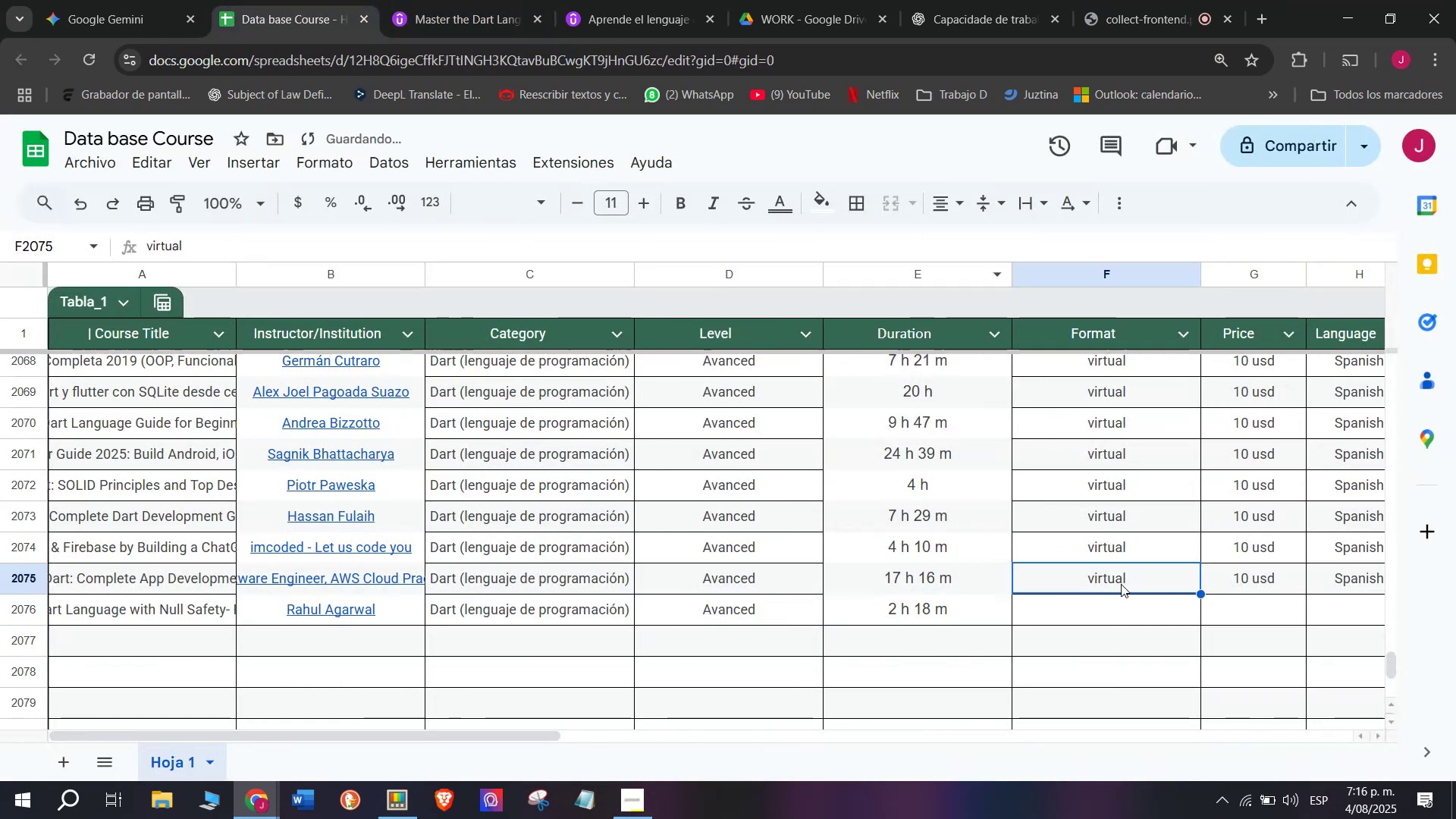 
key(Control+ControlLeft)
 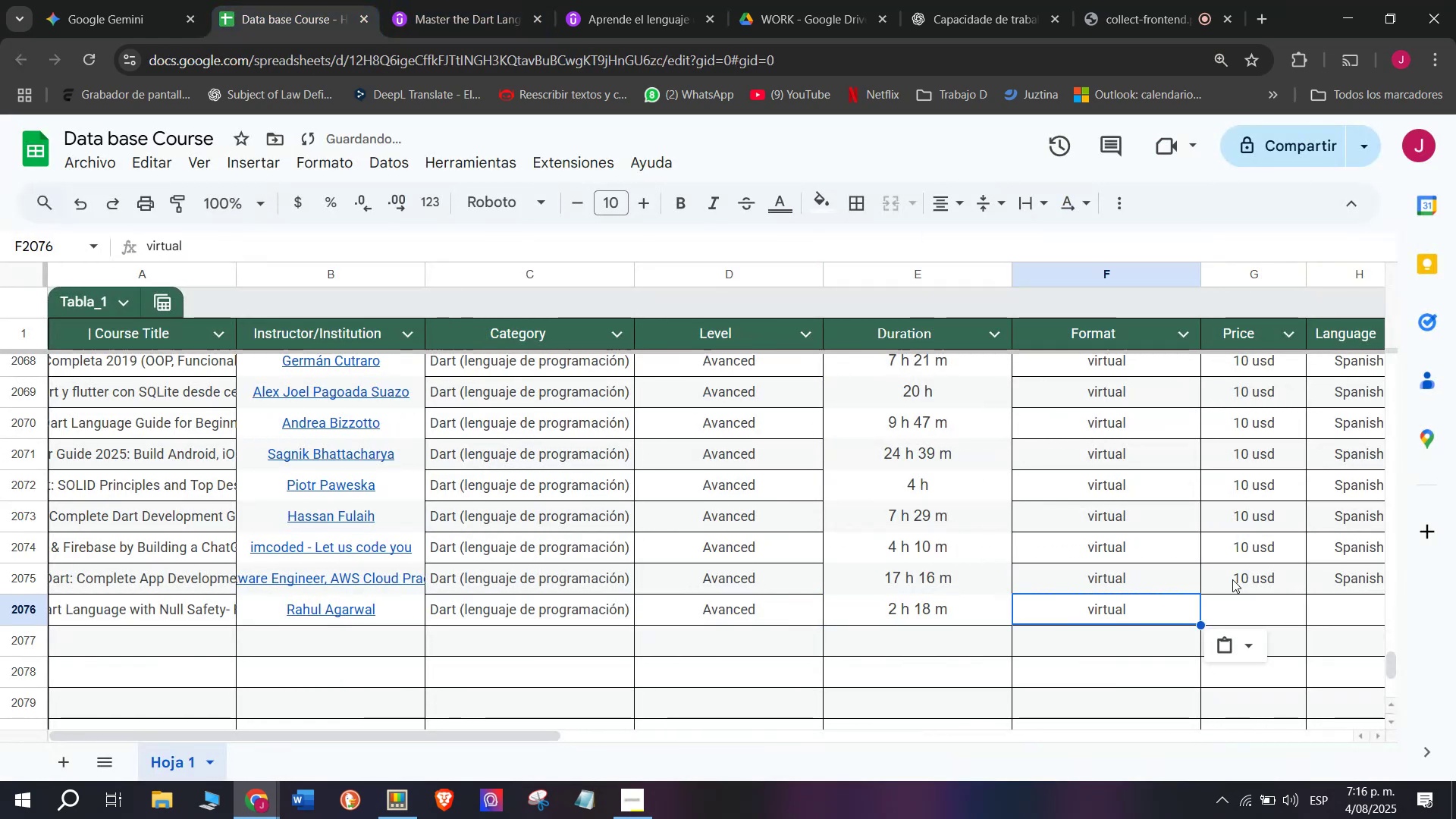 
key(Break)
 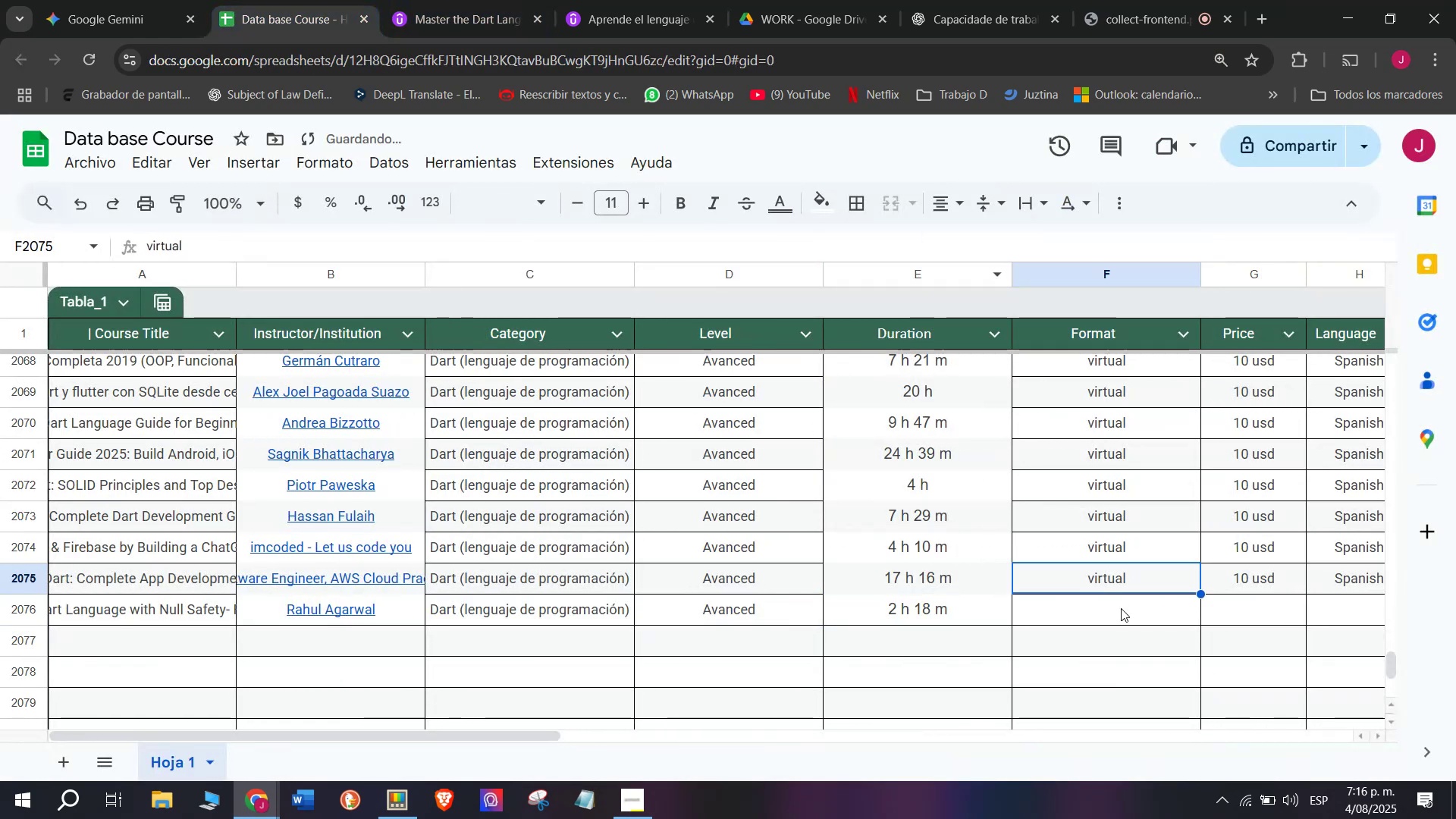 
key(Control+C)
 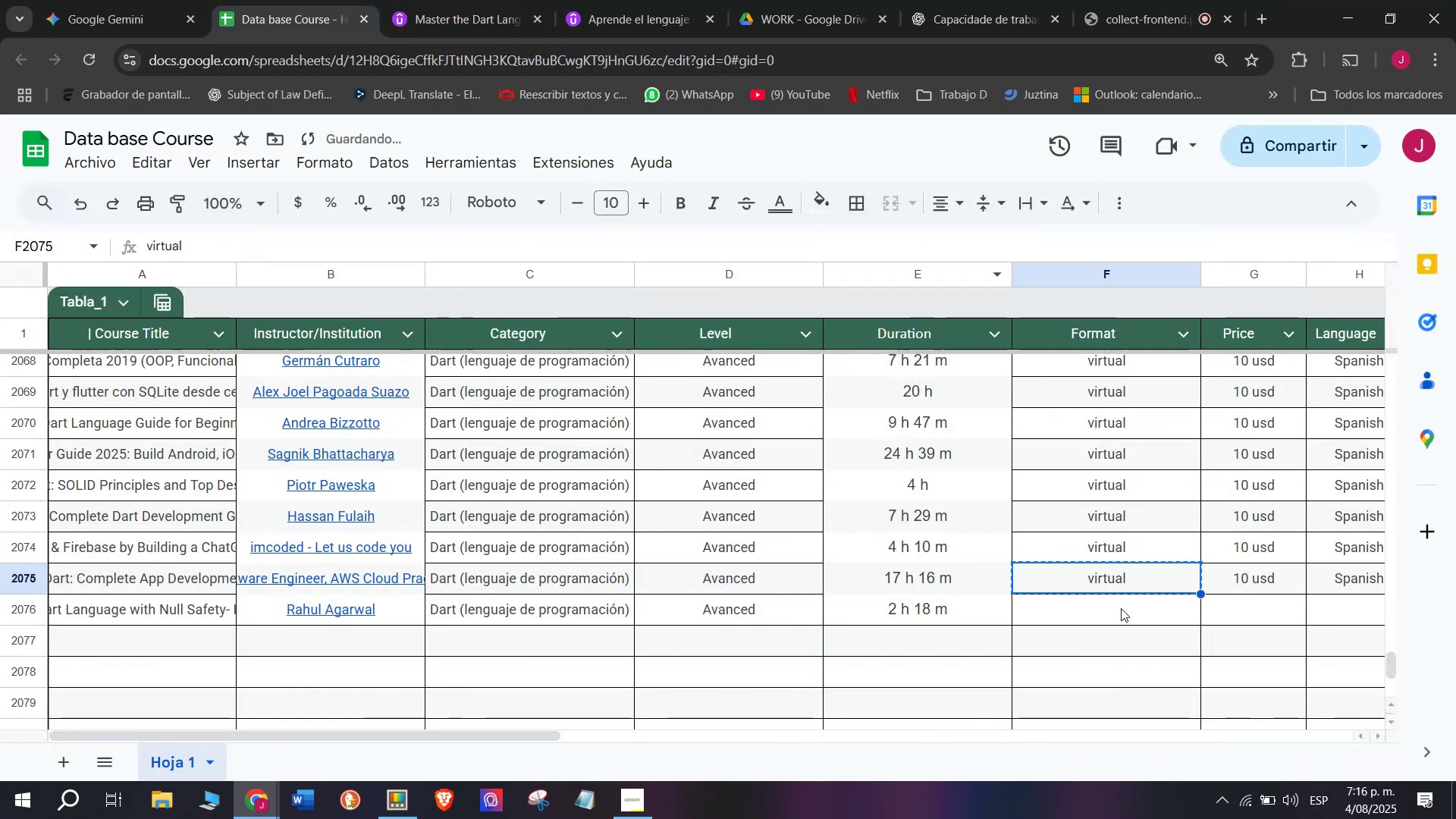 
double_click([1121, 608])
 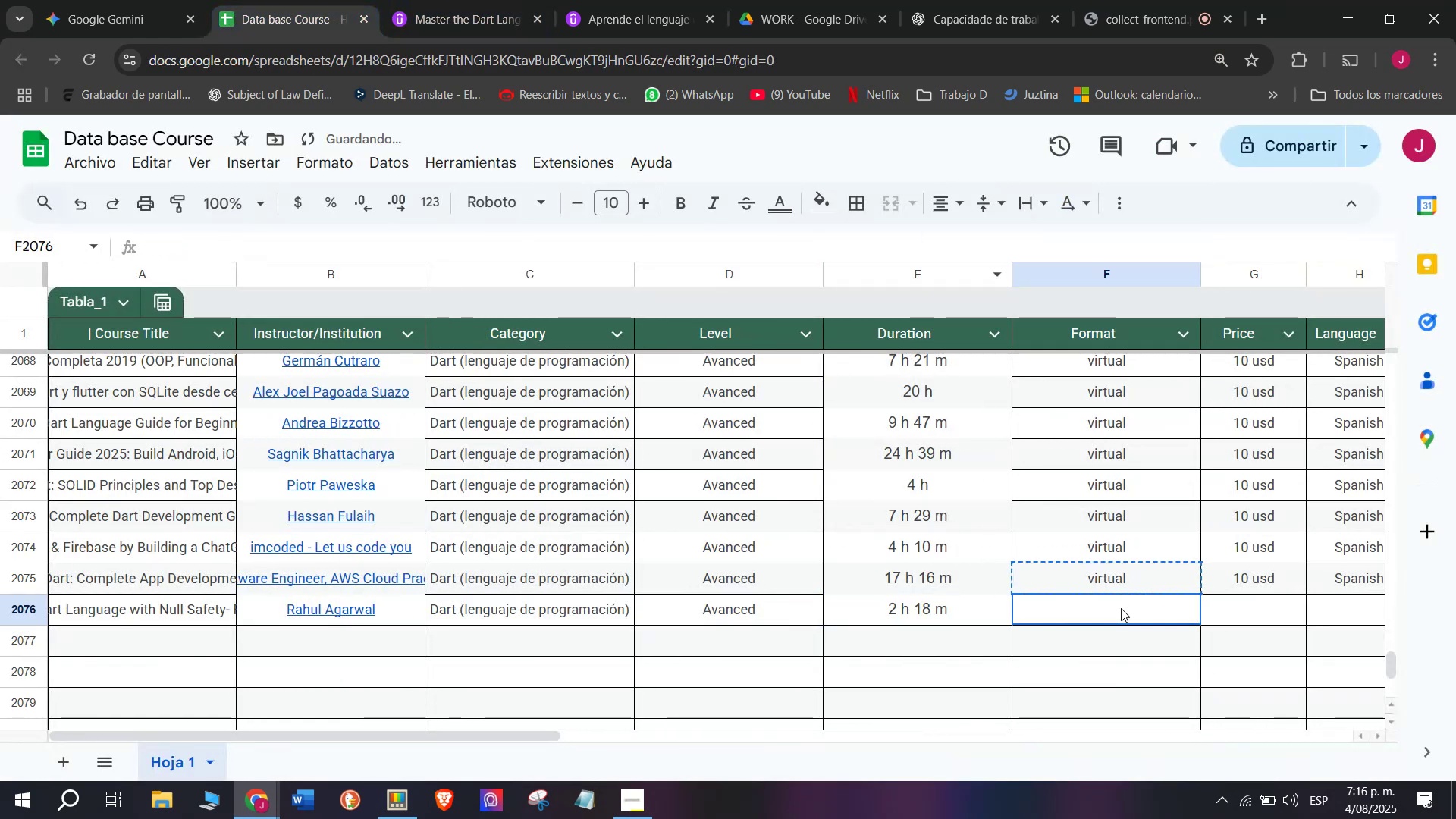 
key(Control+ControlLeft)
 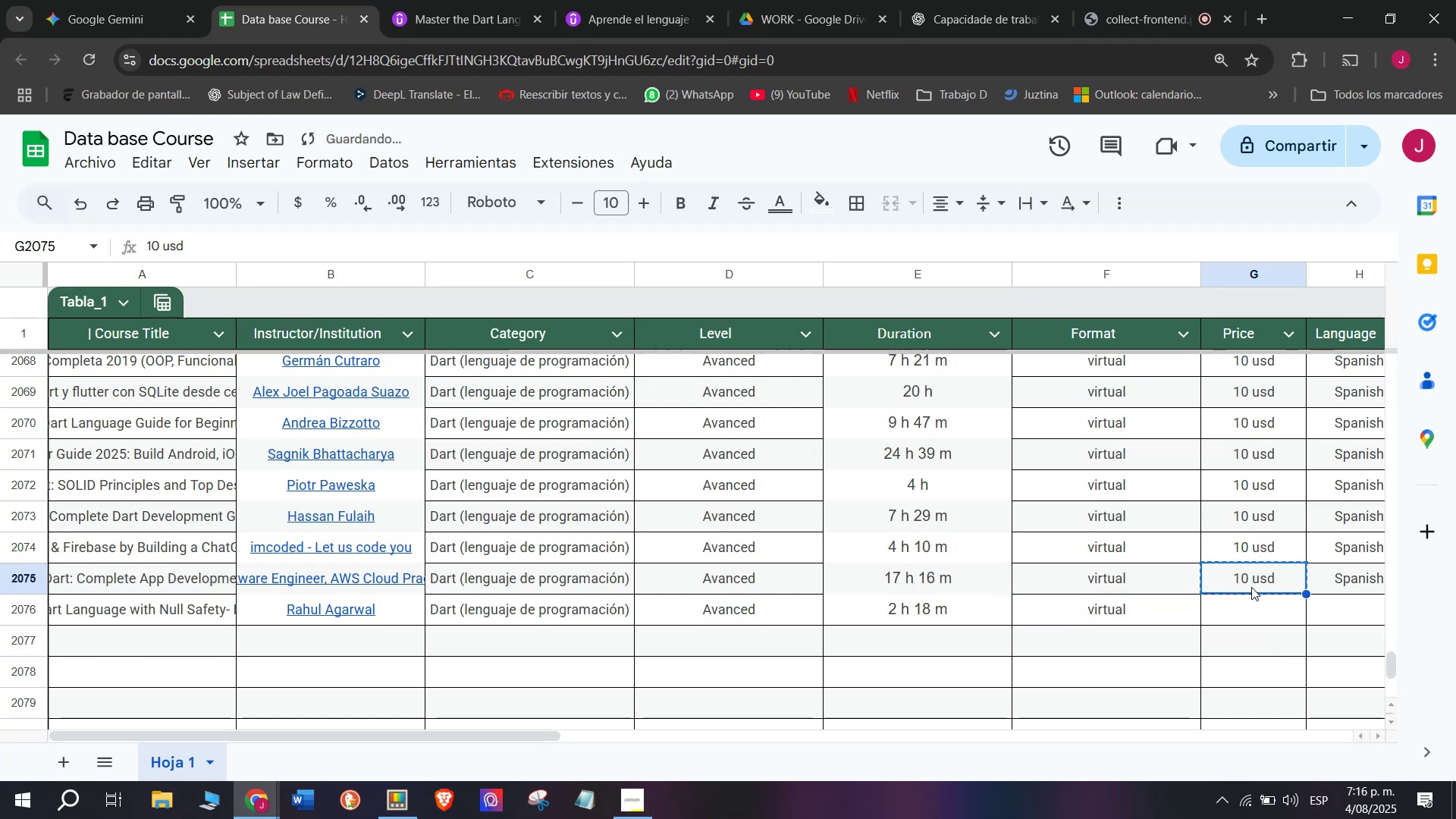 
key(Z)
 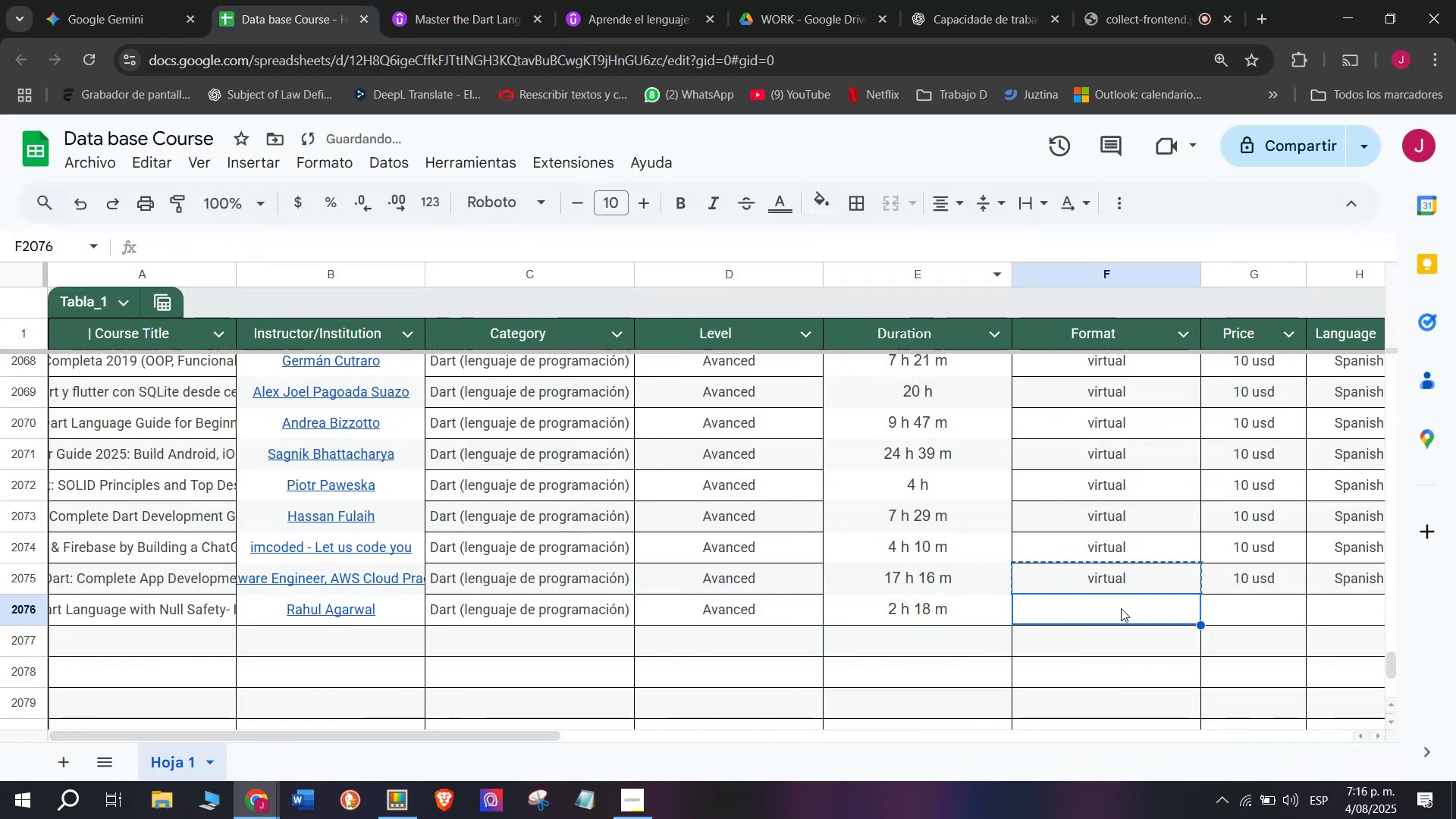 
key(Control+V)
 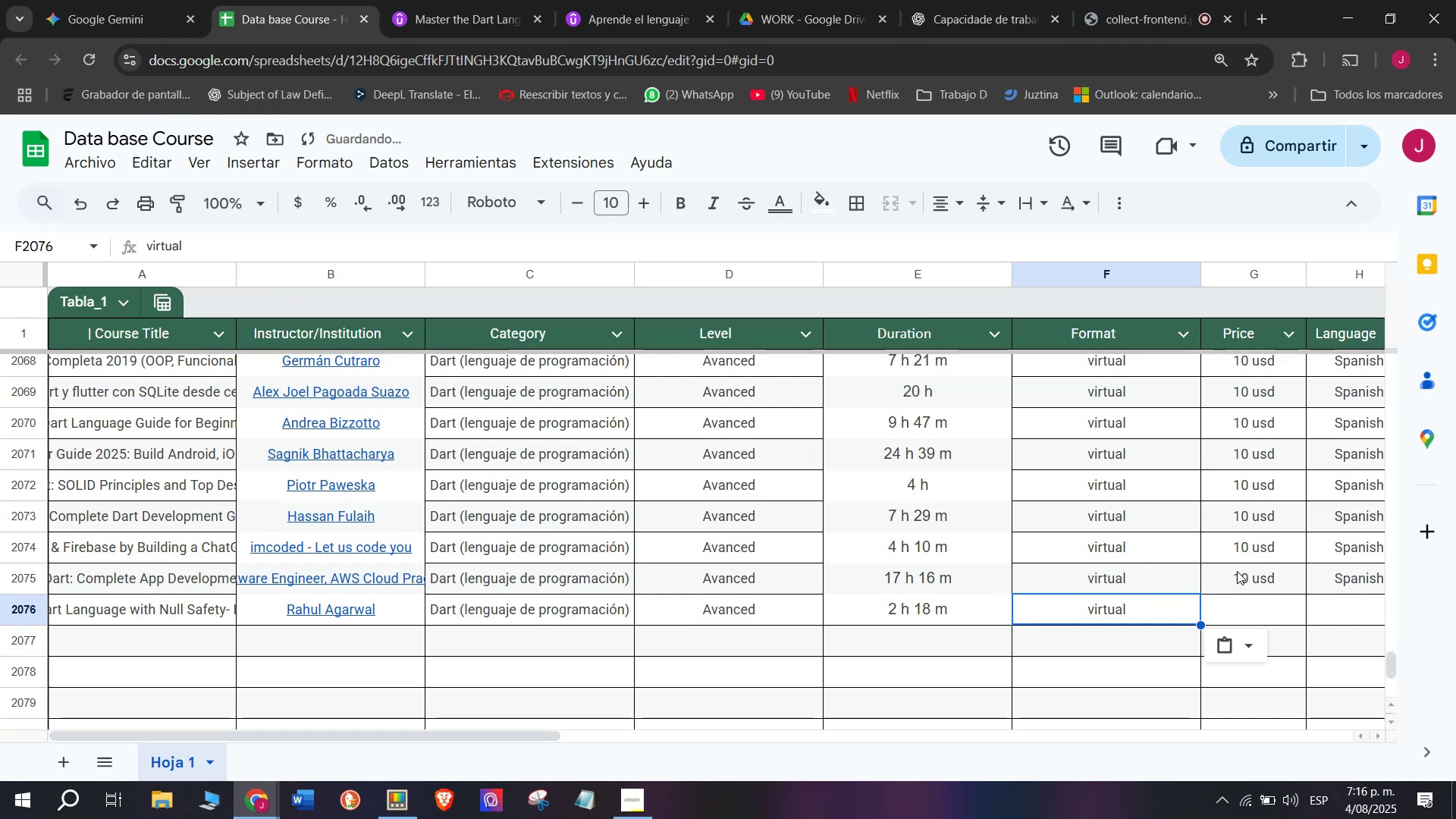 
triple_click([1237, 571])
 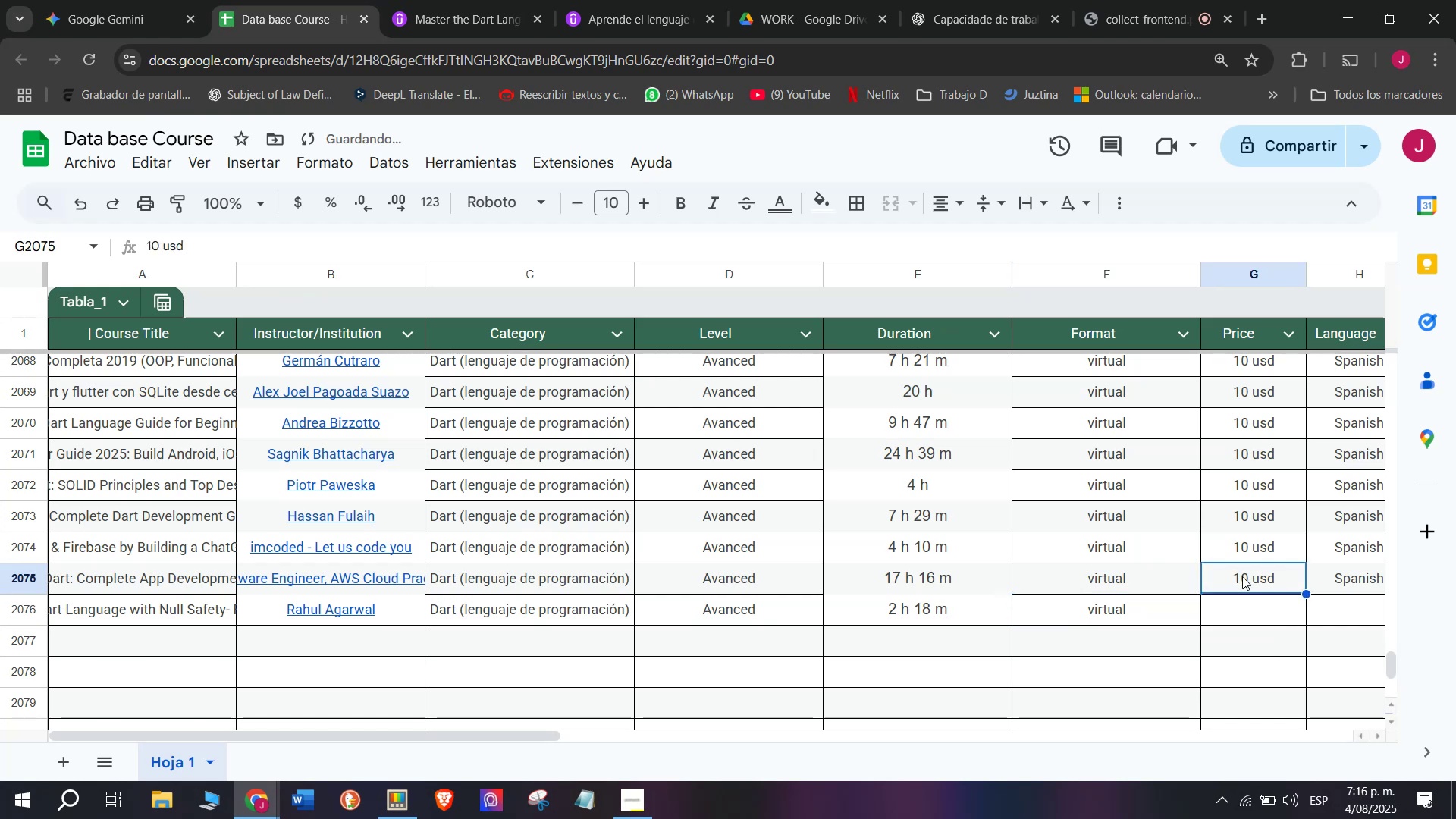 
key(Break)
 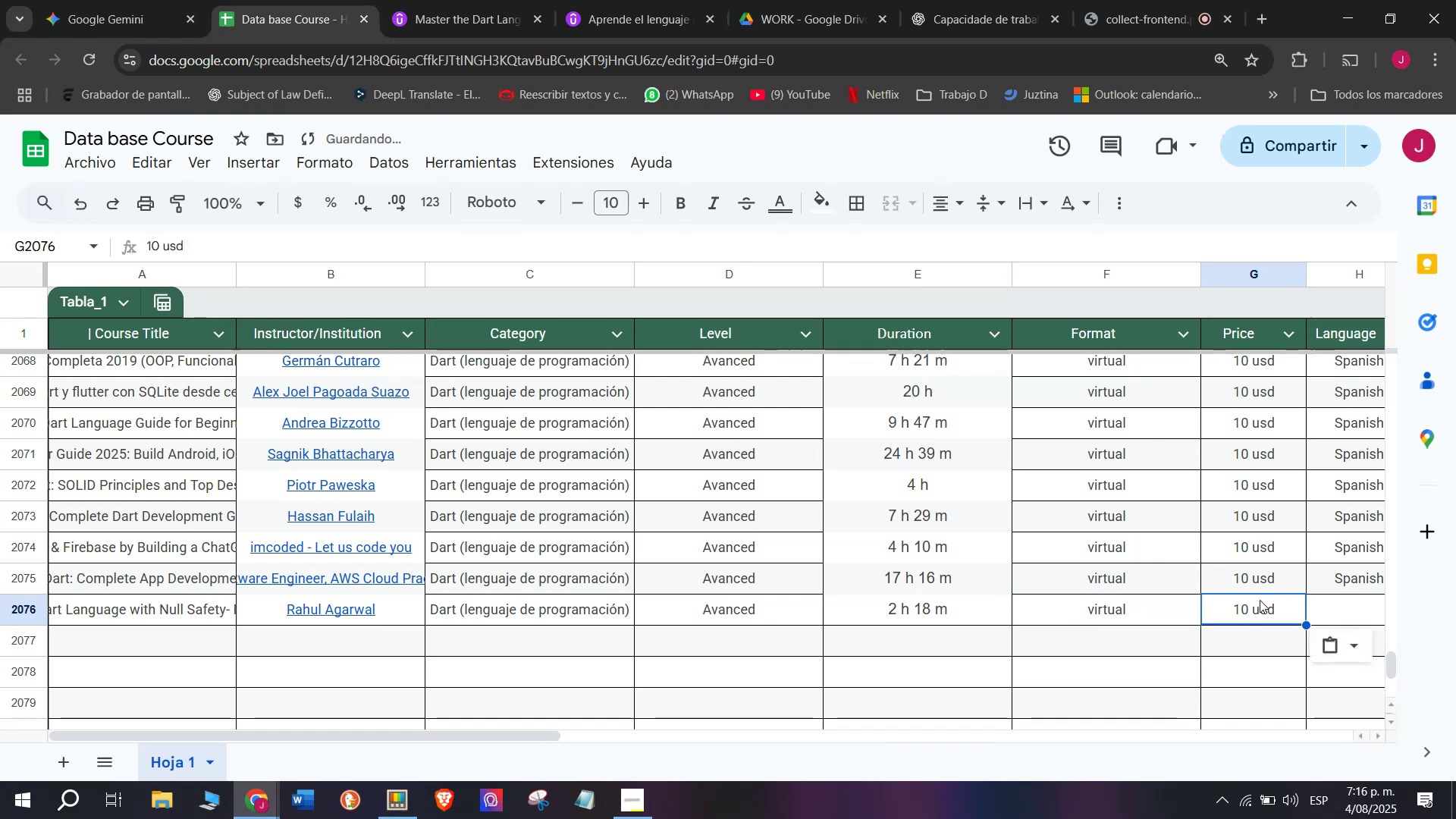 
key(Control+ControlLeft)
 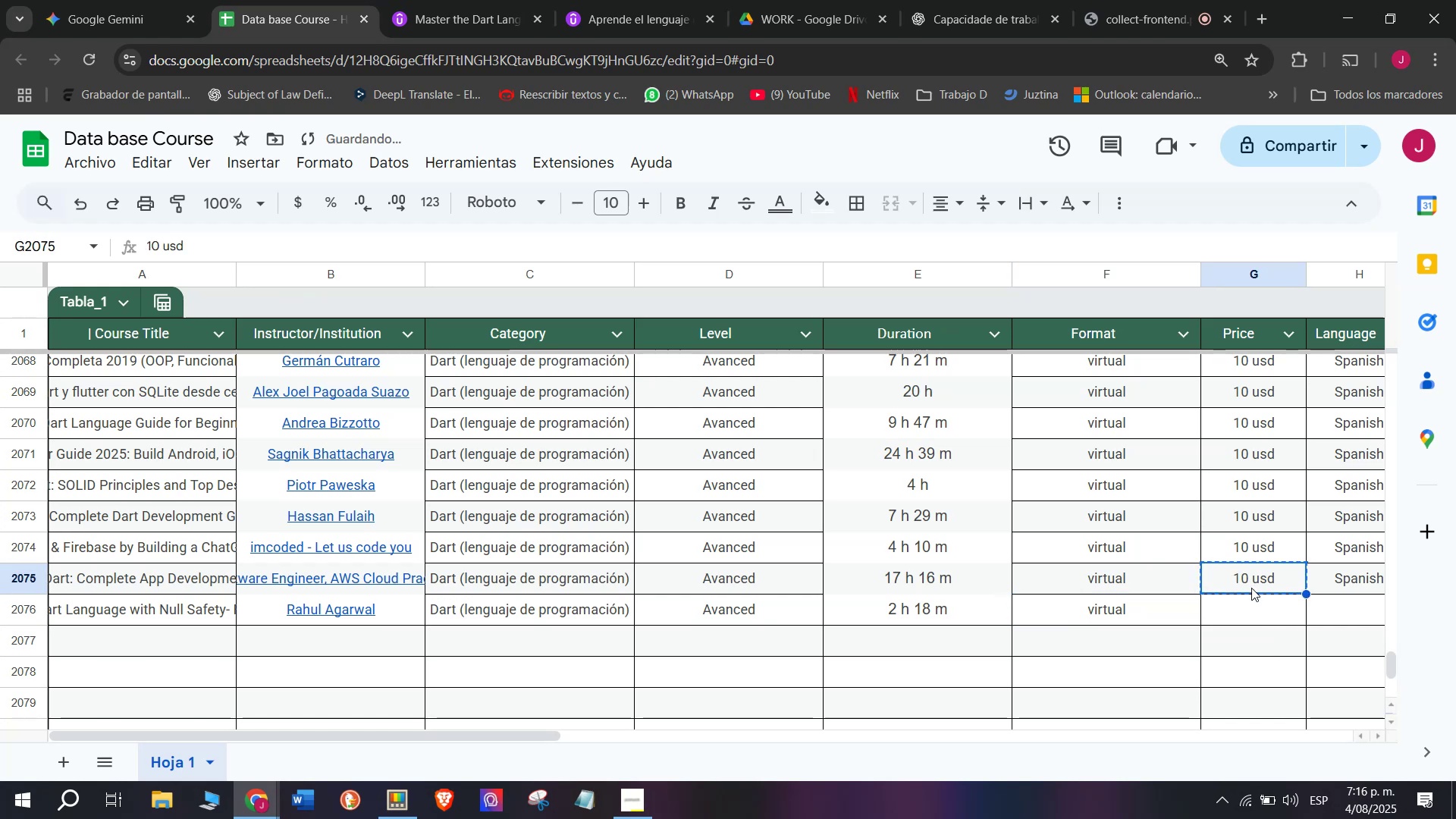 
key(Control+C)
 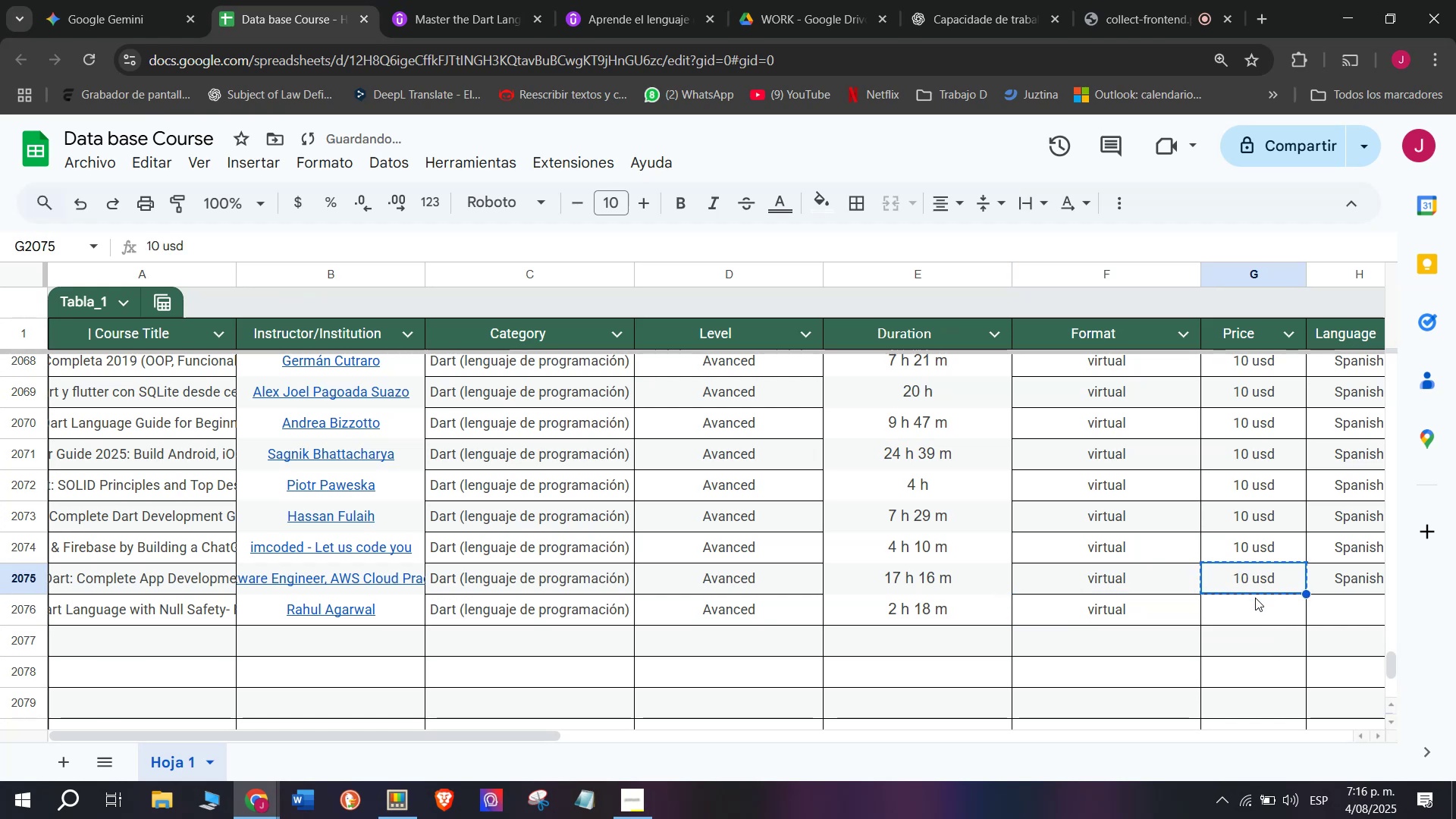 
triple_click([1255, 598])
 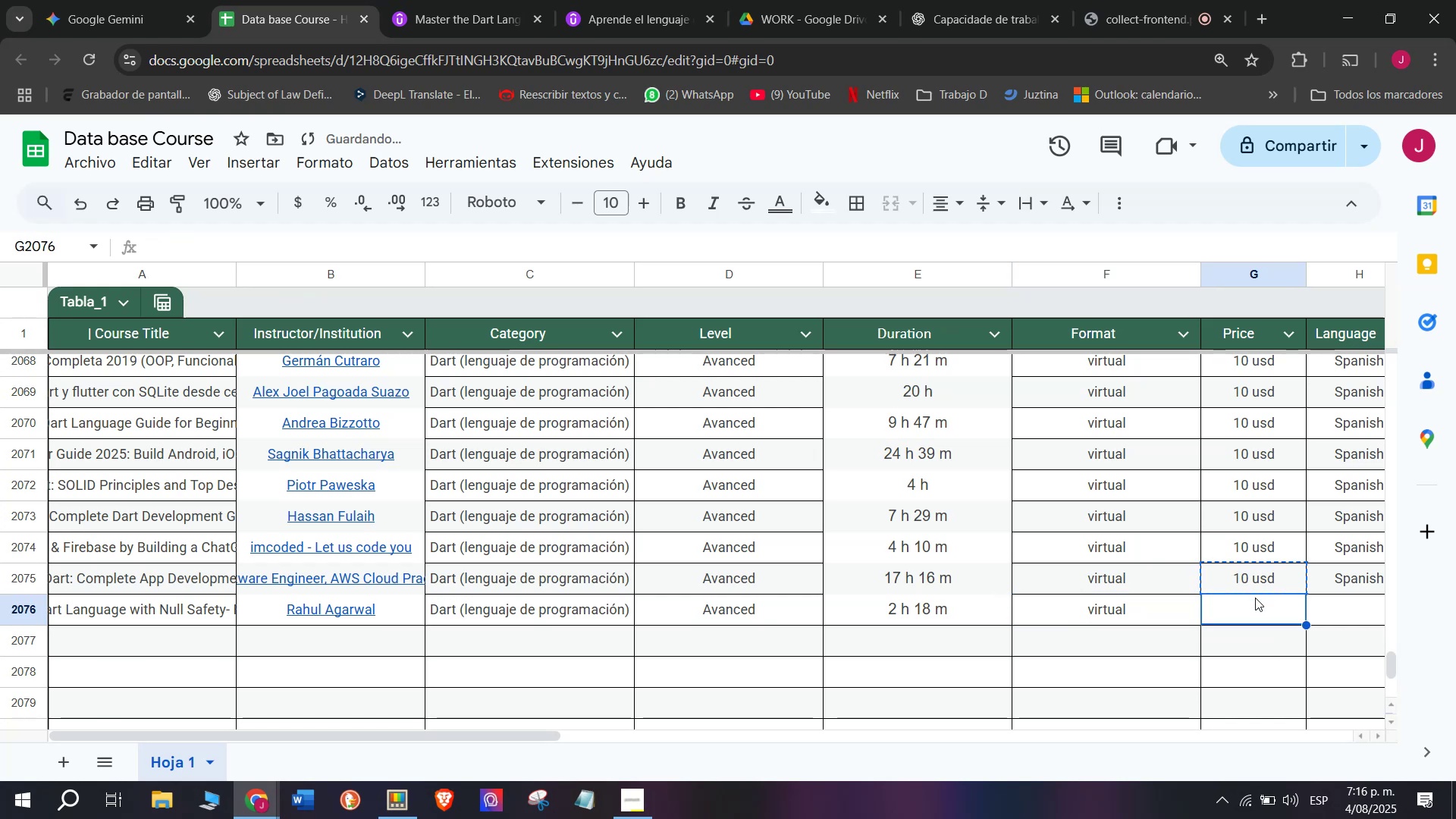 
key(Control+ControlLeft)
 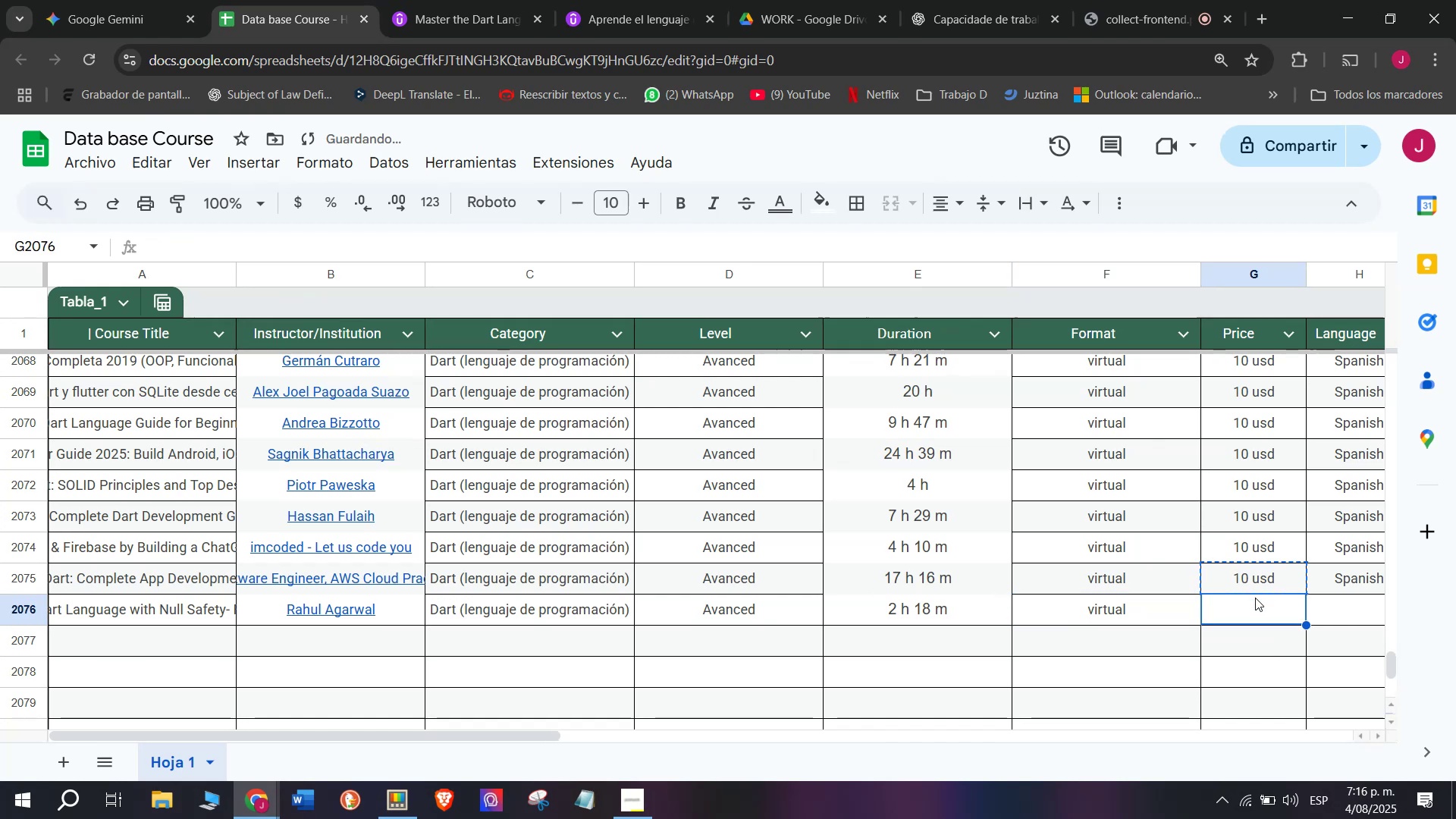 
key(Z)
 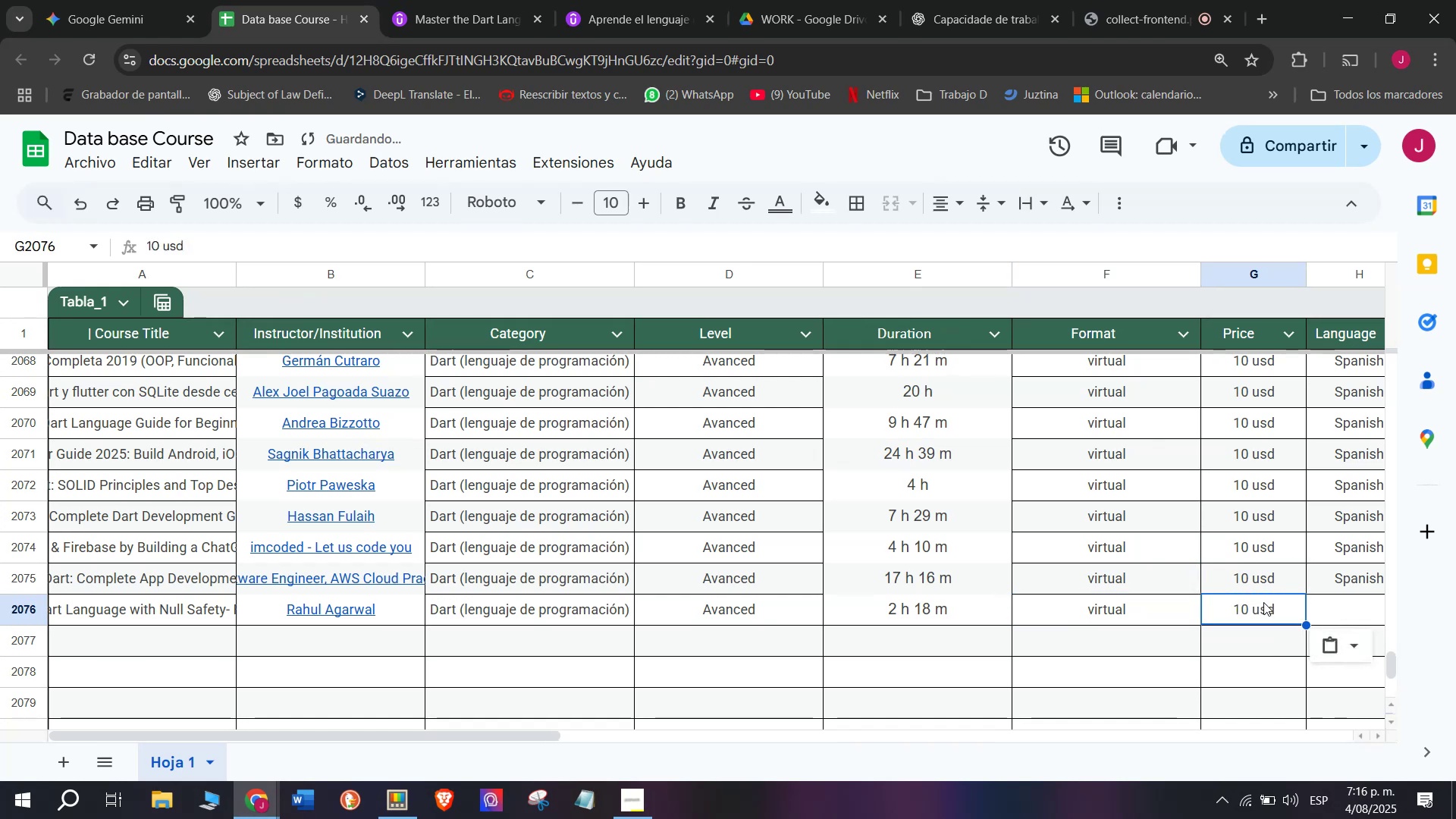 
key(Control+V)
 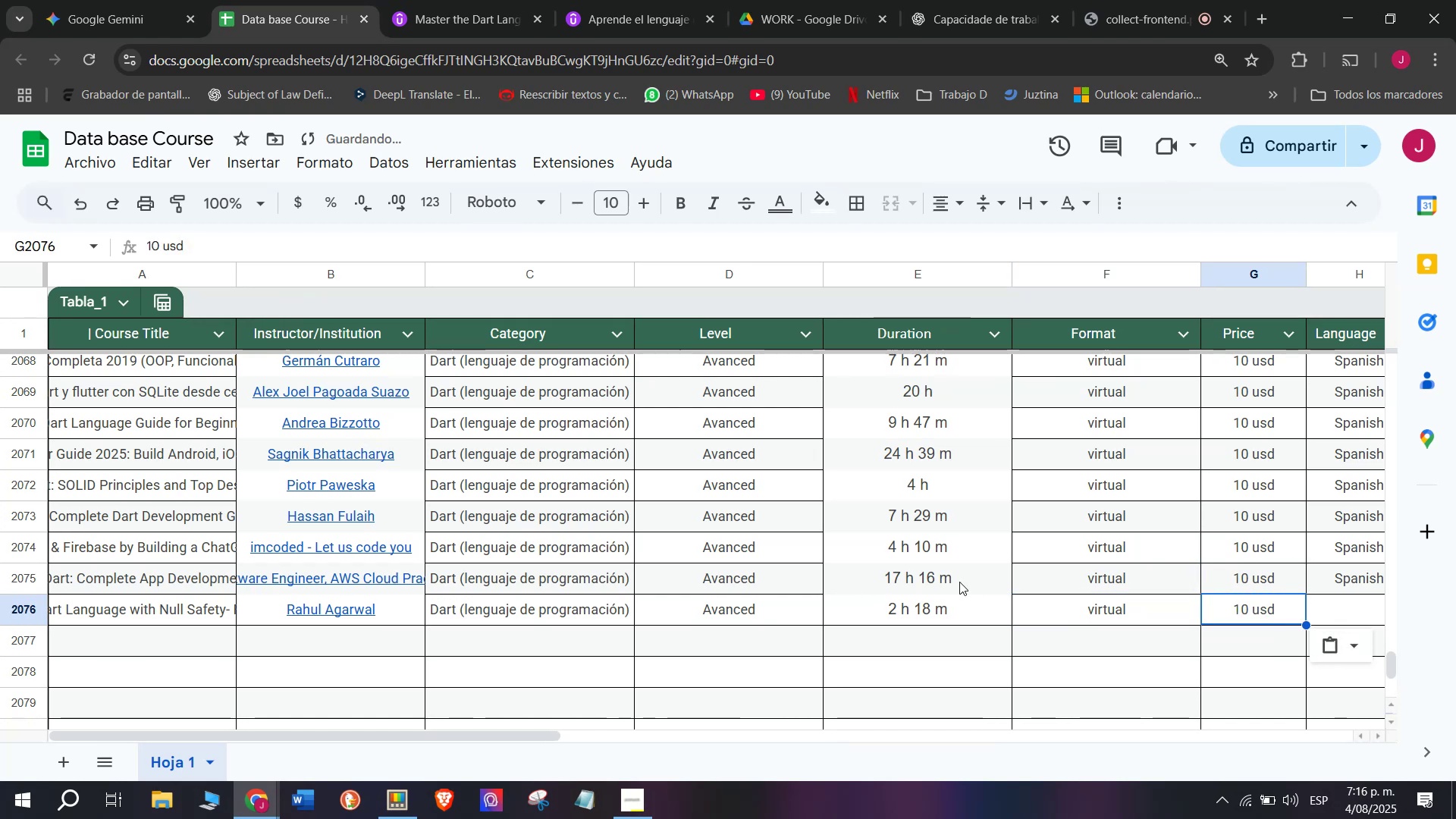 
scroll: coordinate [290, 588], scroll_direction: down, amount: 3.0
 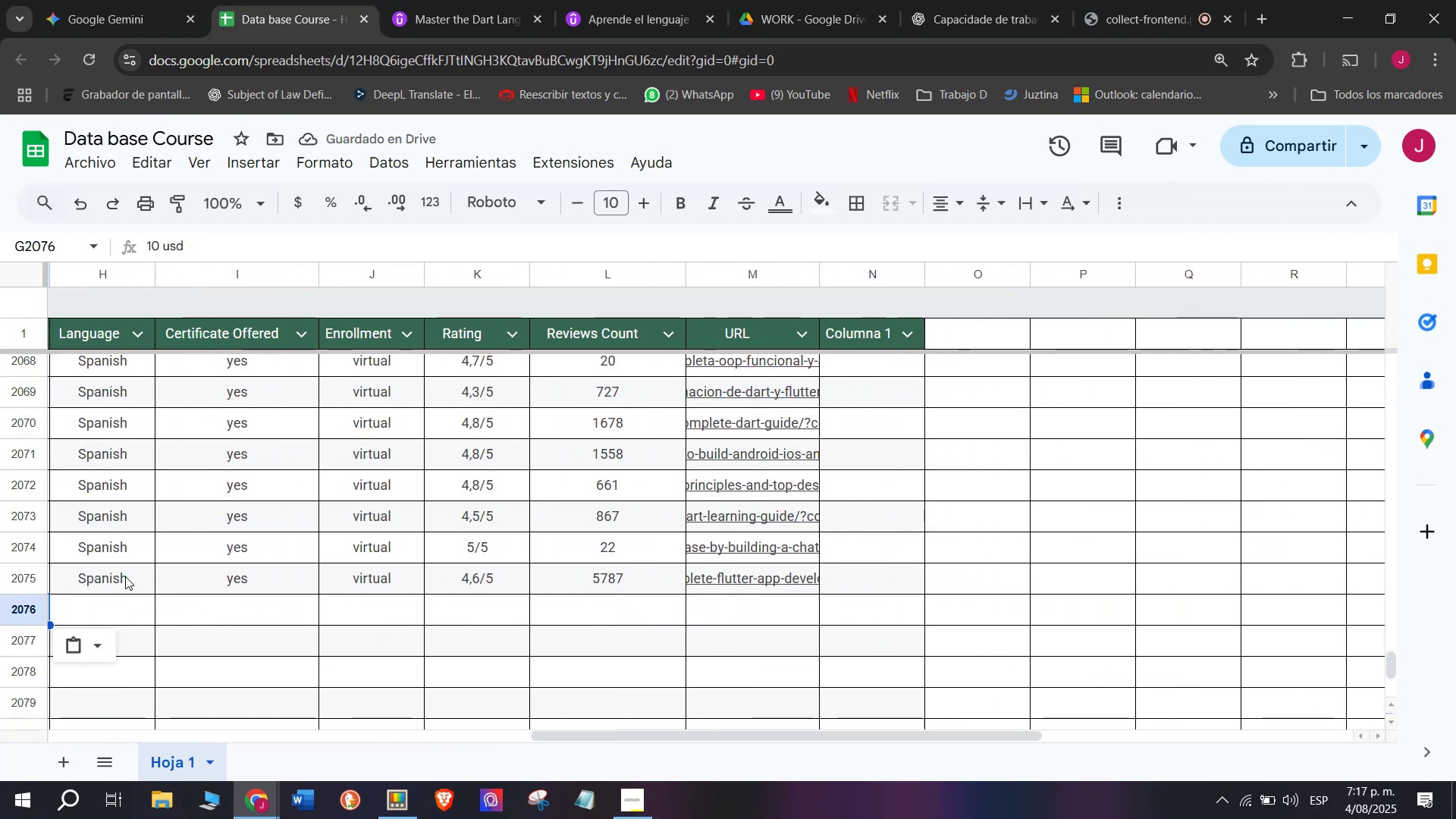 
key(Break)
 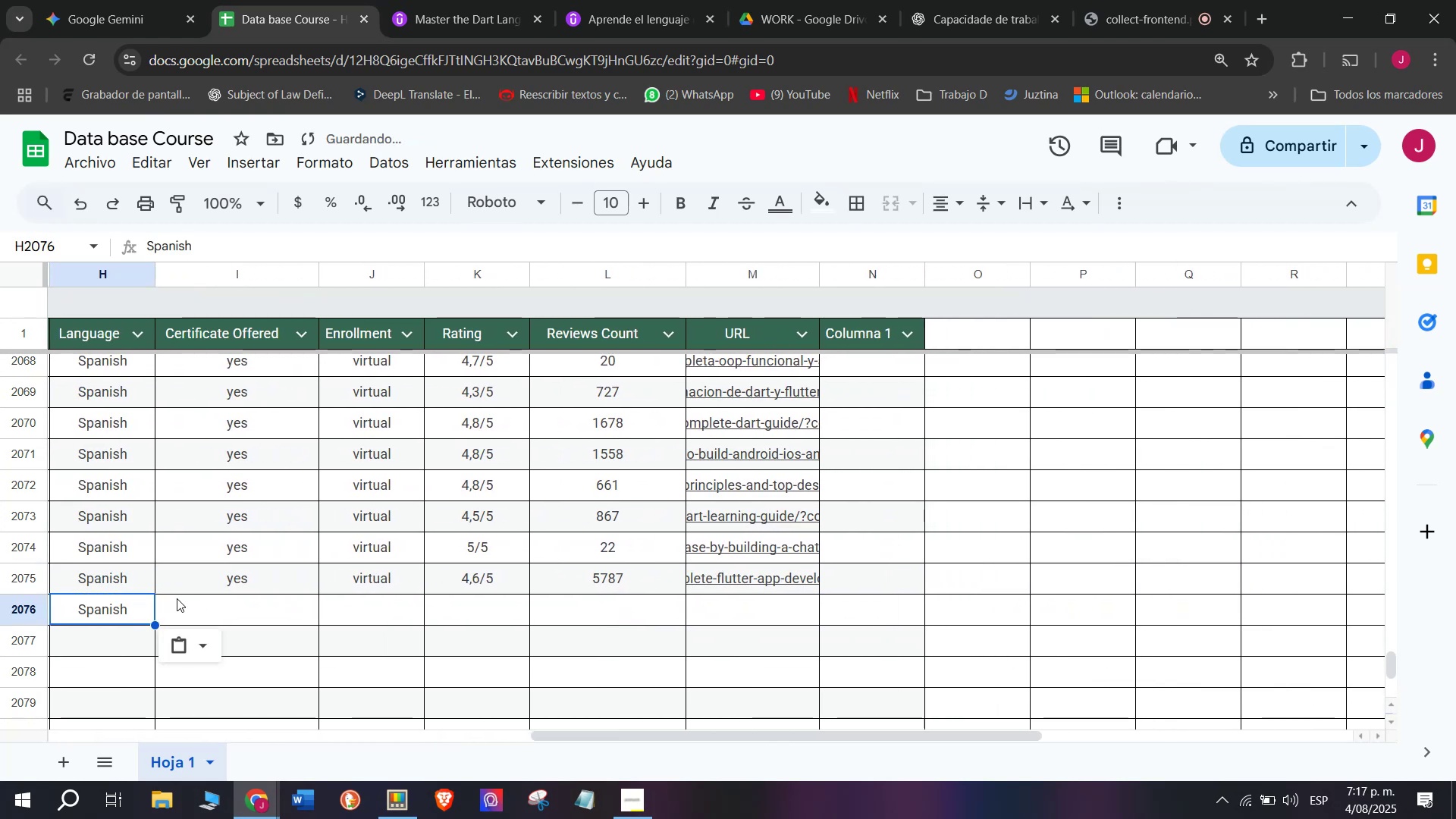 
key(Control+ControlLeft)
 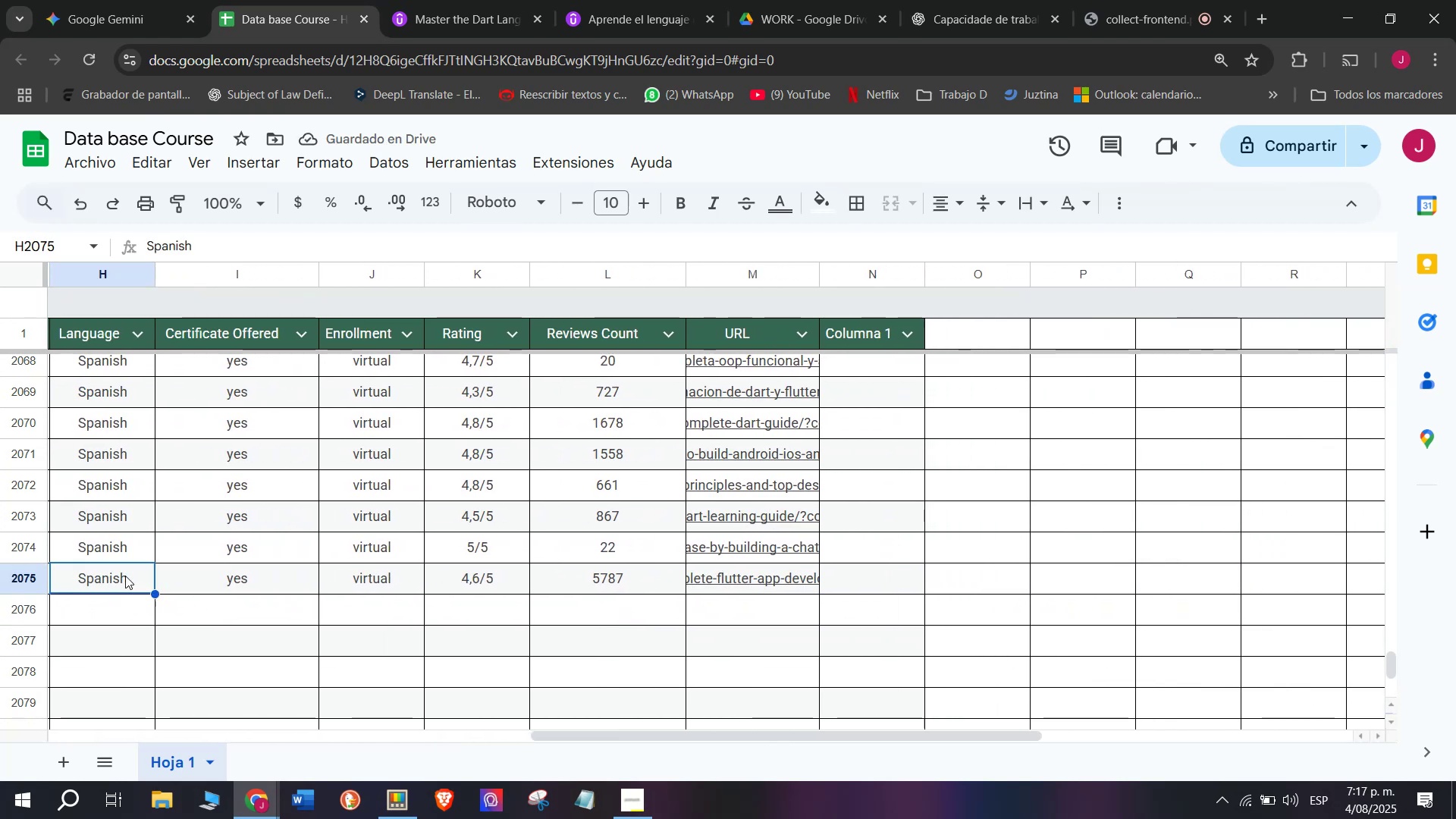 
key(Control+C)
 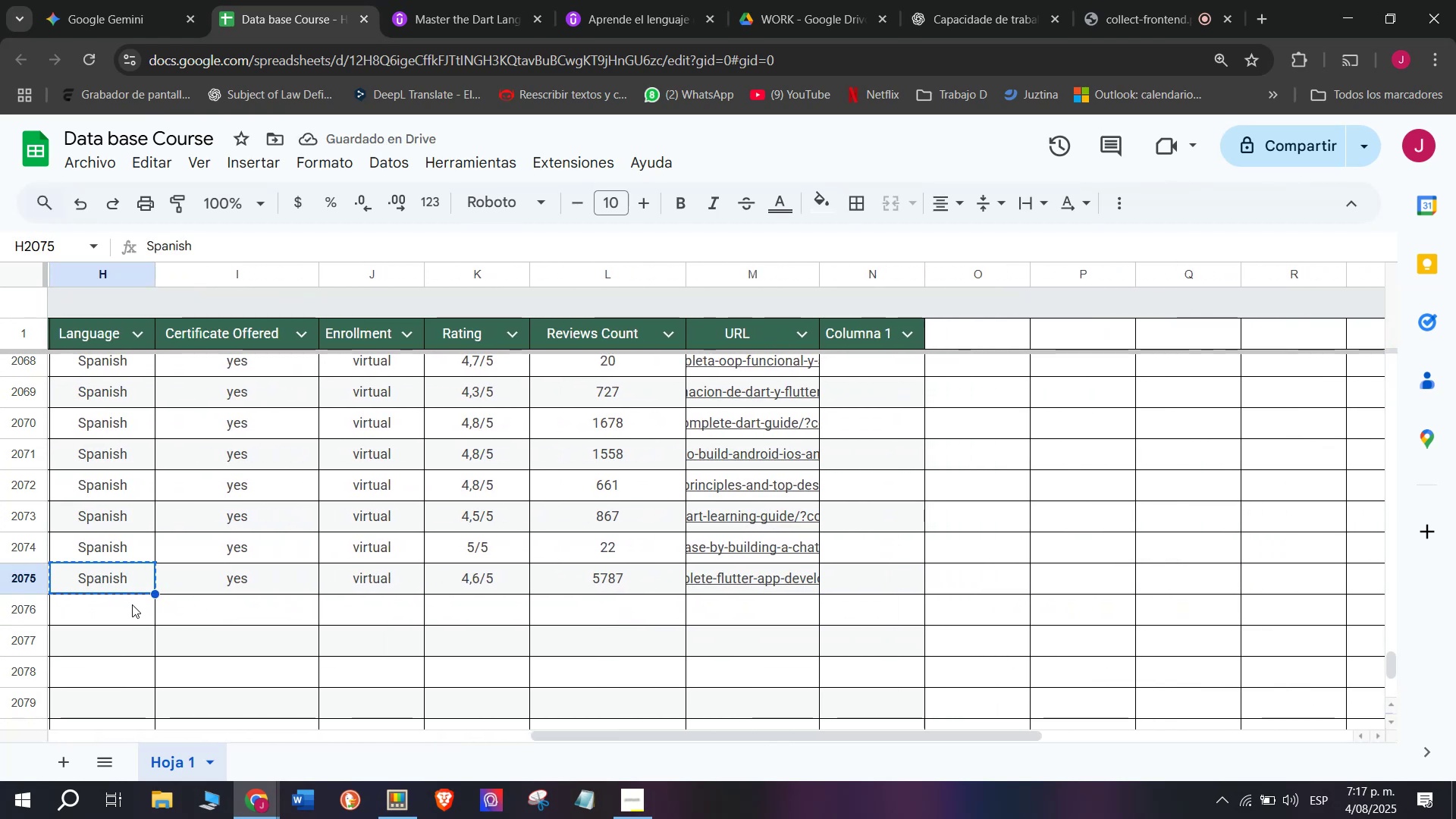 
double_click([132, 604])
 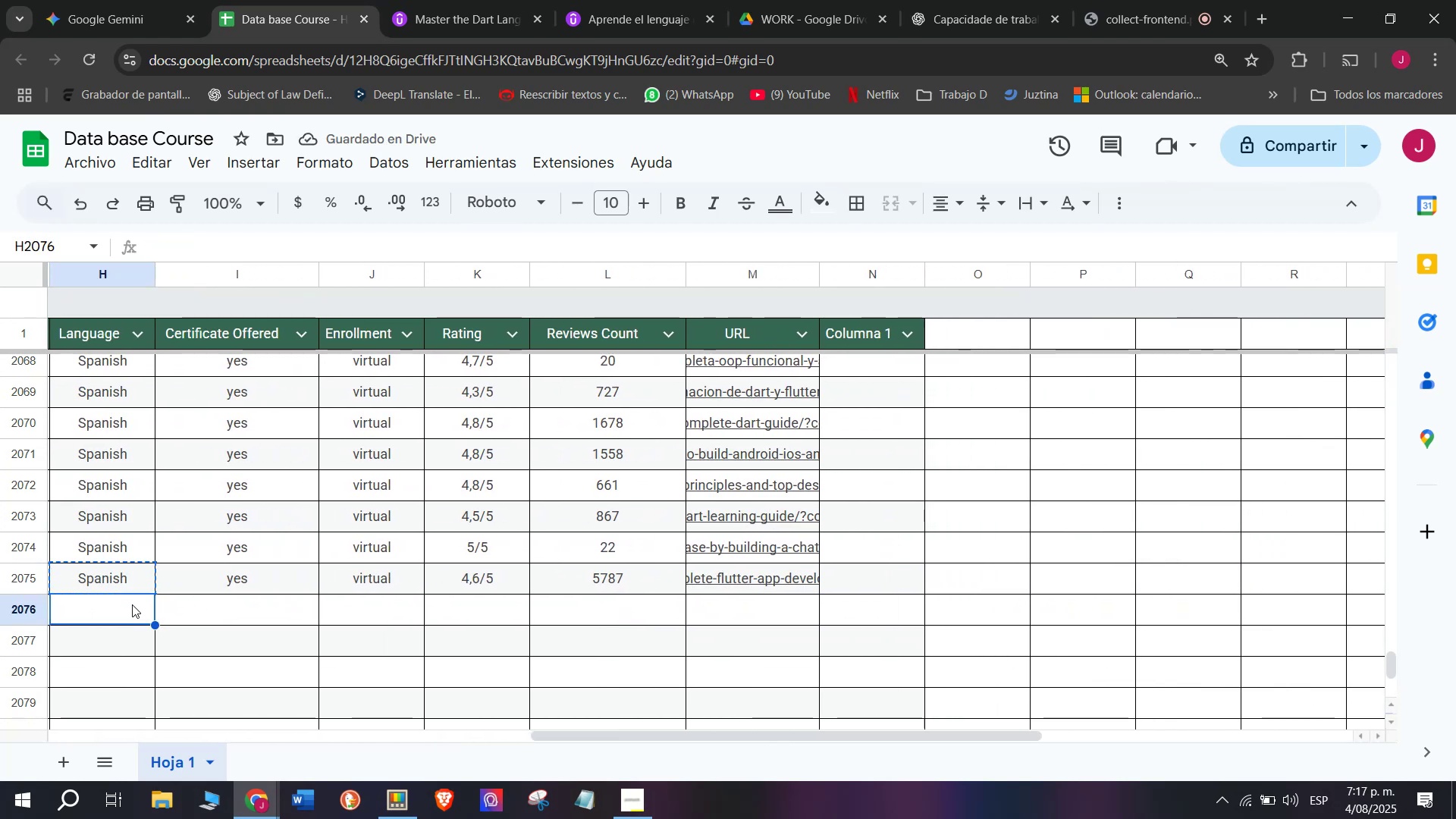 
key(Z)
 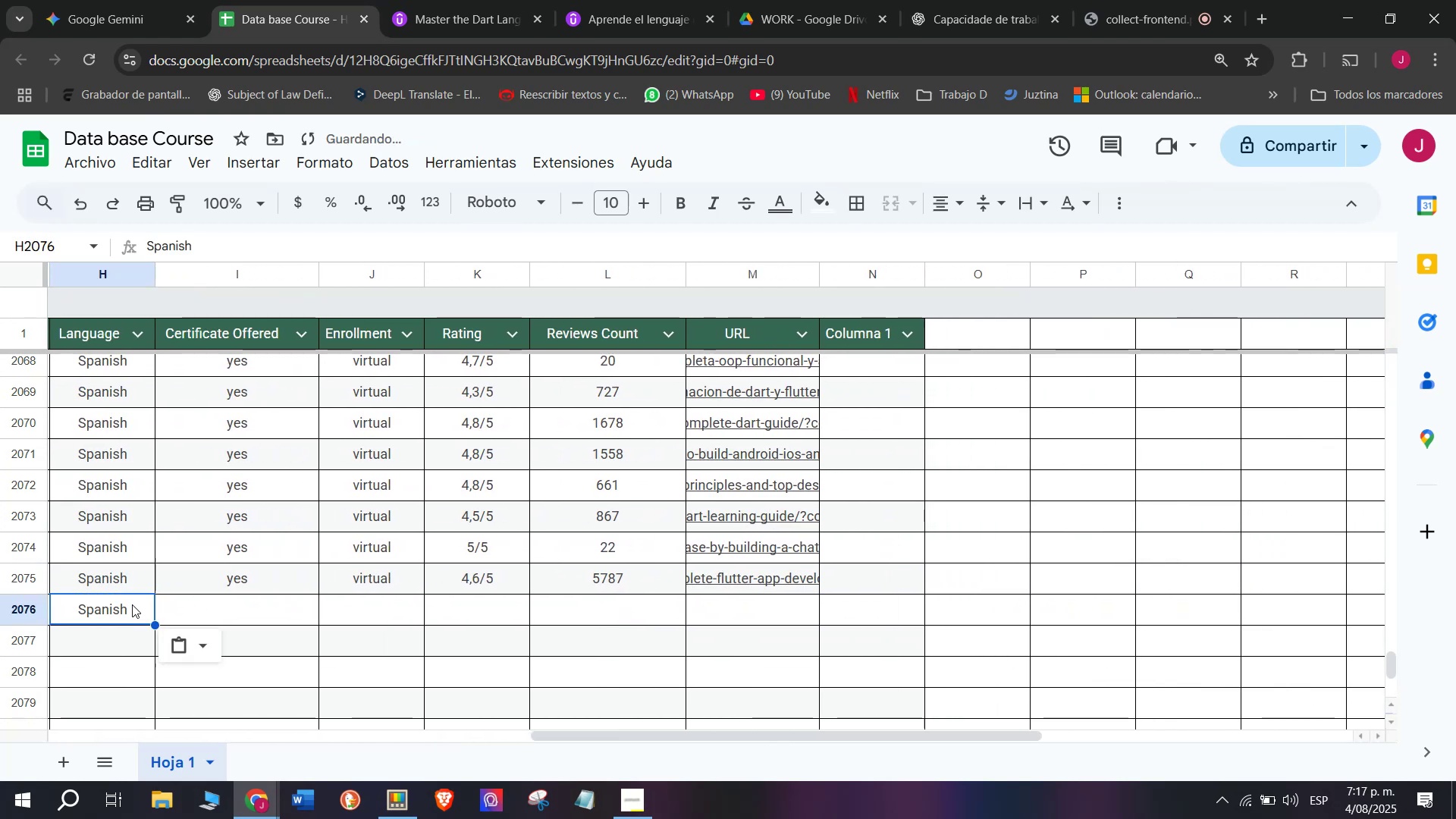 
key(Control+ControlLeft)
 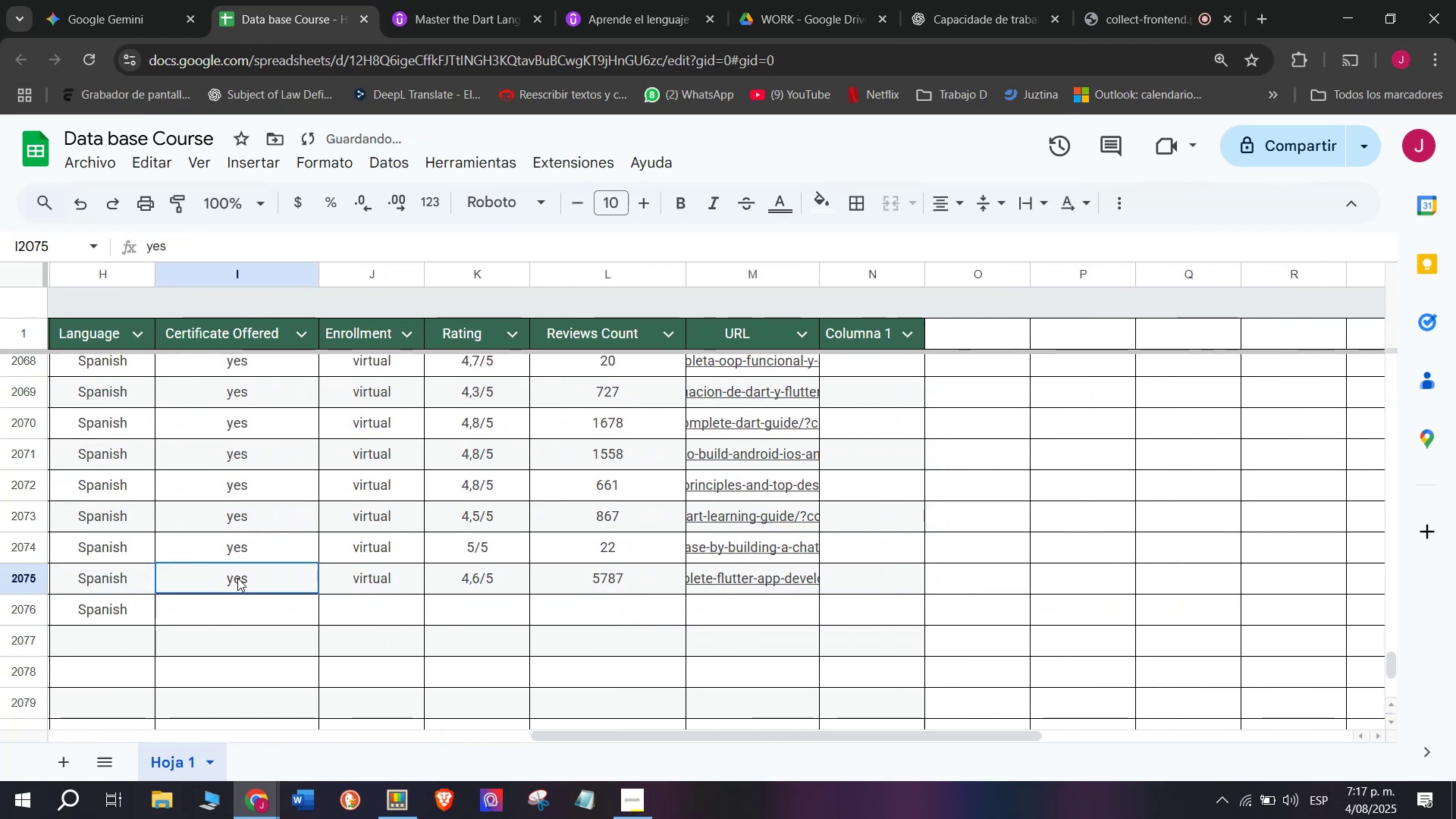 
key(Control+V)
 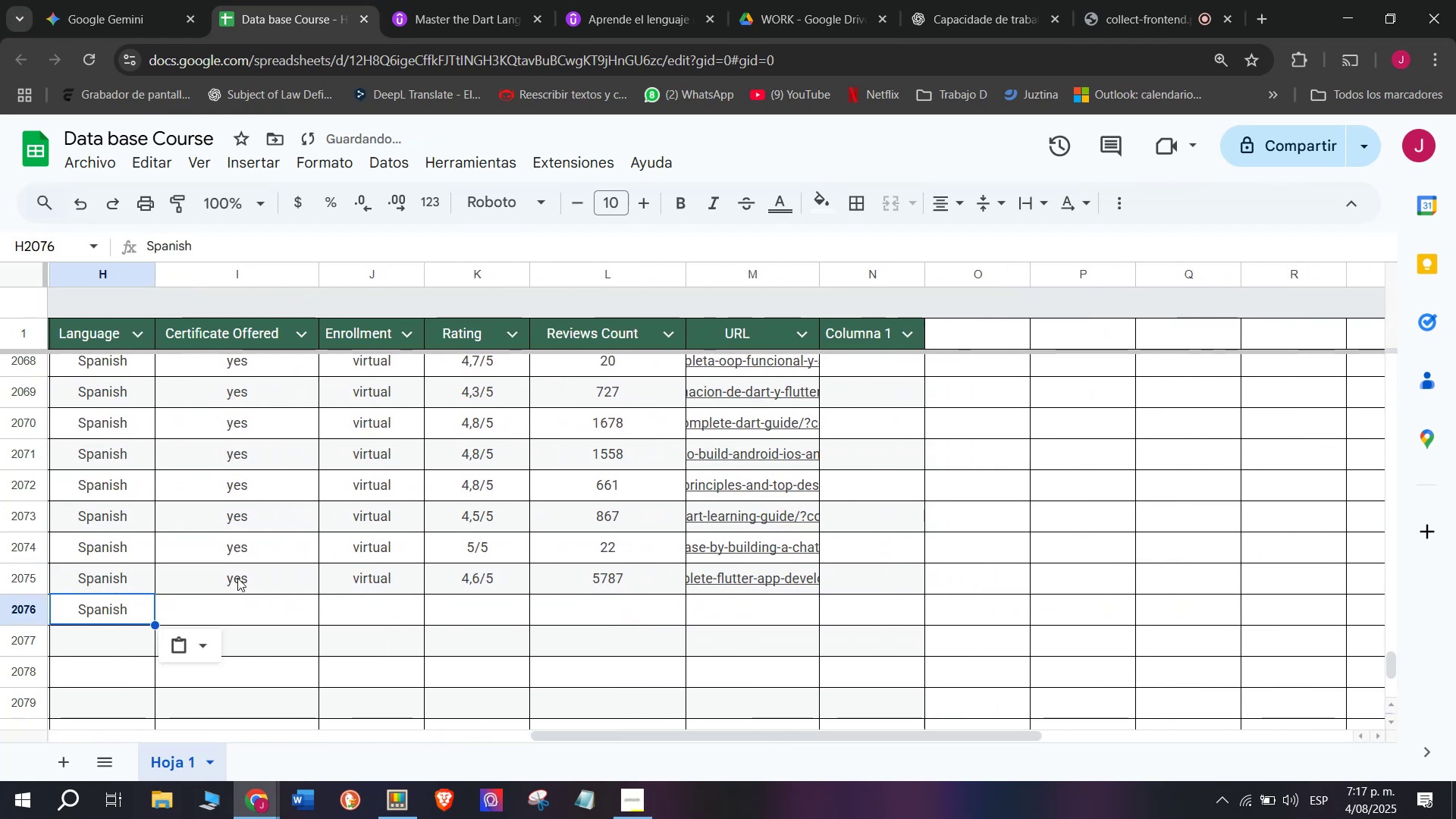 
triple_click([237, 578])
 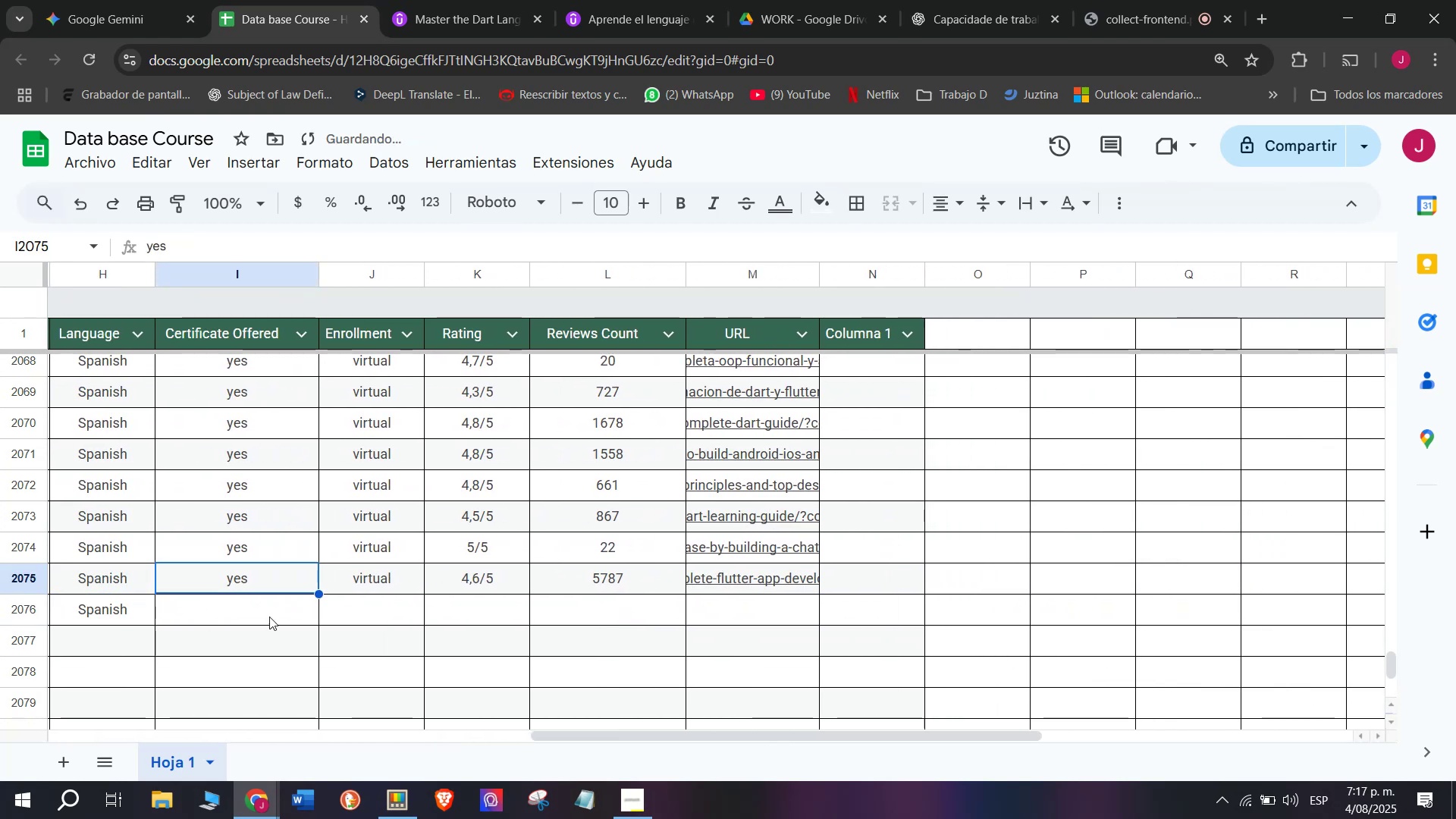 
key(Control+ControlLeft)
 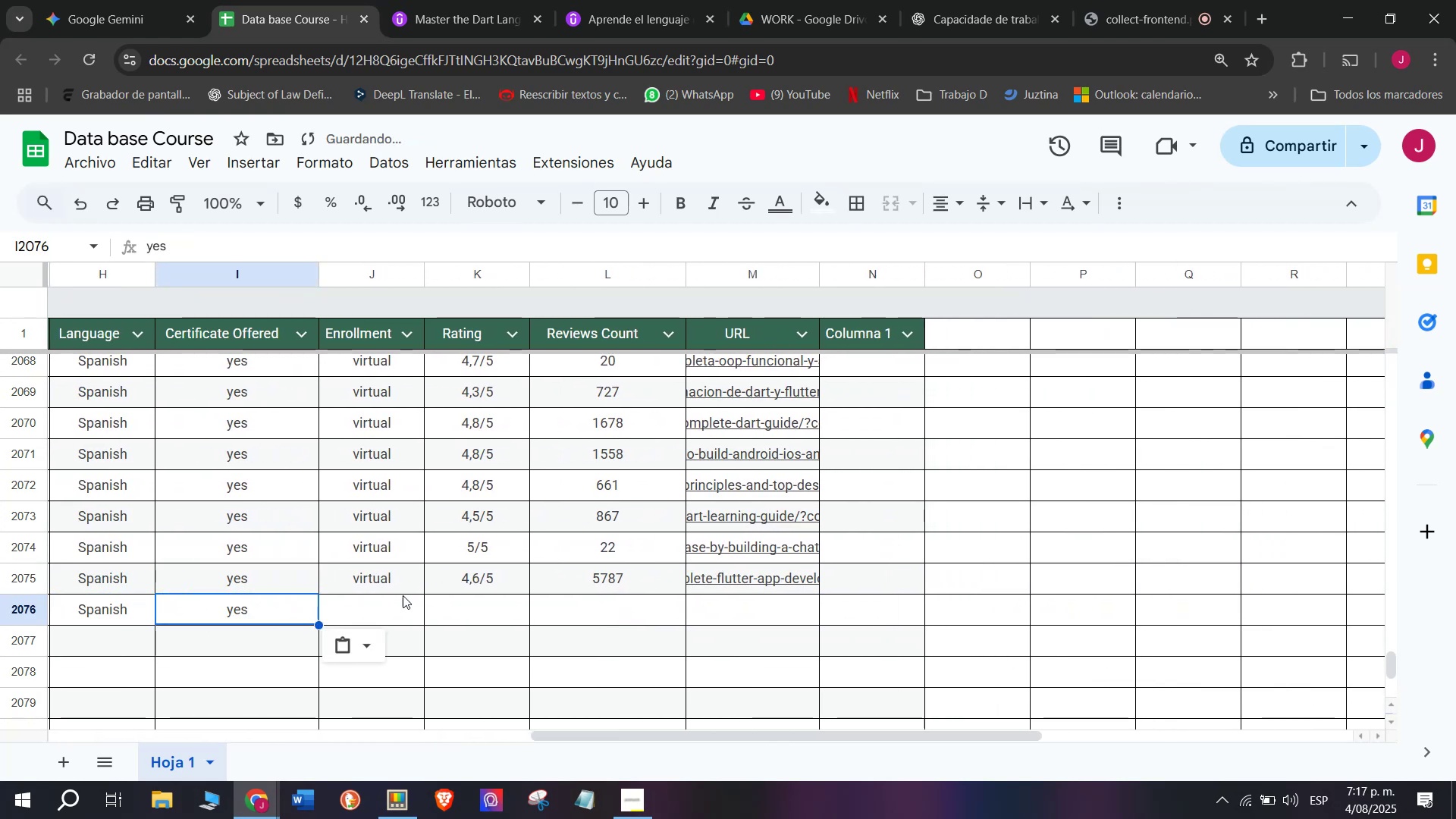 
key(Break)
 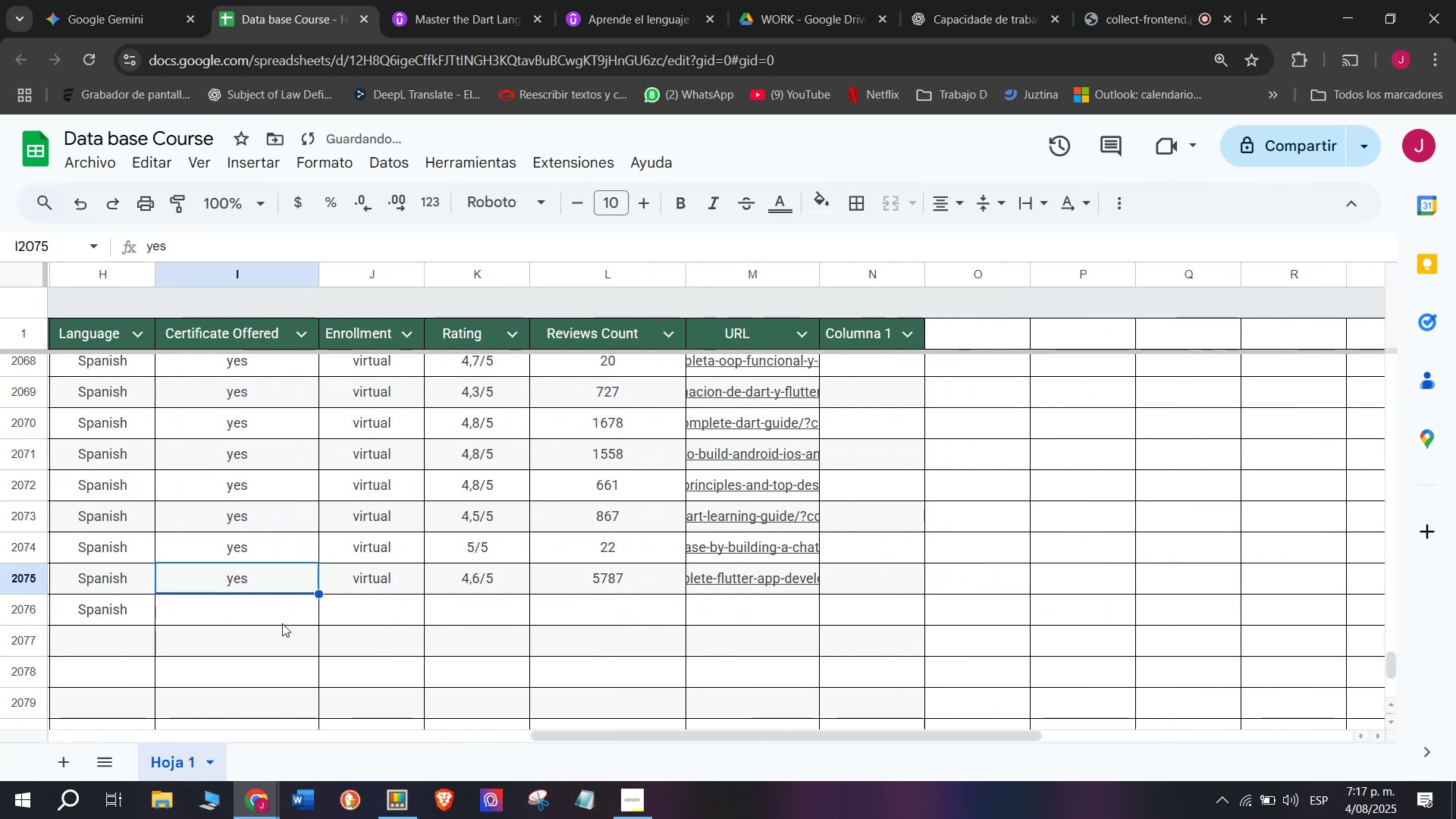 
key(Control+C)
 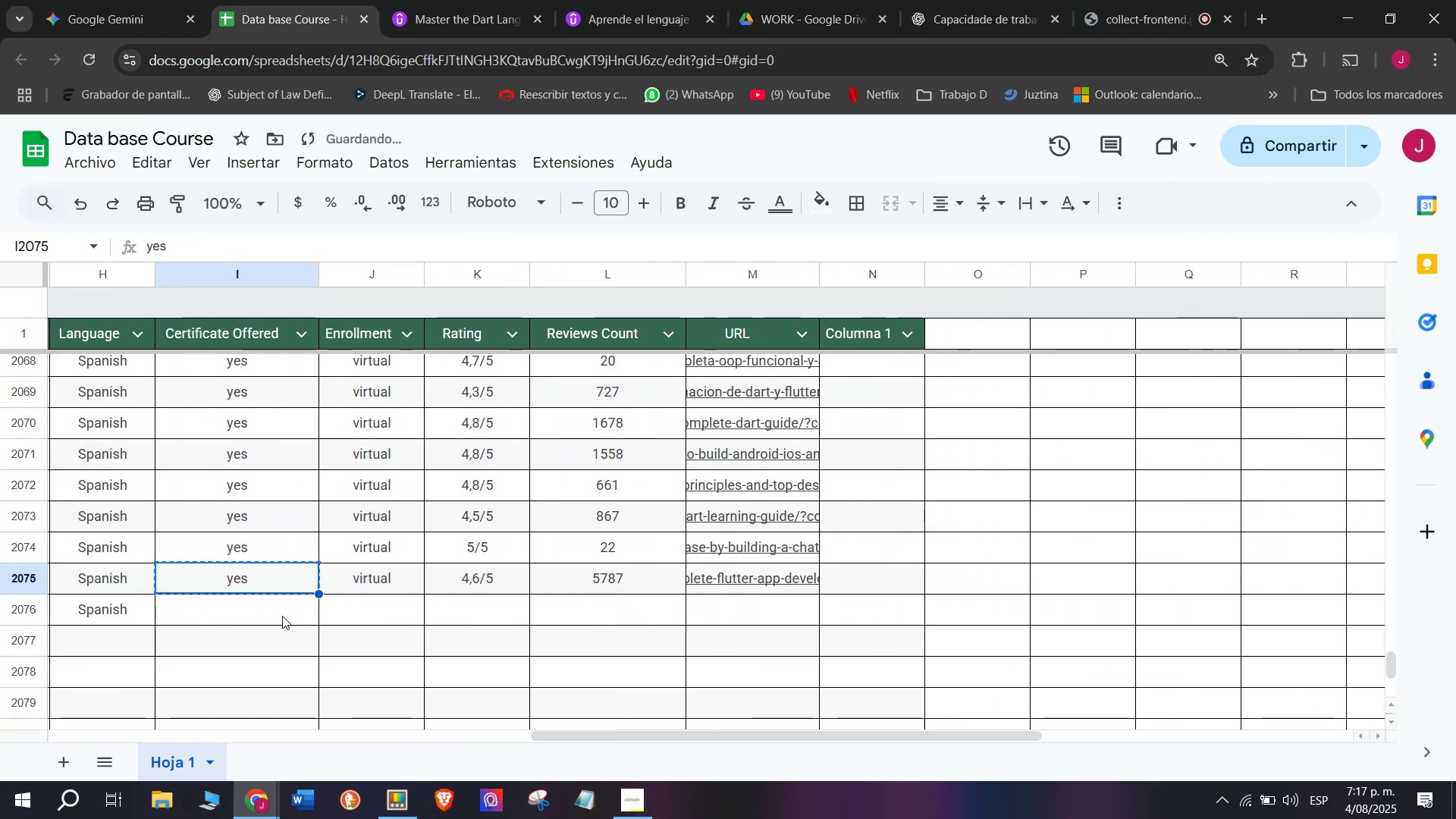 
left_click([282, 616])
 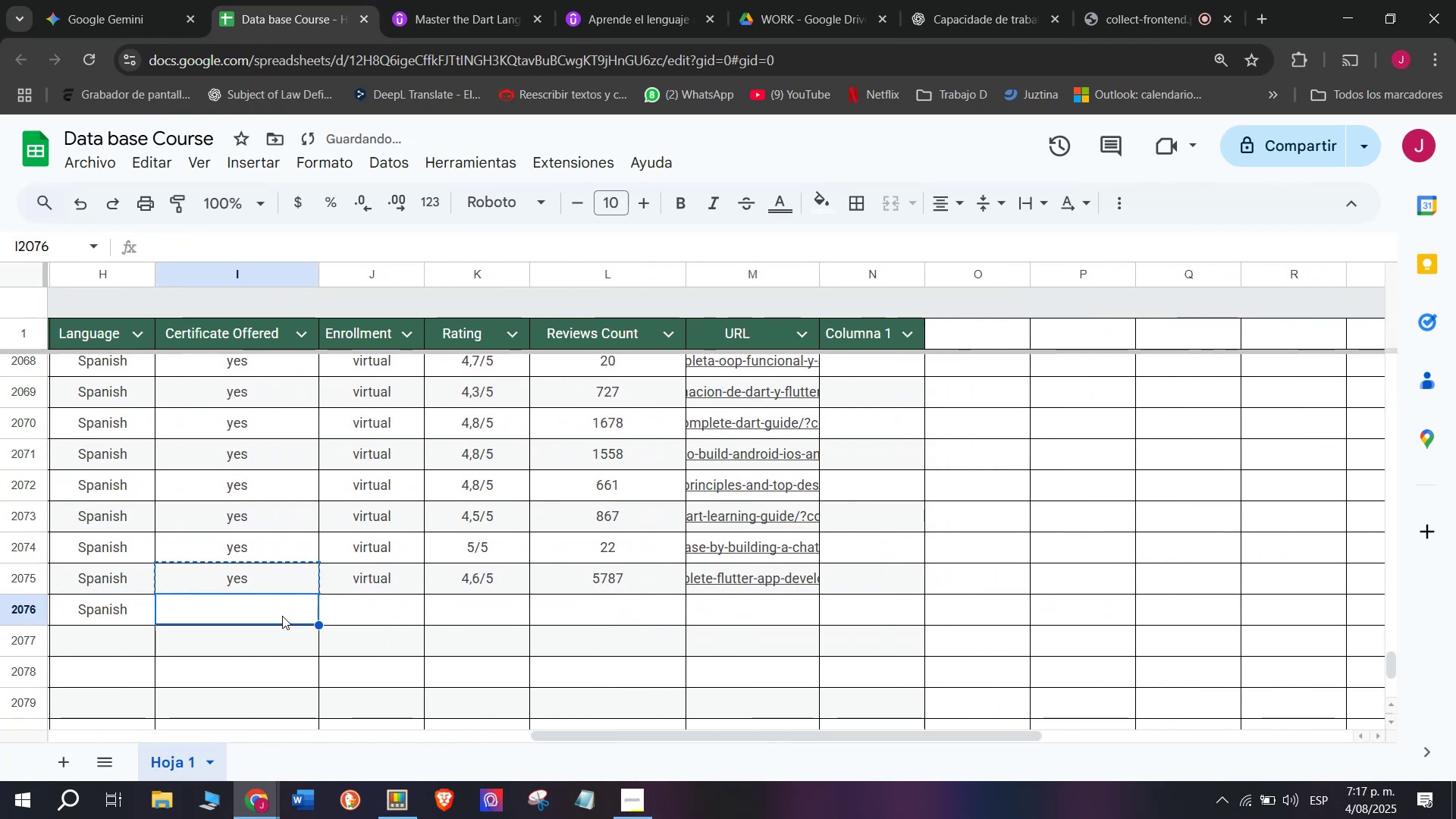 
key(Control+ControlLeft)
 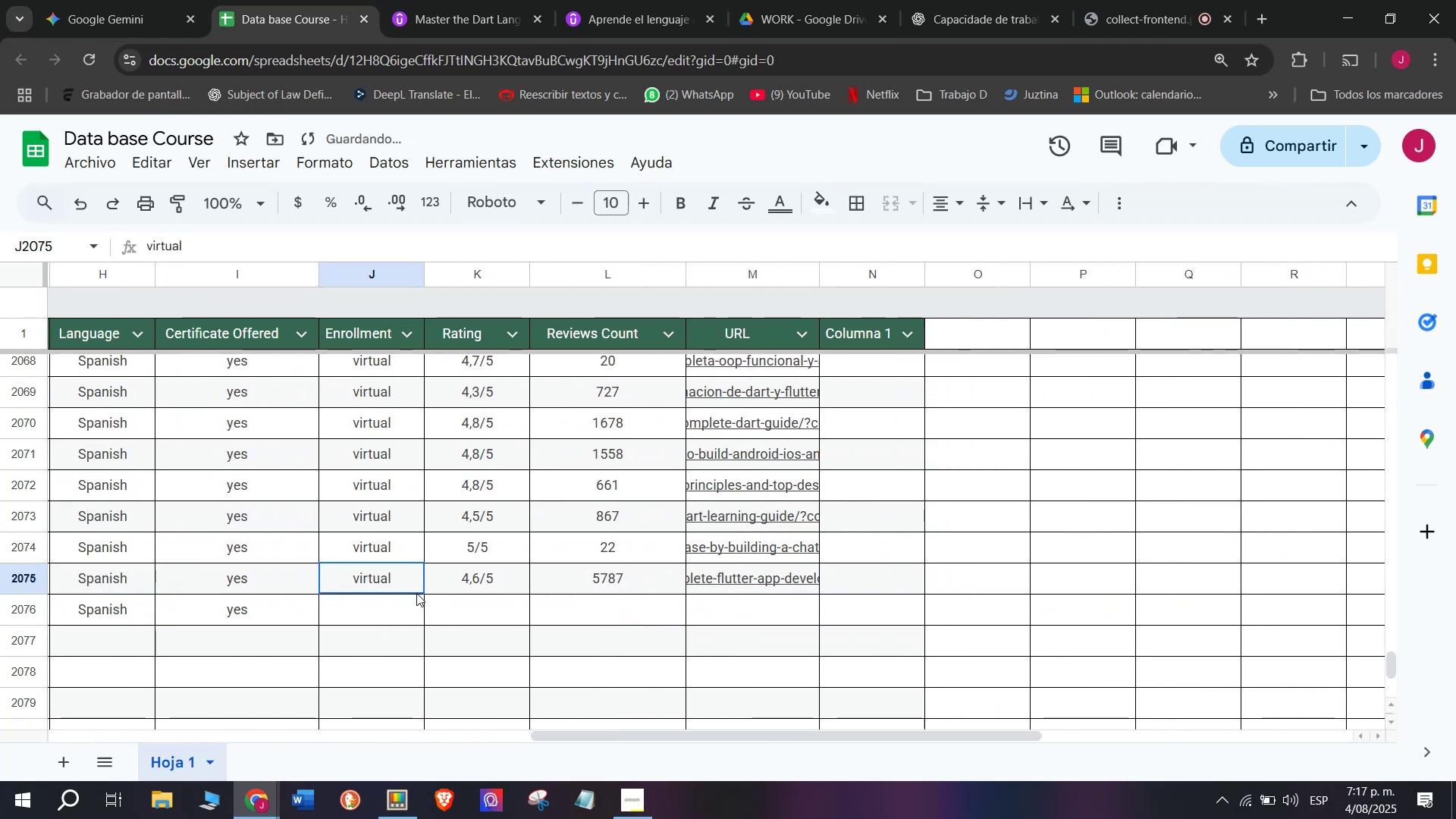 
key(Z)
 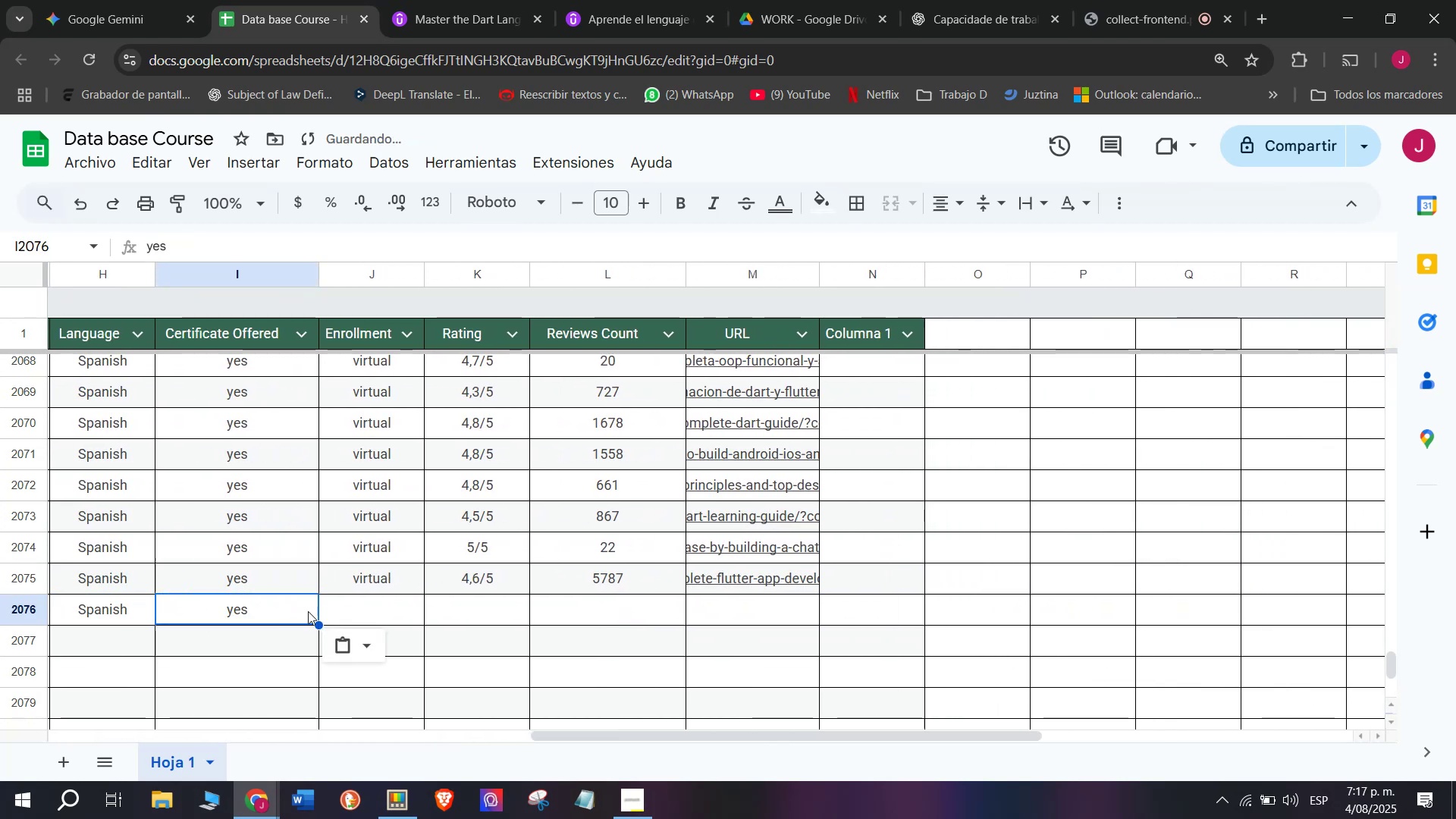 
key(Control+V)
 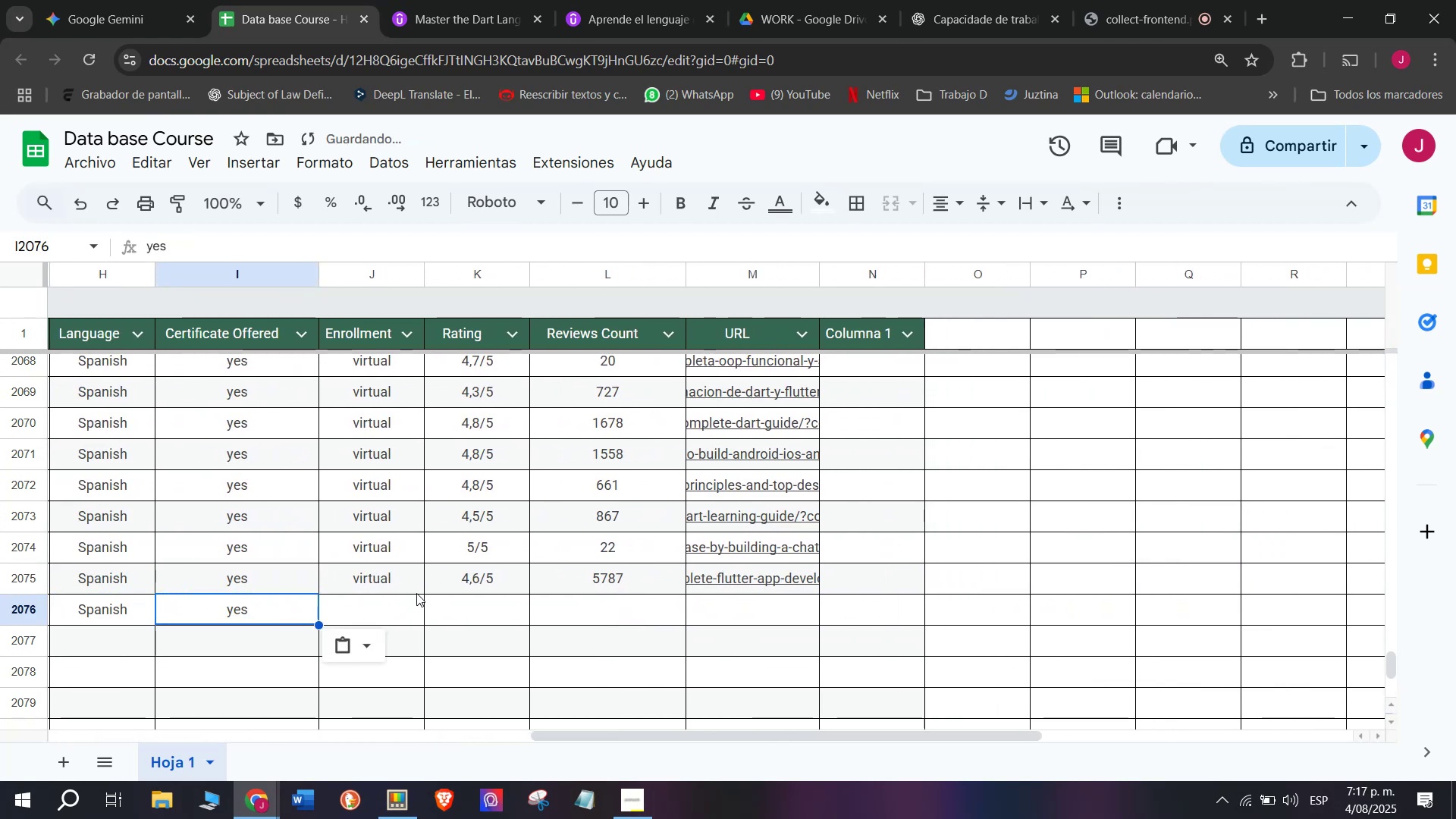 
left_click([416, 593])
 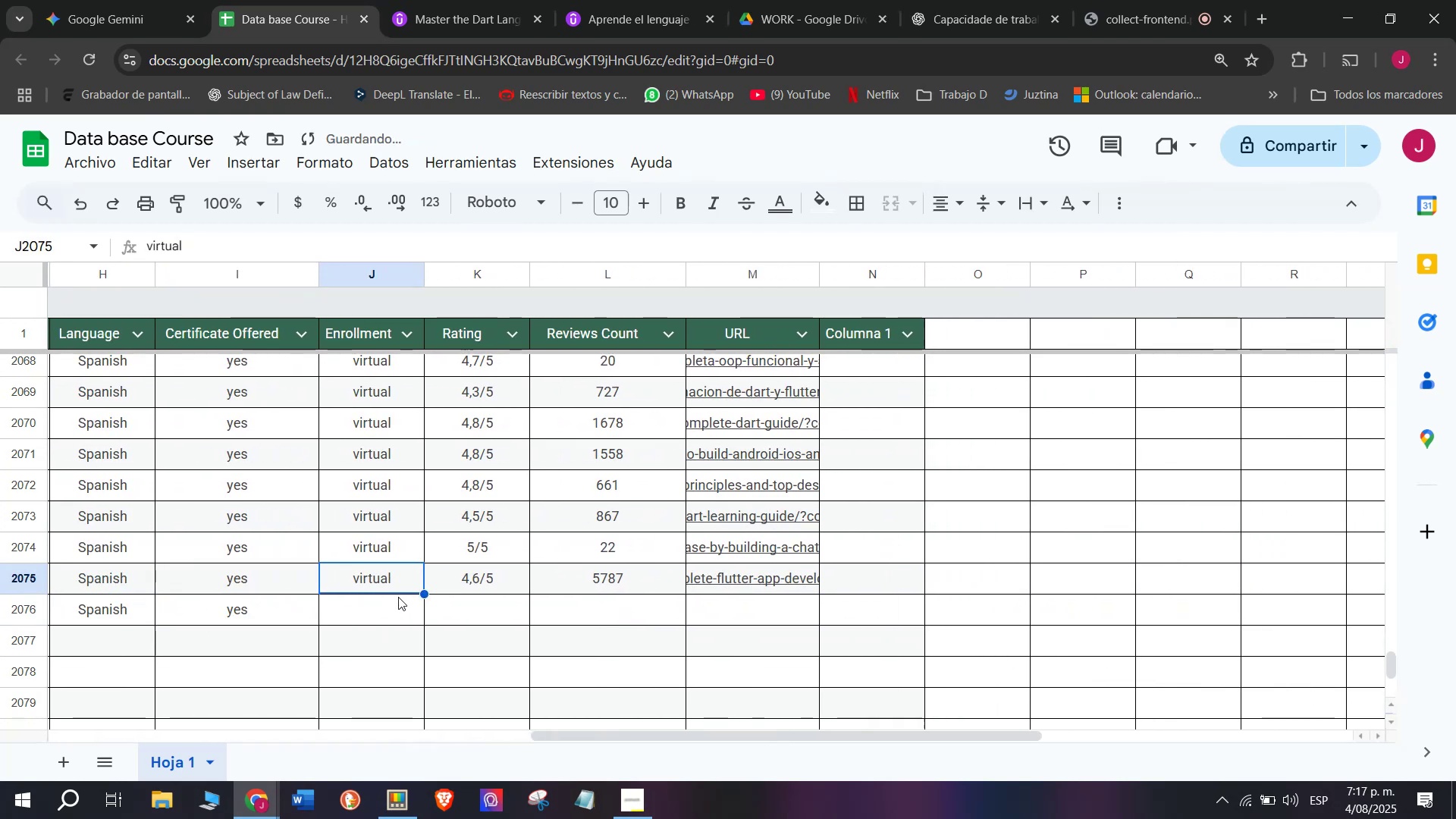 
key(Control+ControlLeft)
 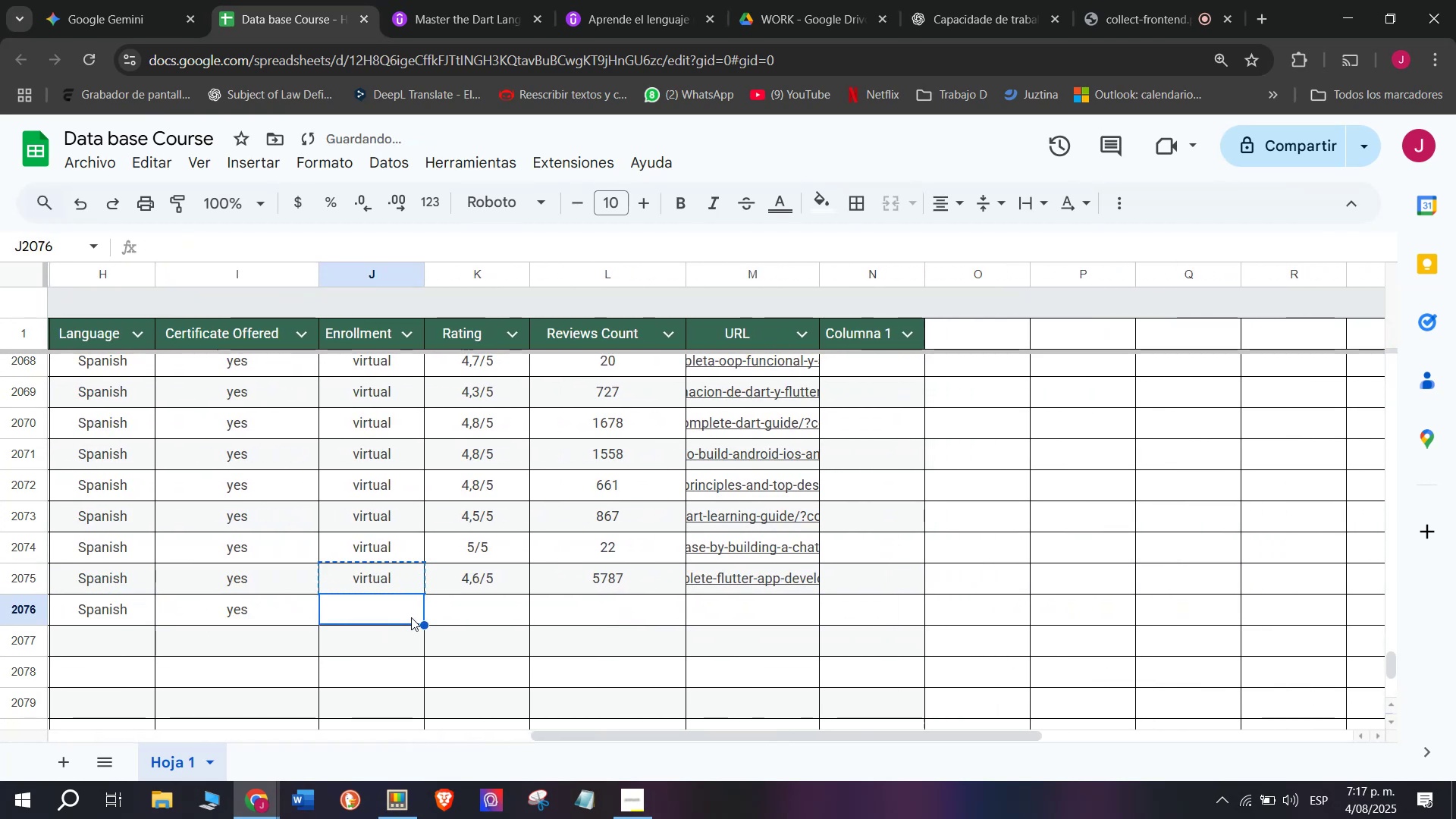 
key(Break)
 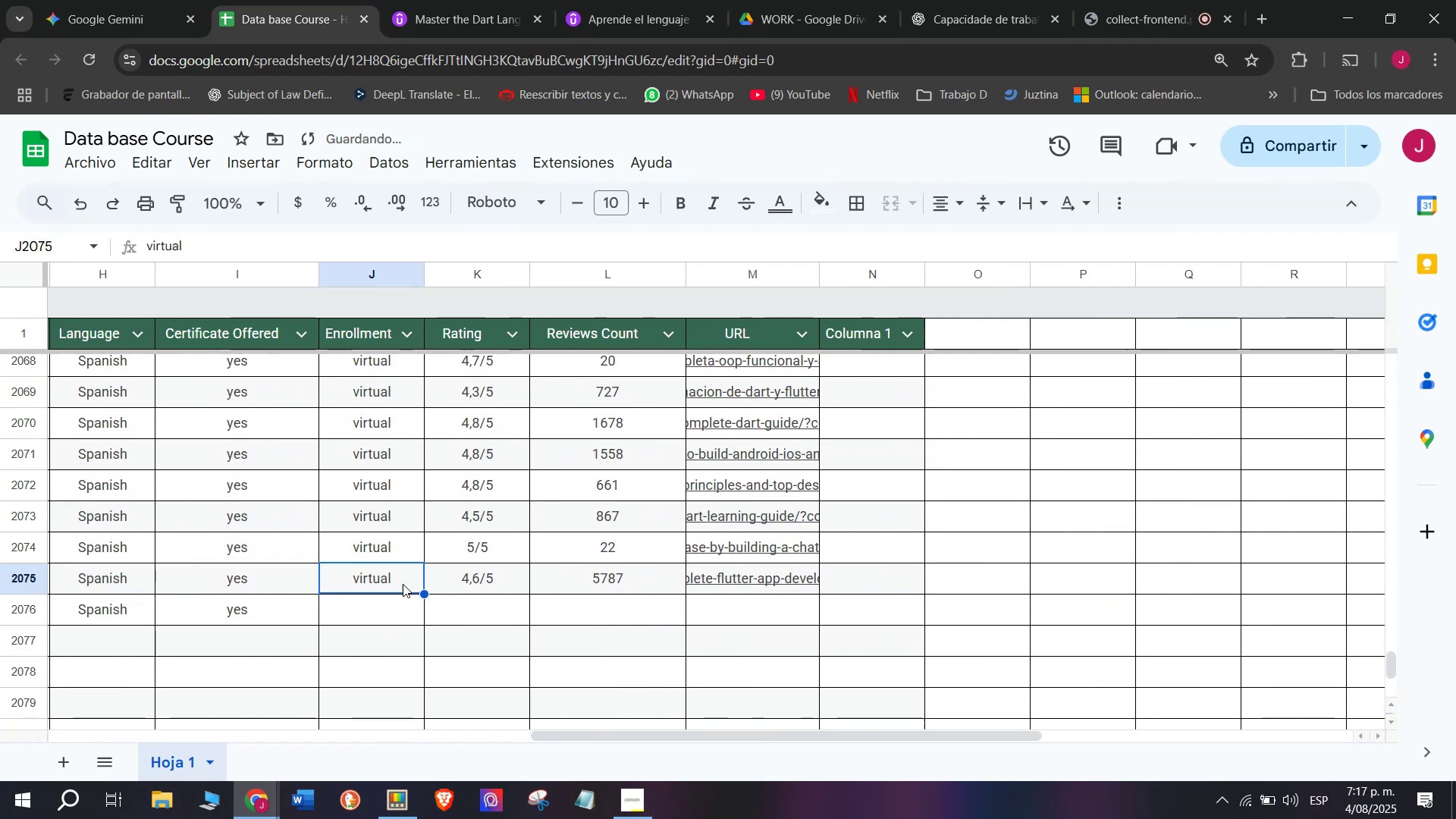 
key(Control+C)
 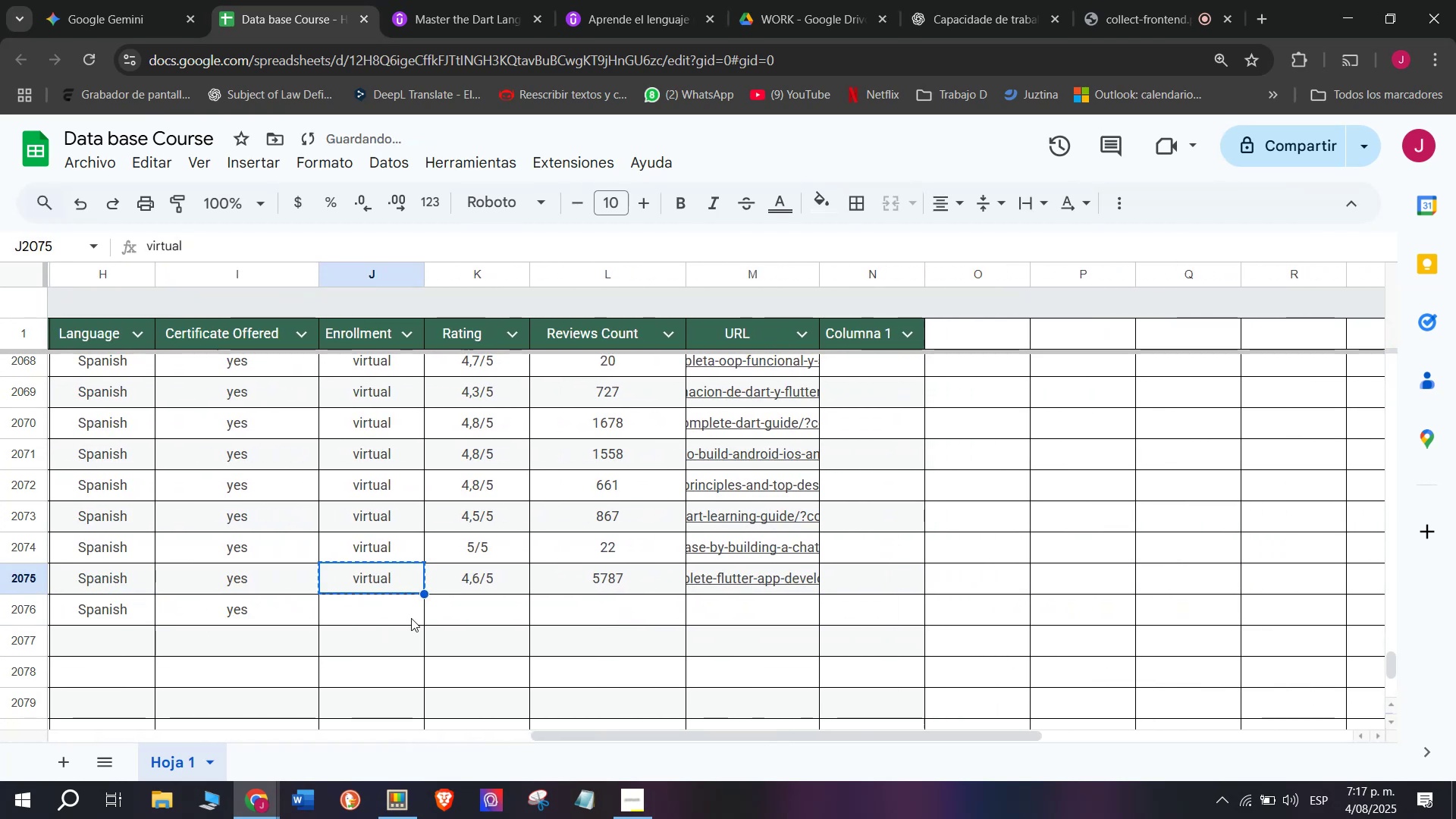 
left_click([411, 617])
 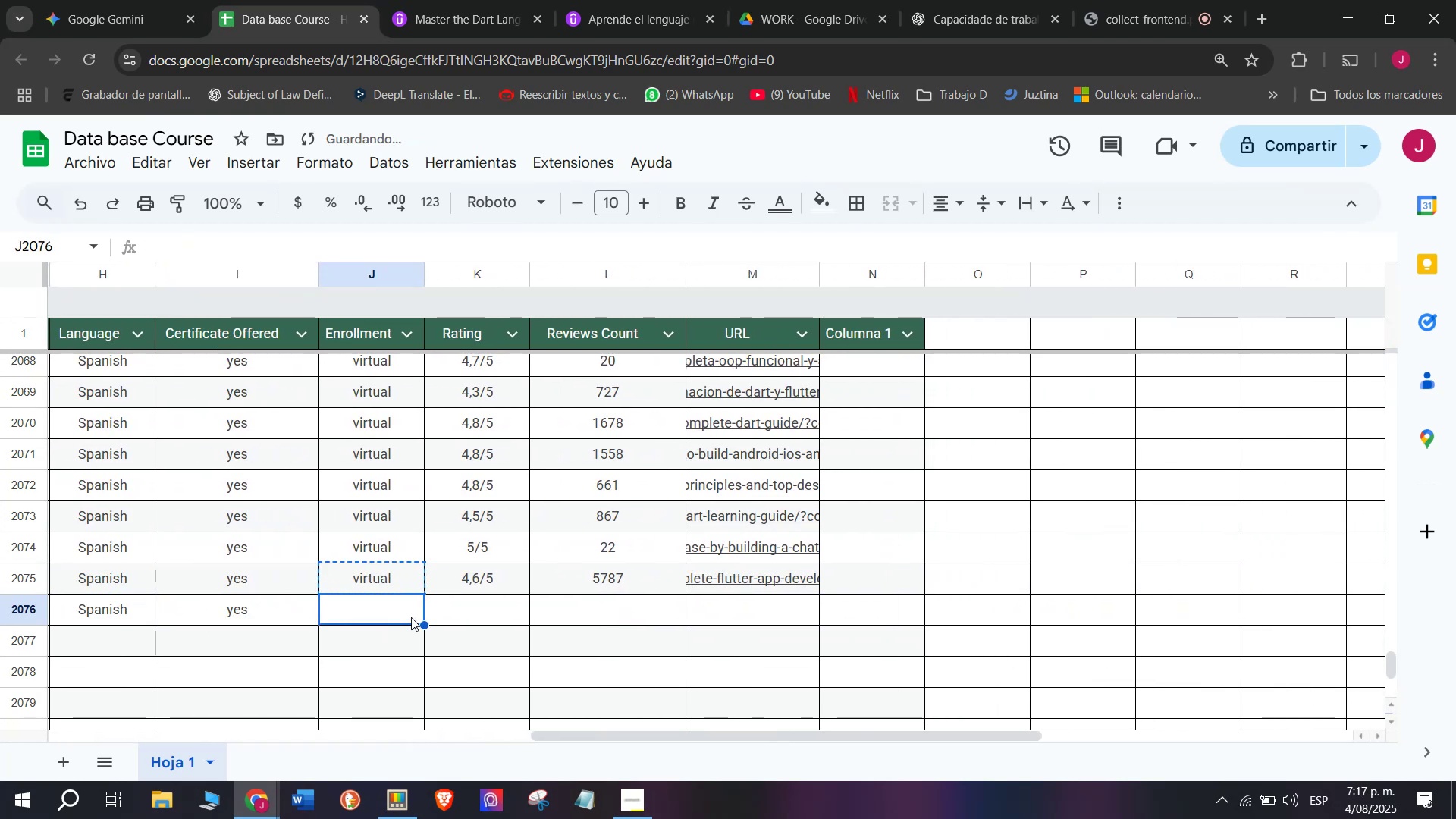 
key(Control+ControlLeft)
 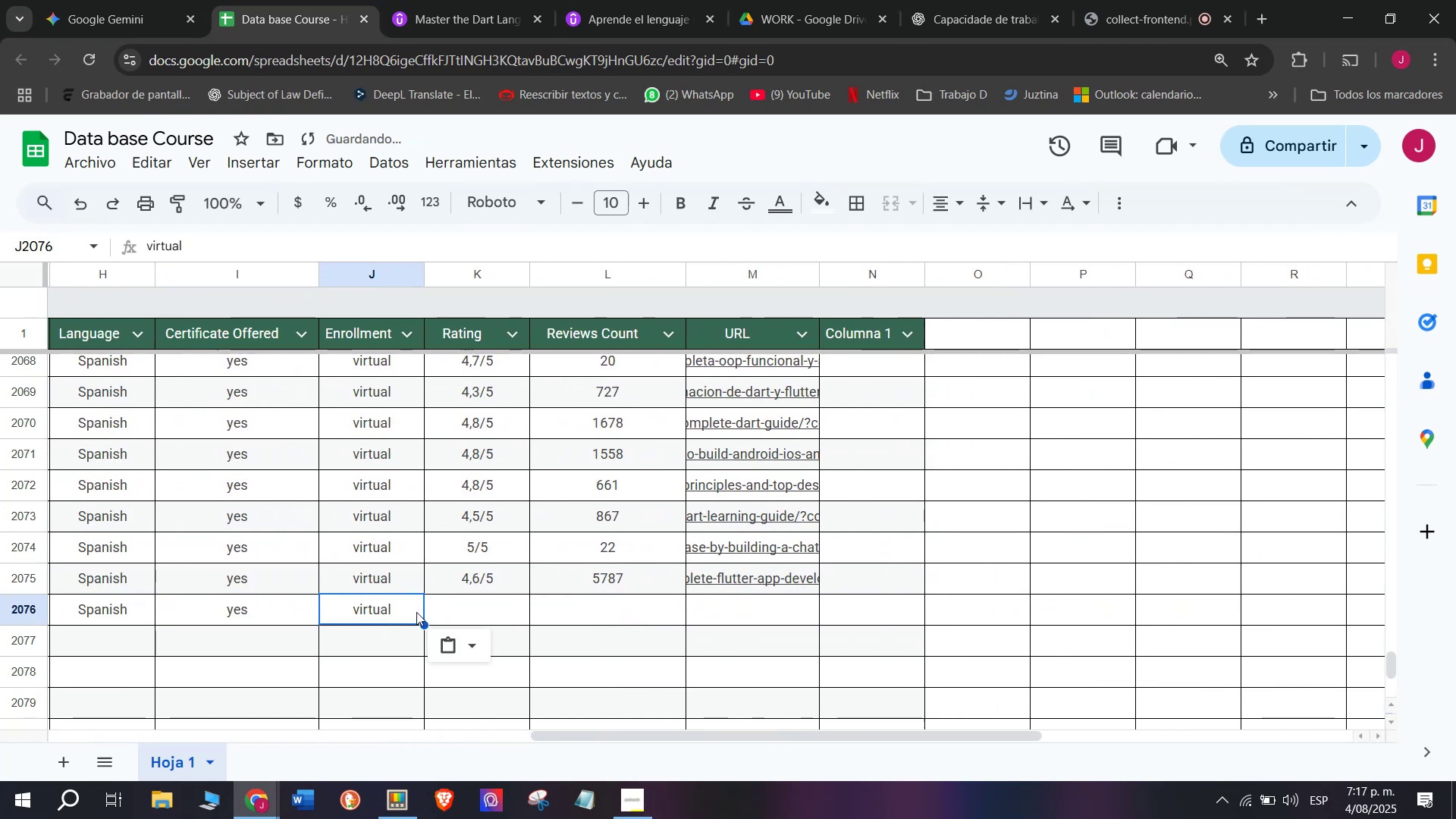 
key(Z)
 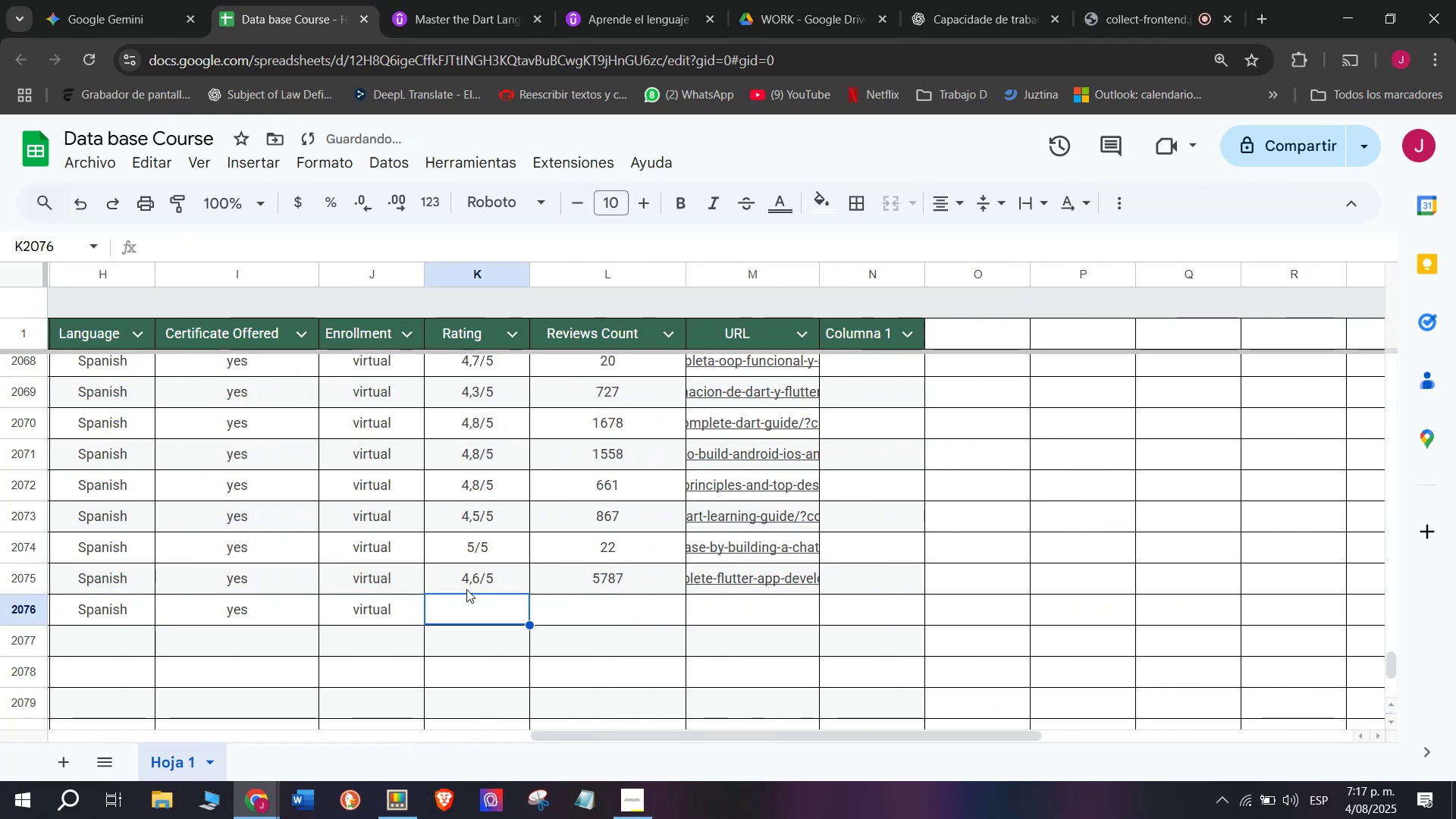 
key(Control+V)
 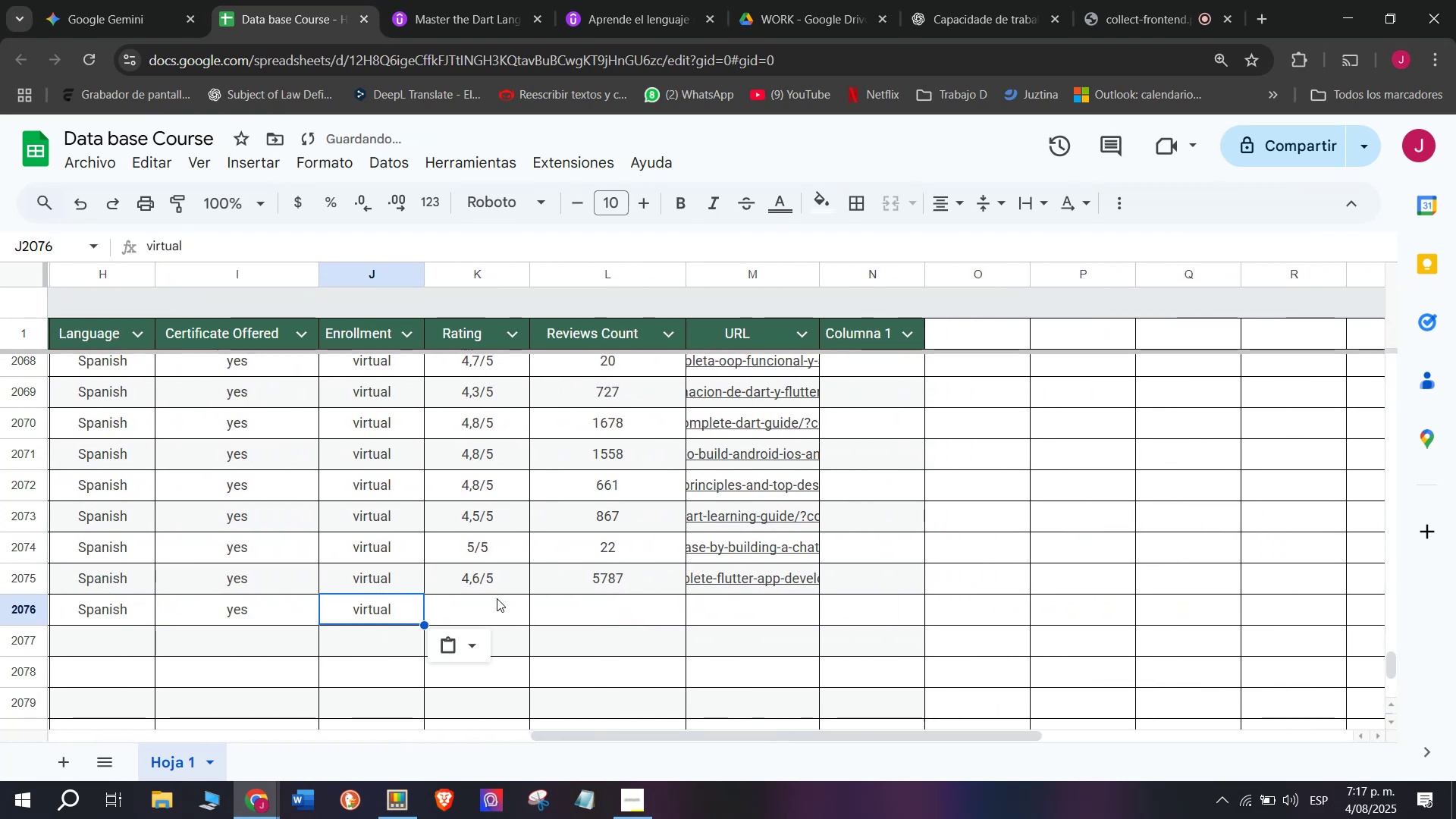 
double_click([497, 598])
 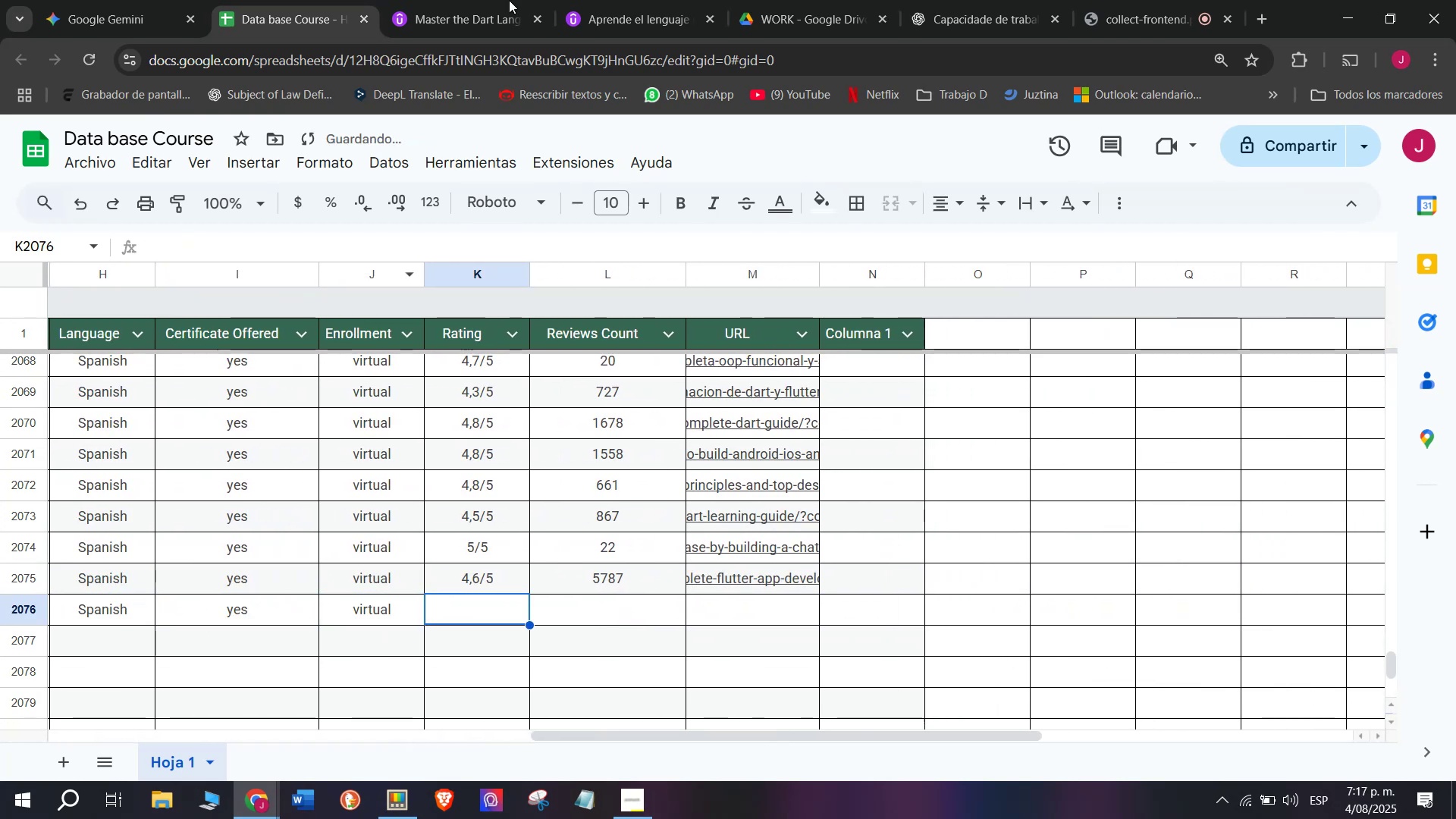 
left_click([531, 0])
 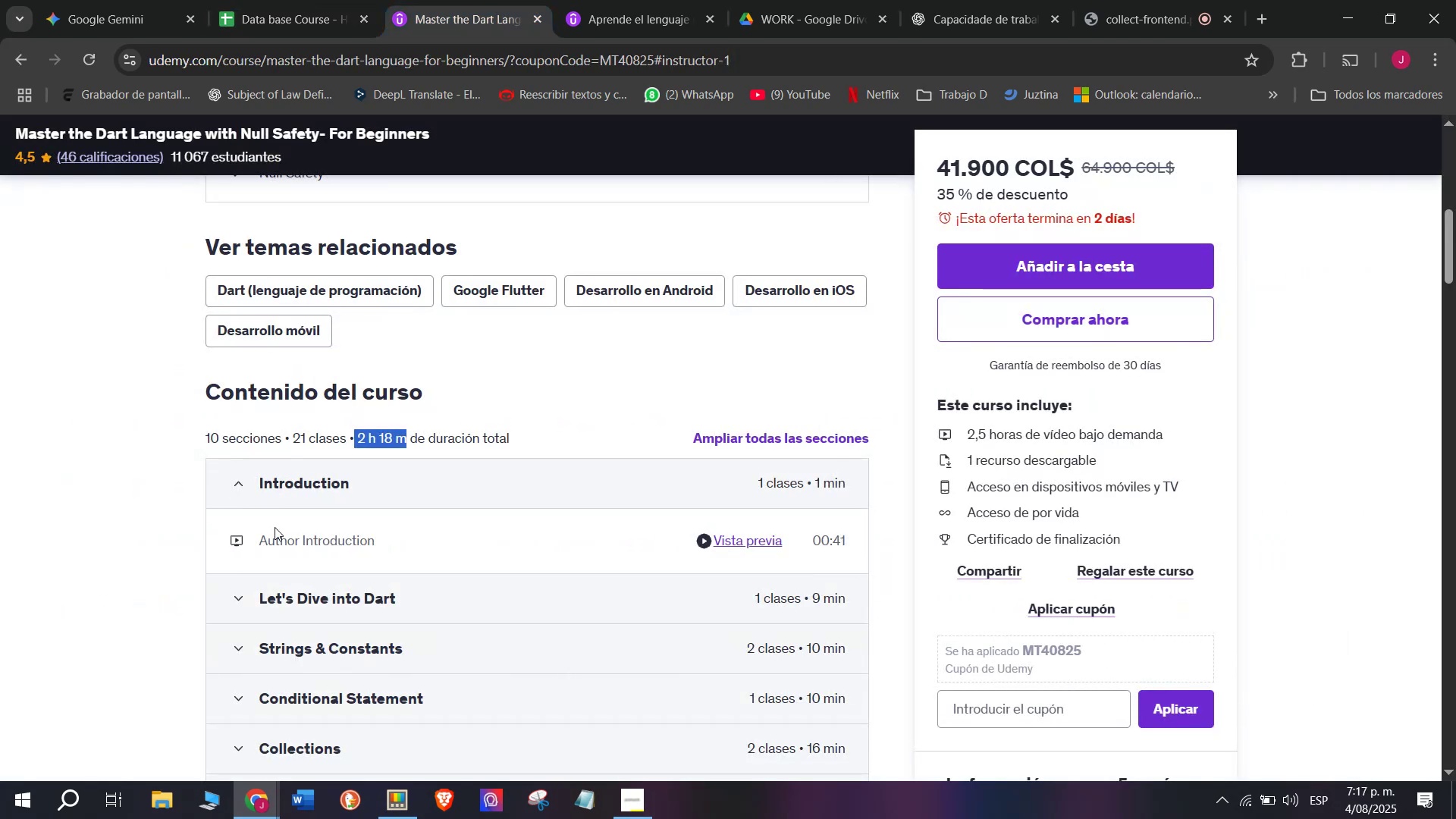 
scroll: coordinate [282, 527], scroll_direction: up, amount: 2.0
 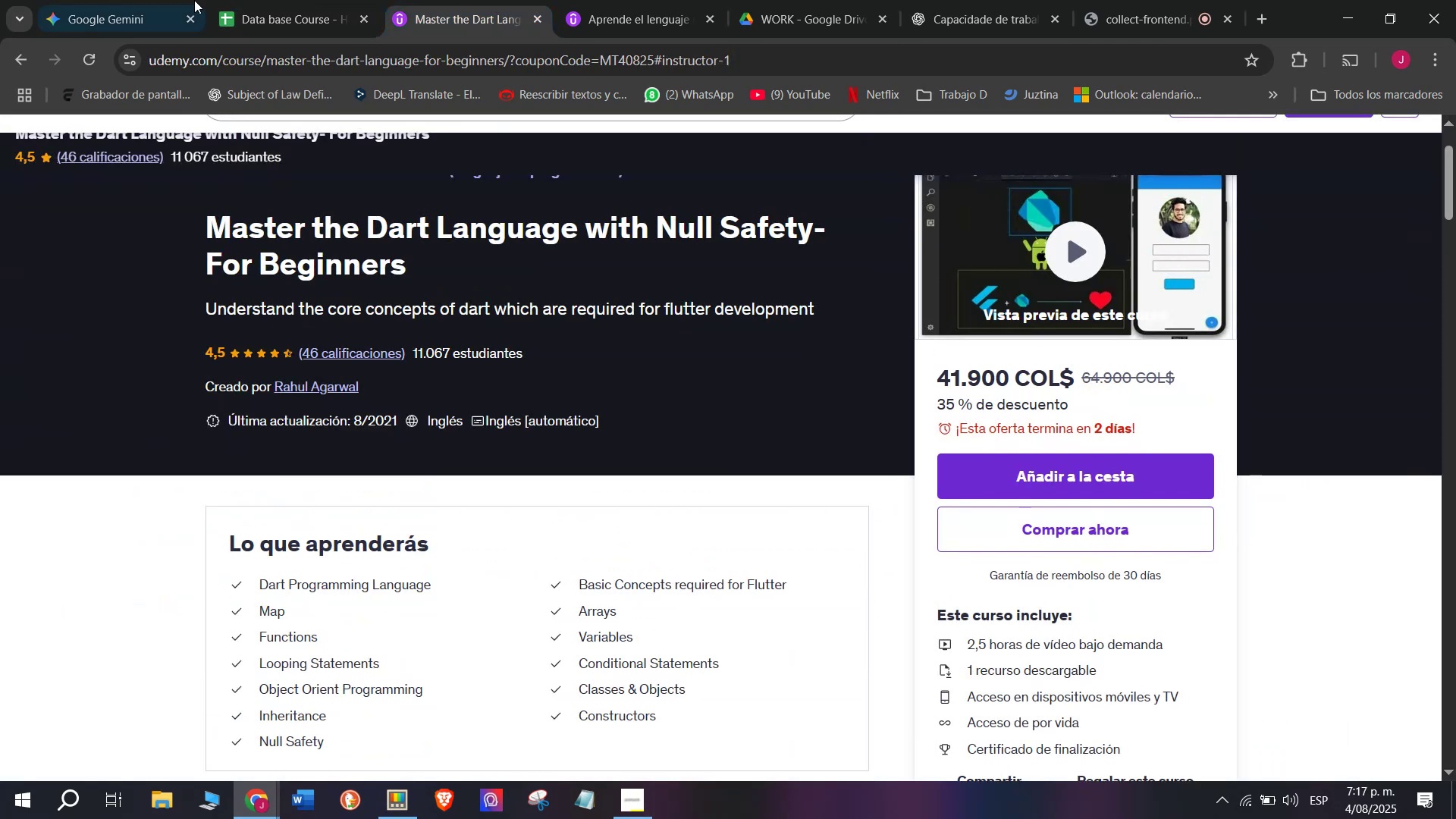 
left_click([246, 0])
 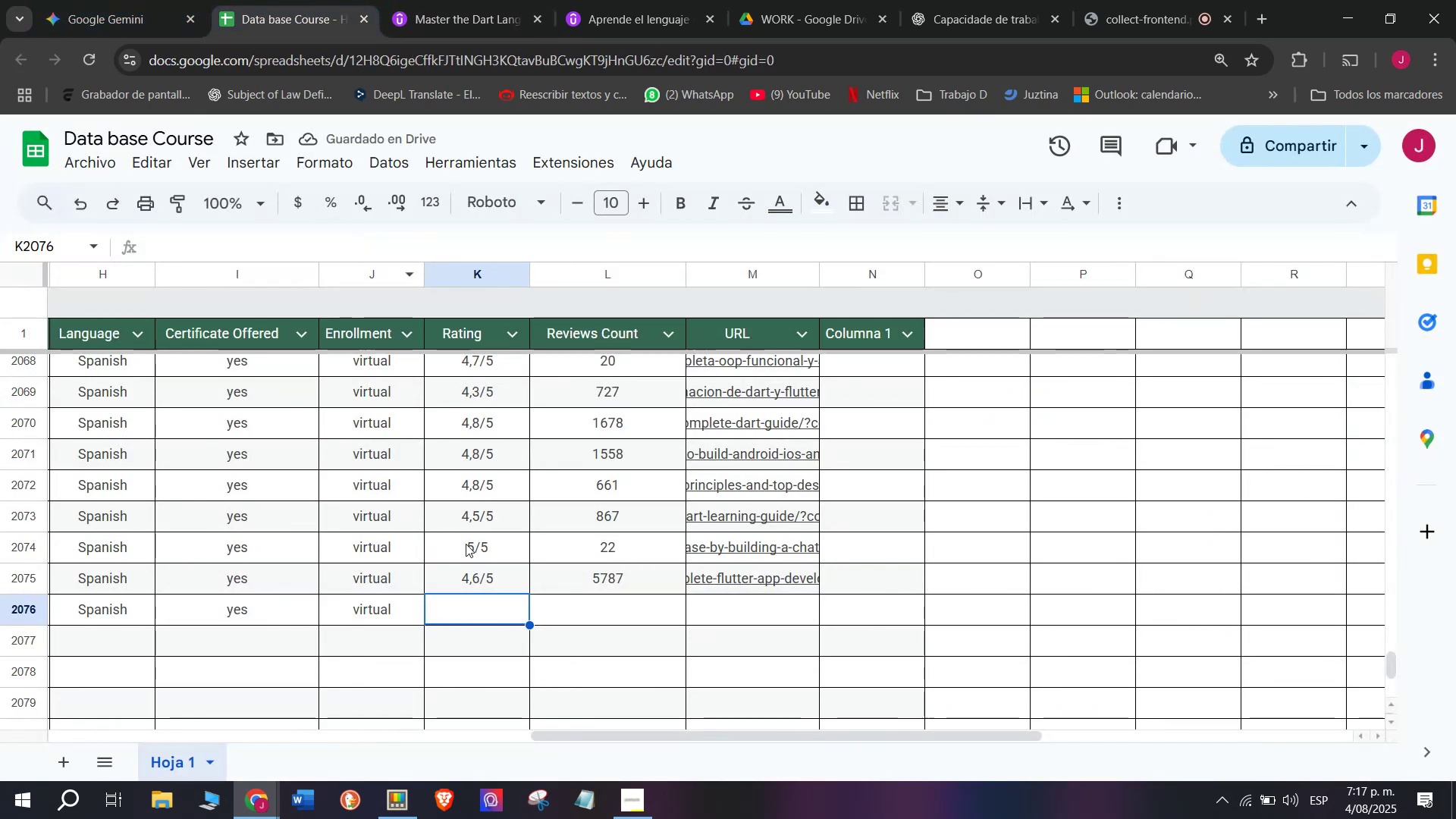 
left_click([482, 518])
 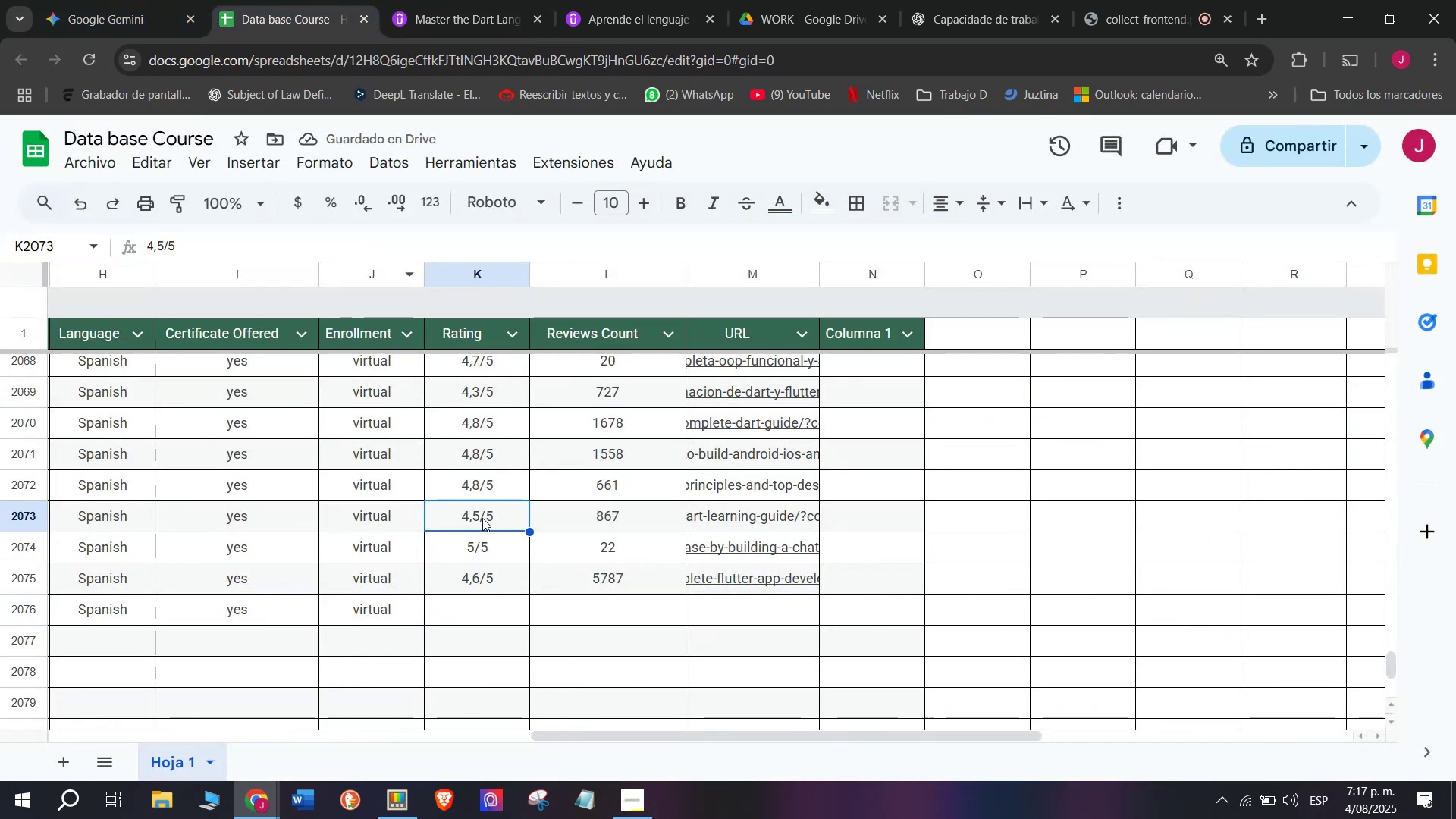 
key(Break)
 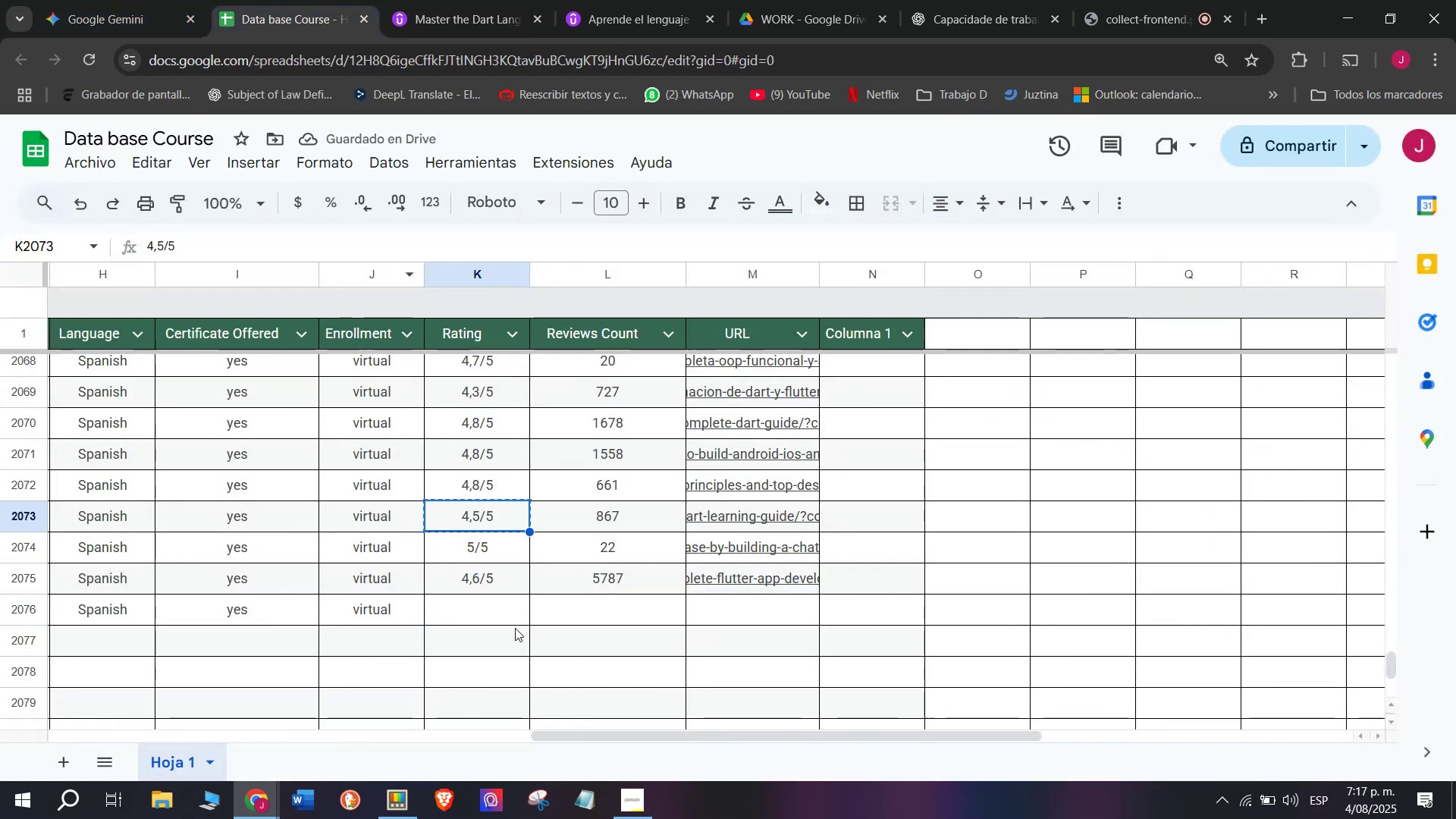 
key(Control+ControlLeft)
 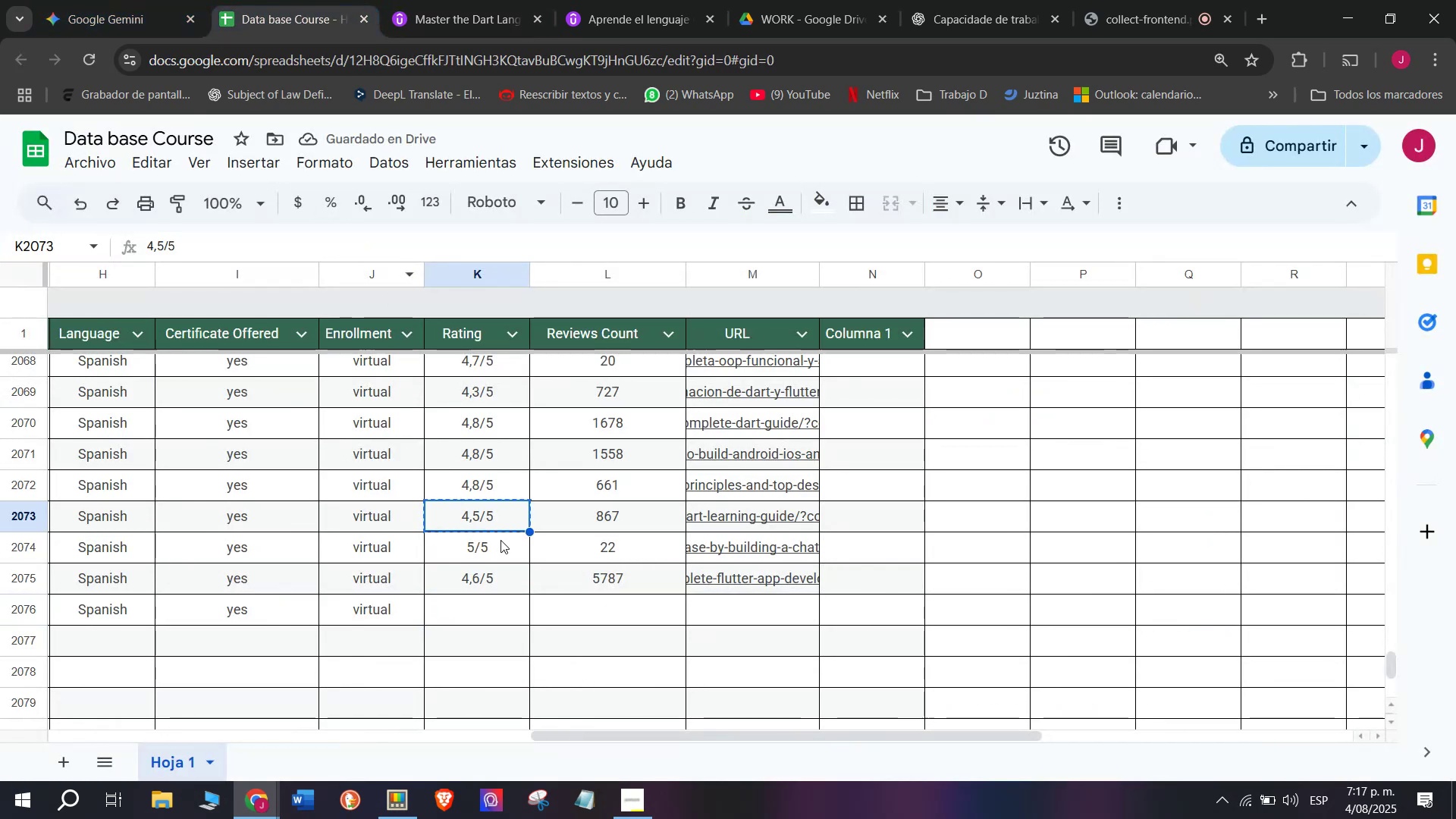 
key(Control+C)
 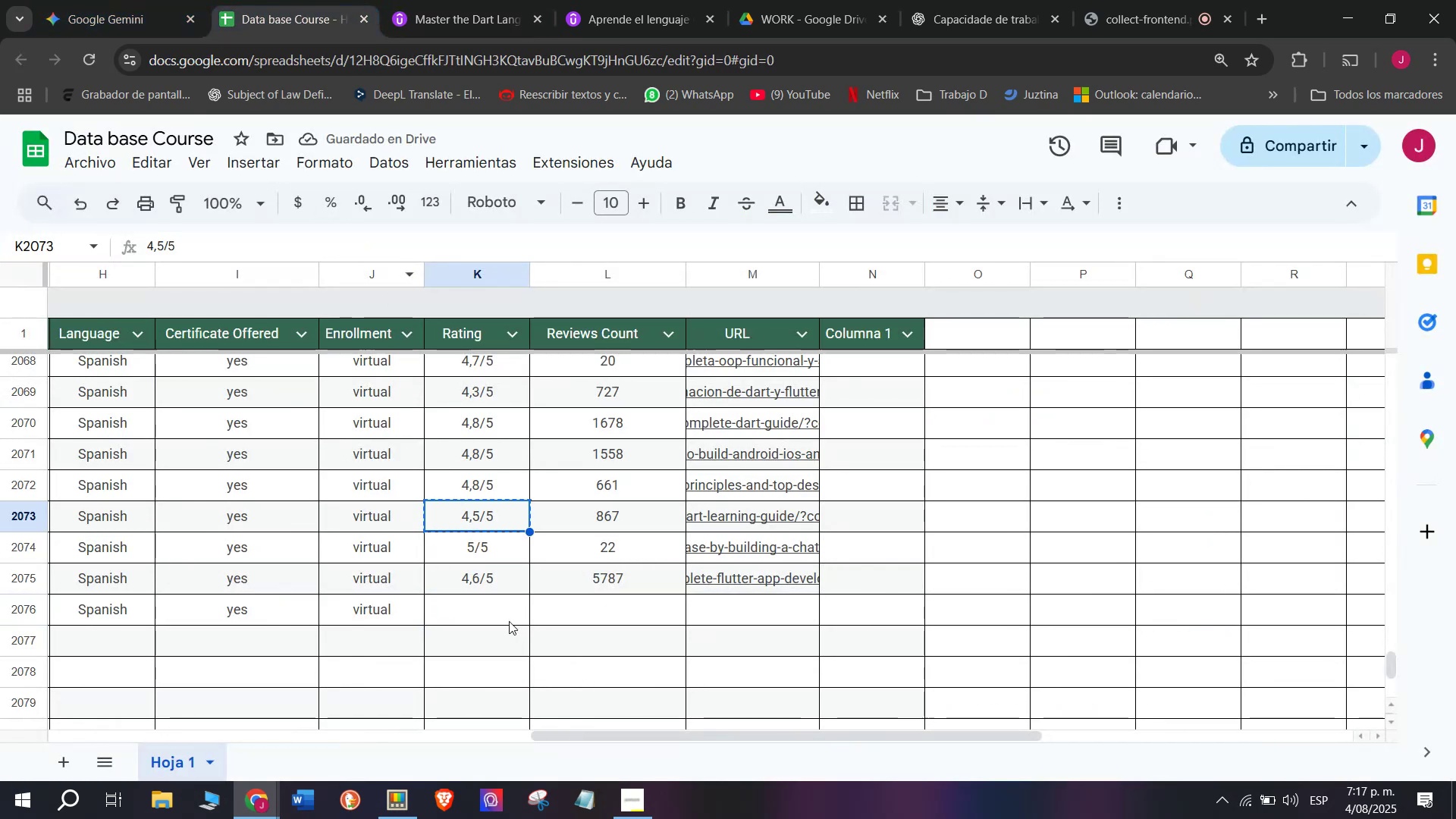 
left_click([507, 614])
 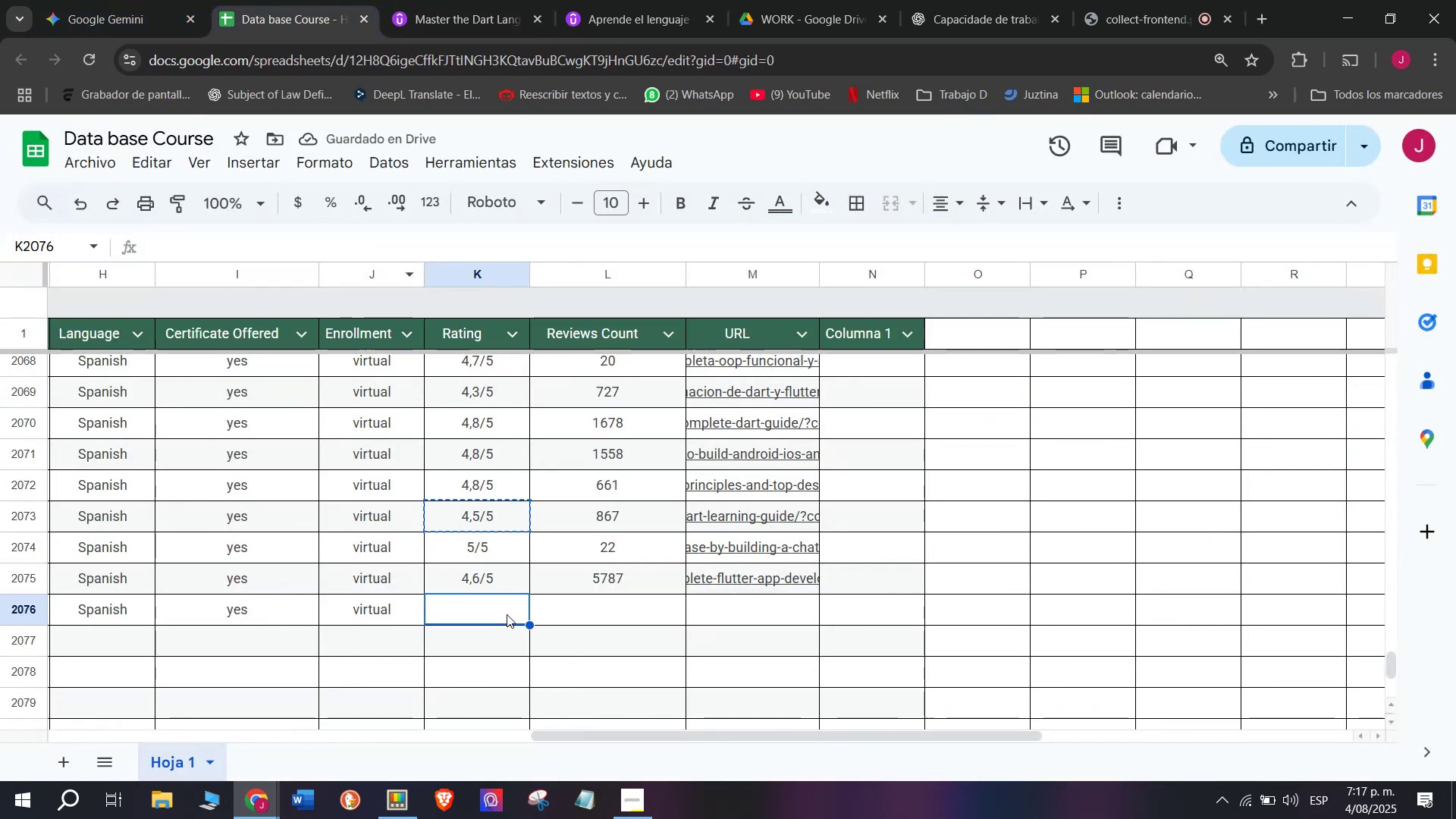 
key(Z)
 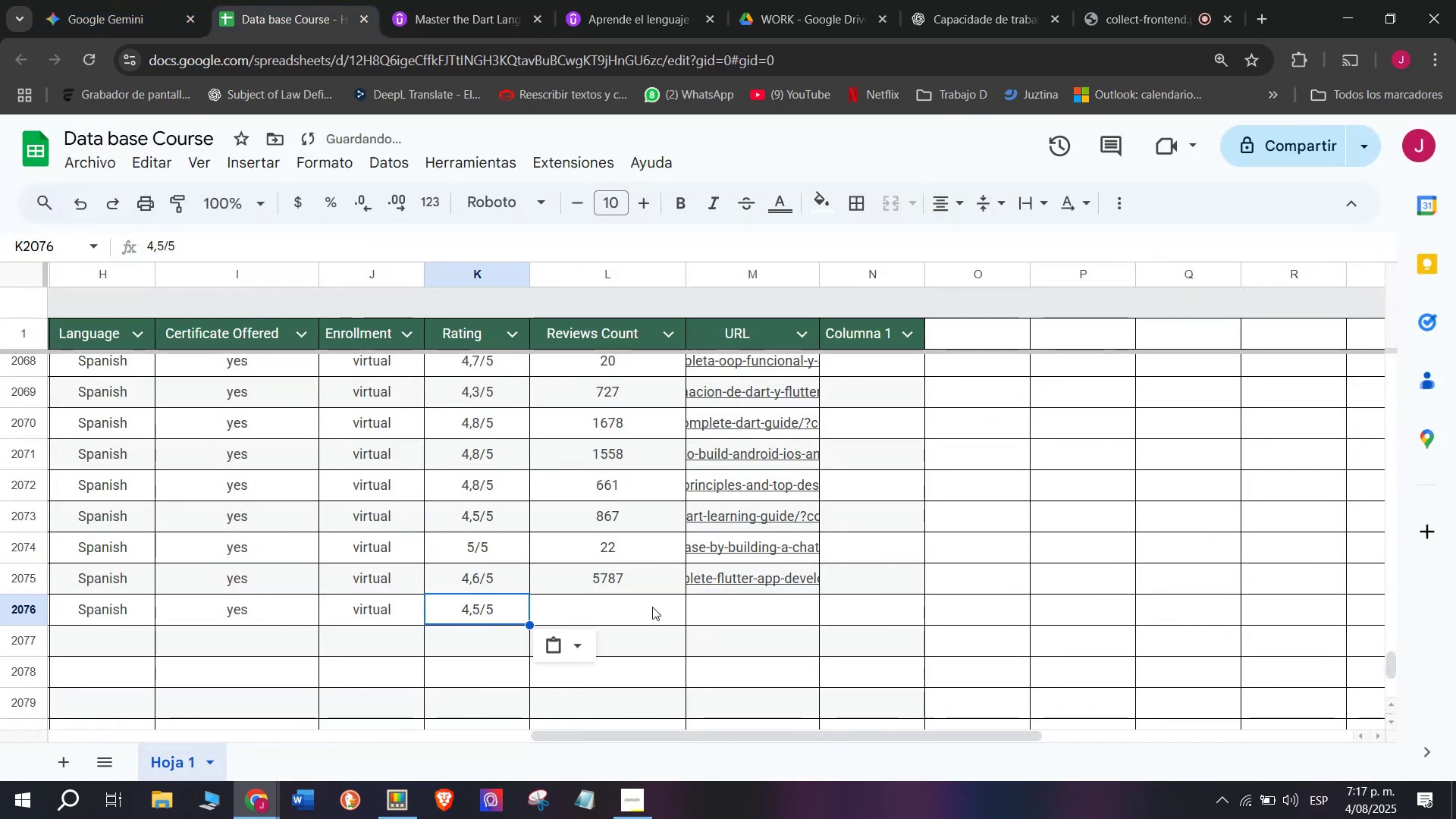 
key(Control+ControlLeft)
 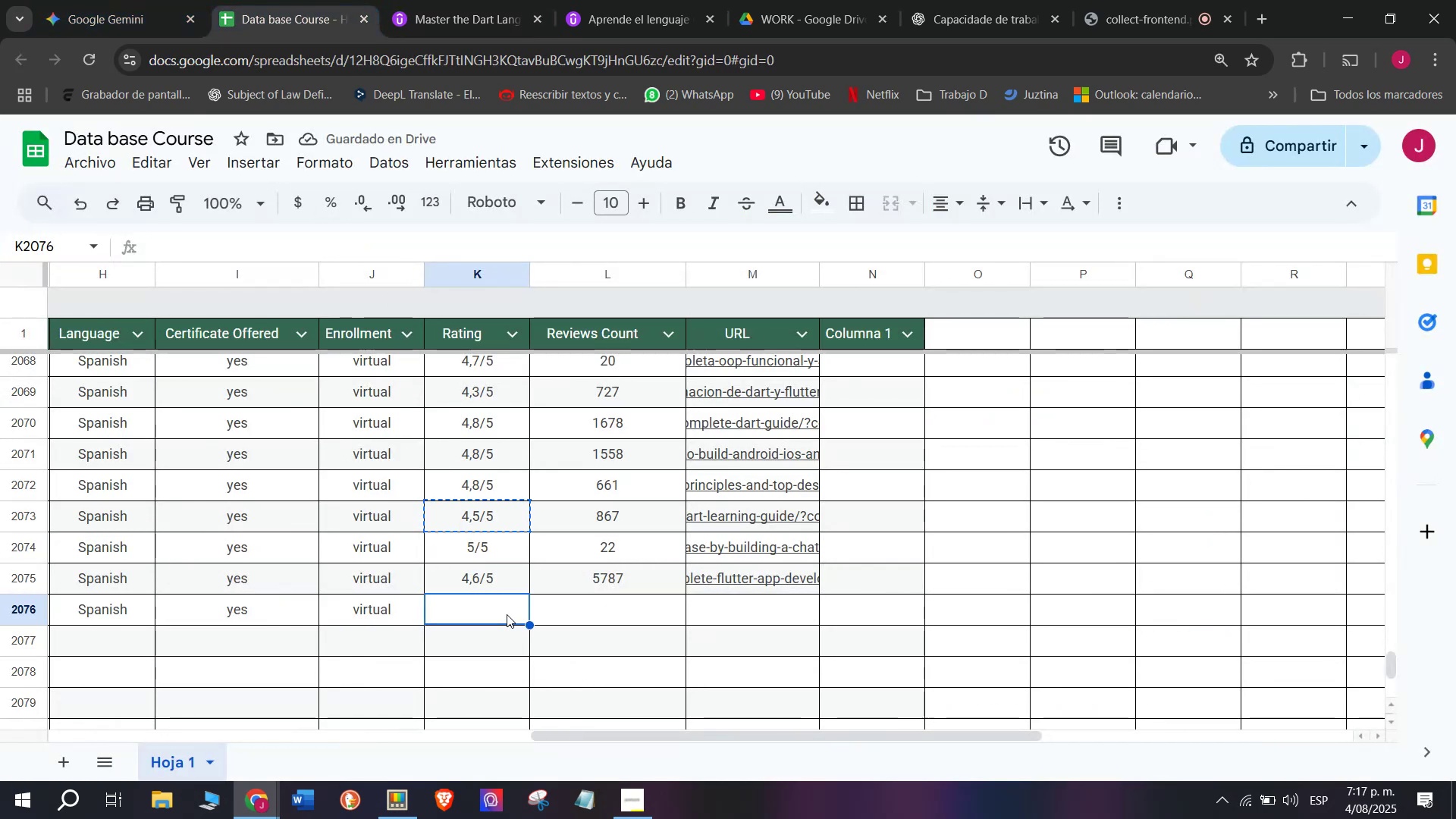 
key(Control+V)
 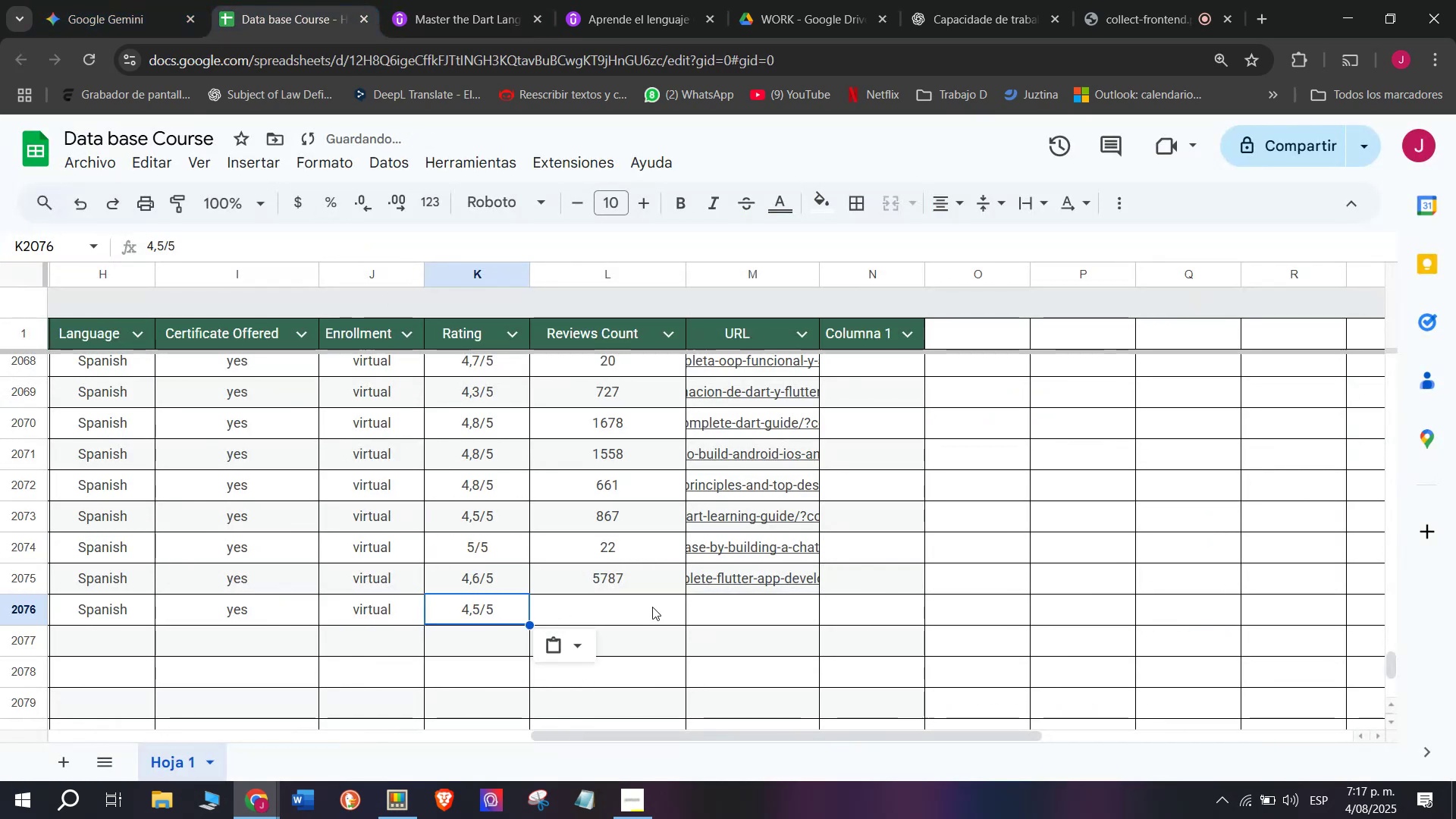 
left_click([652, 607])
 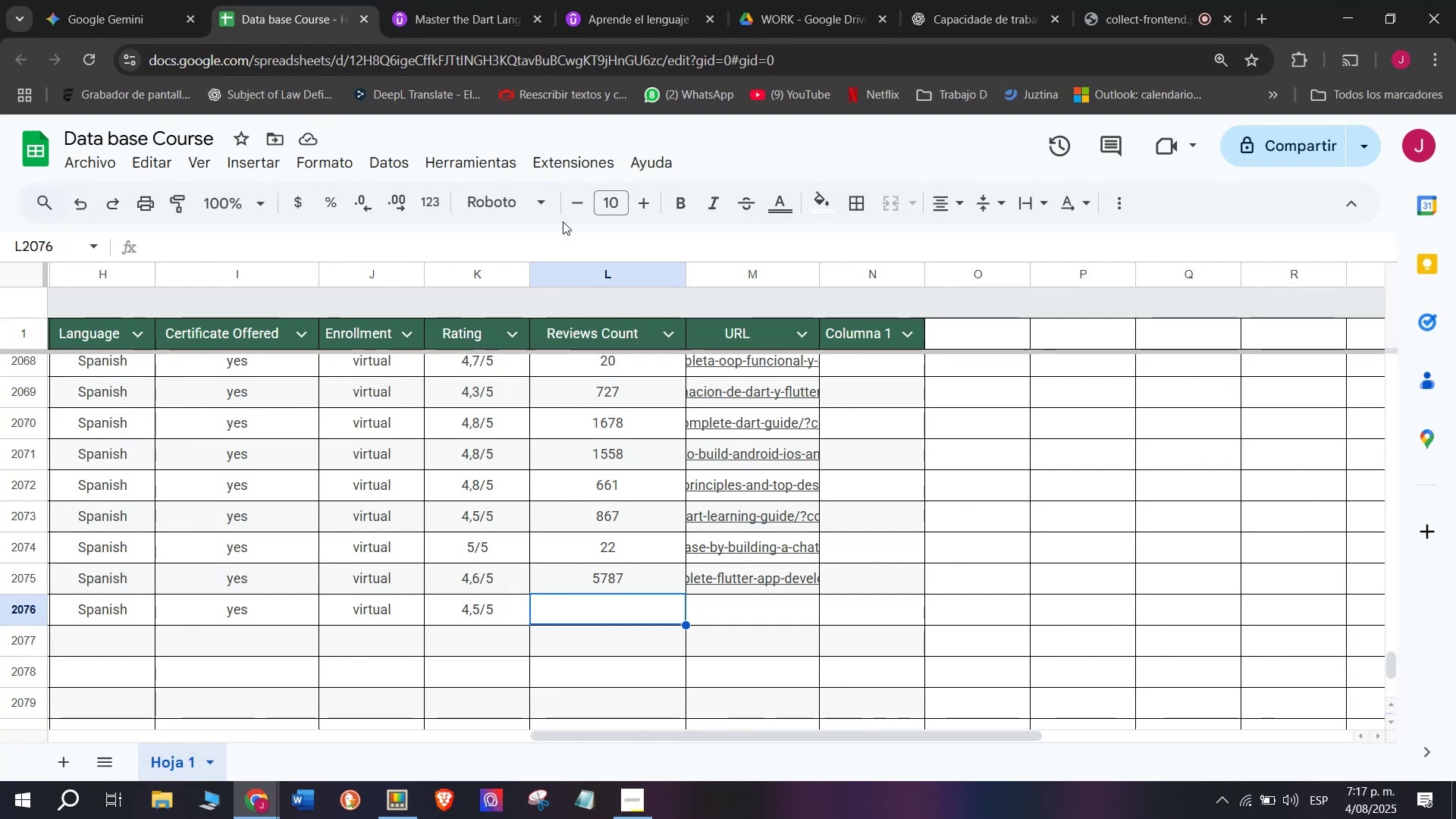 
wait(20.34)
 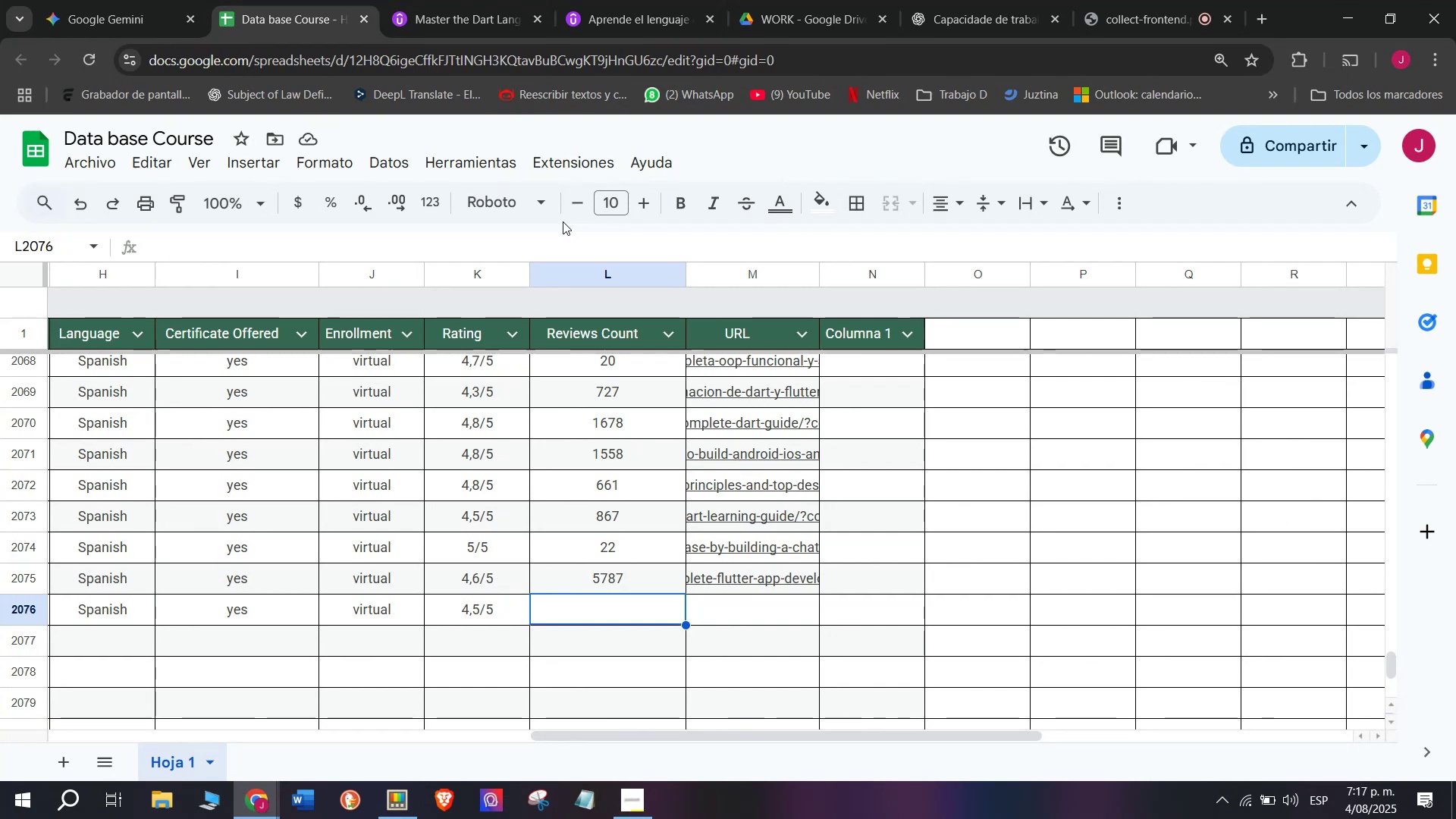 
left_click([455, 0])
 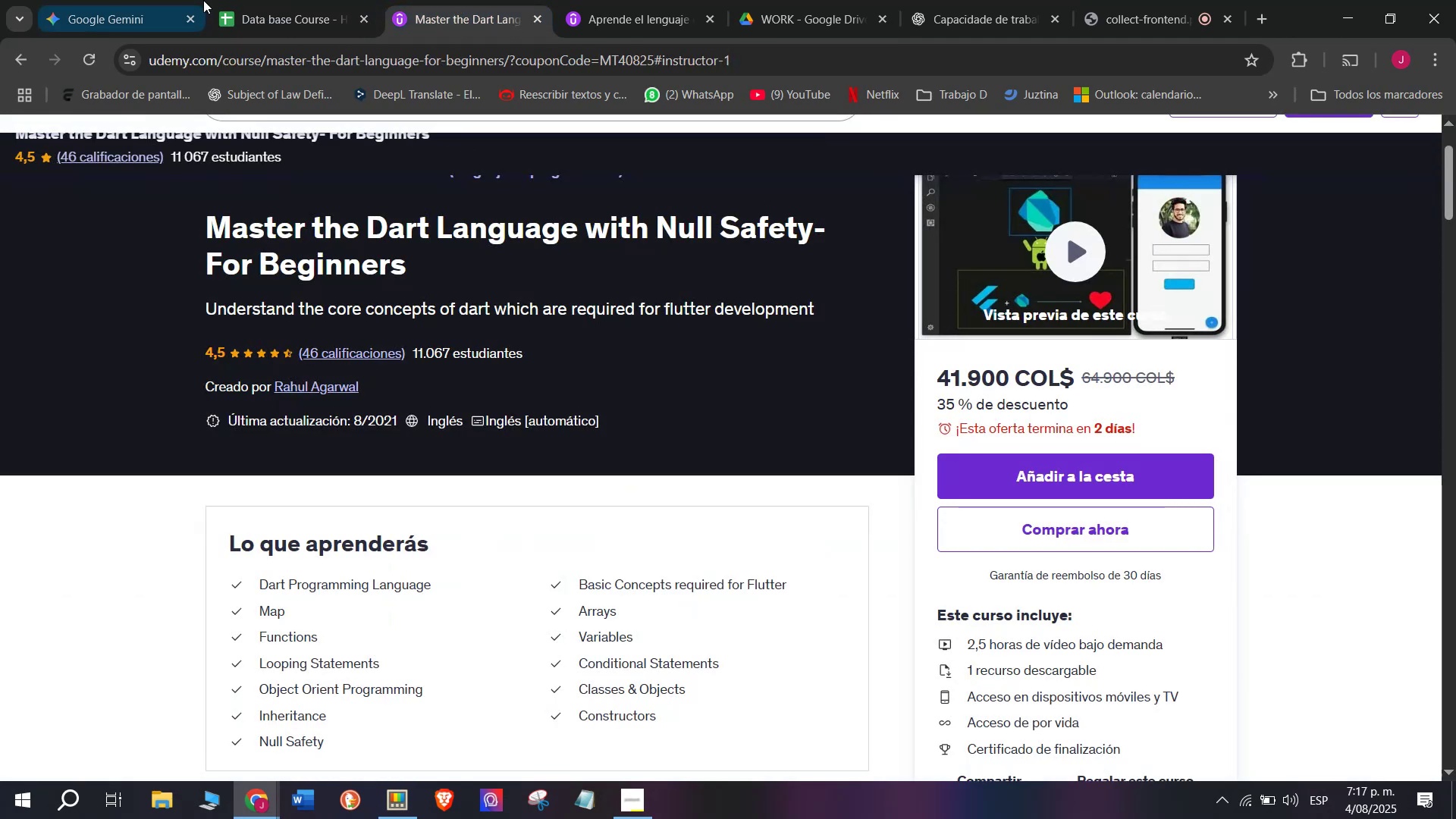 
double_click([246, 0])
 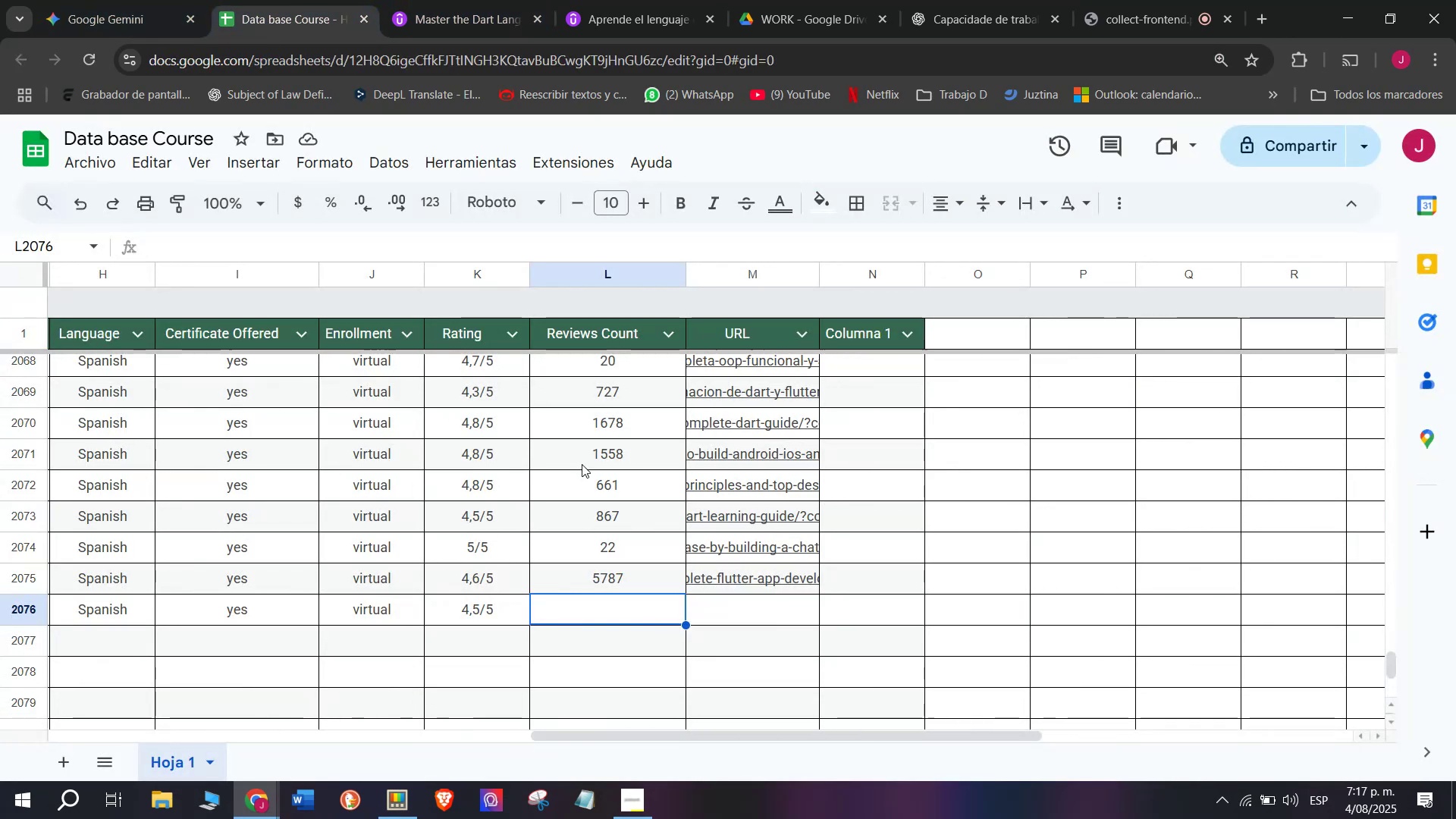 
type(47)
key(Backspace)
type(6)
 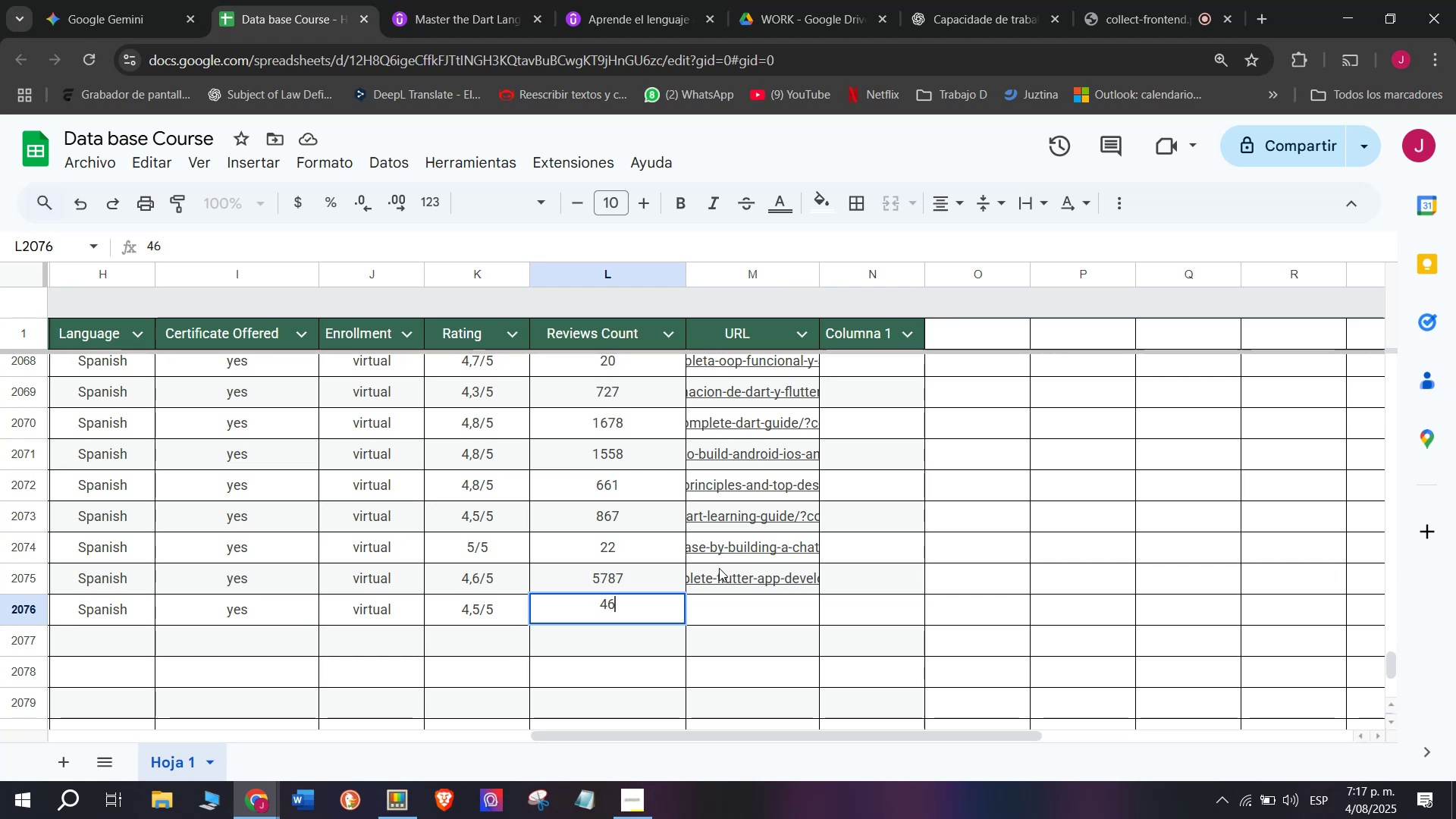 
left_click([742, 614])
 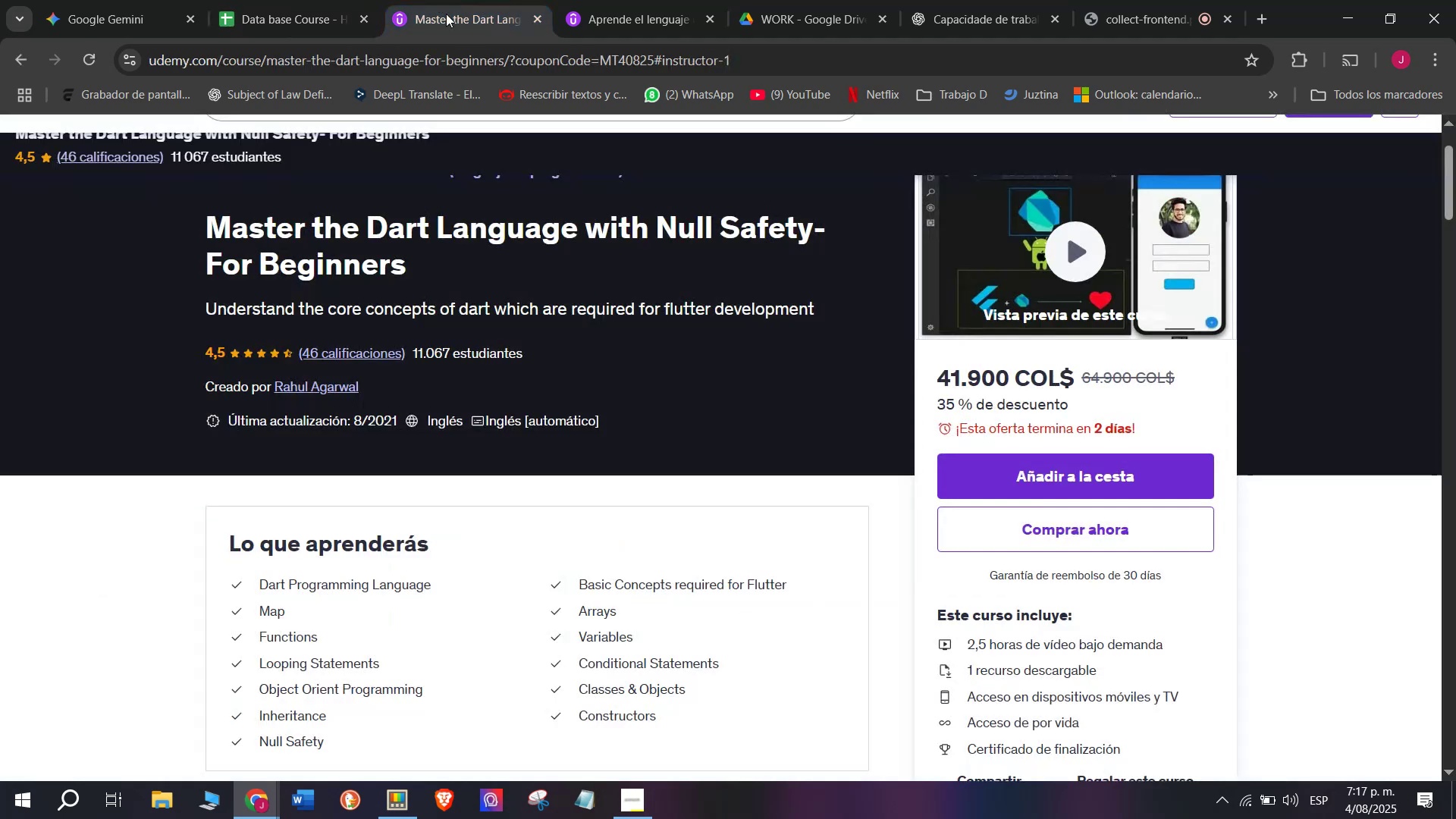 
double_click([465, 67])
 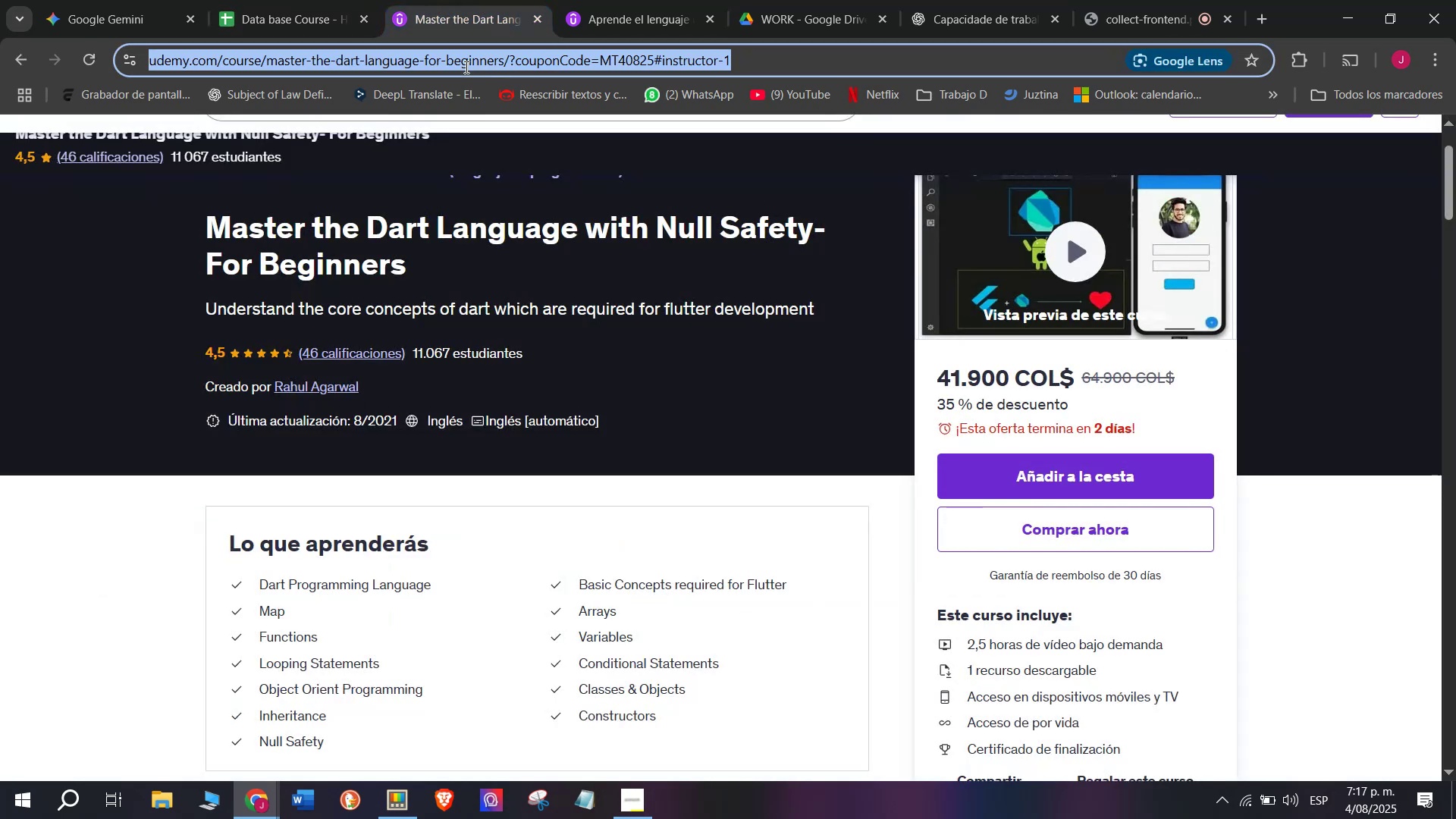 
triple_click([465, 67])
 